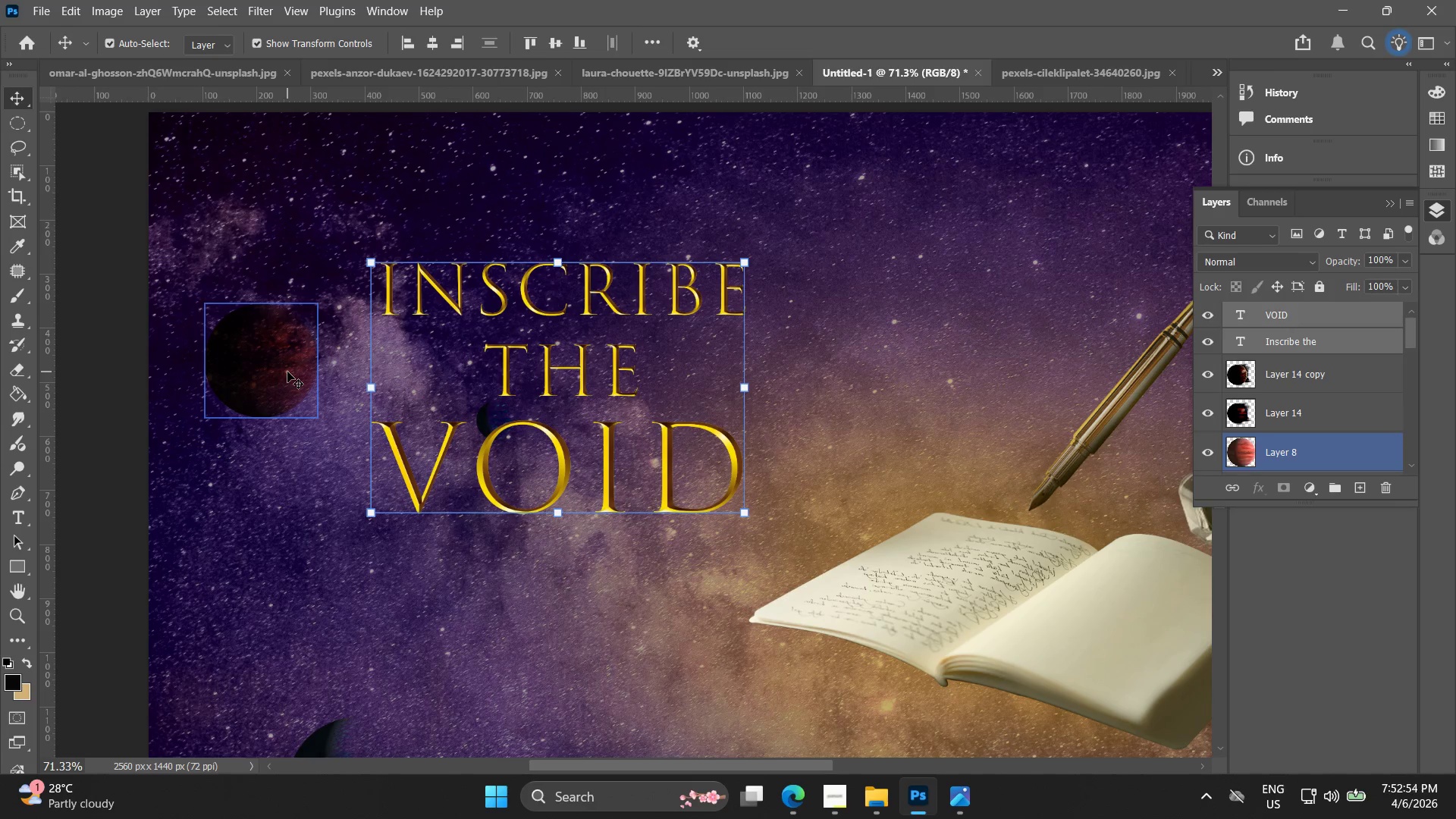 
double_click([593, 286])
 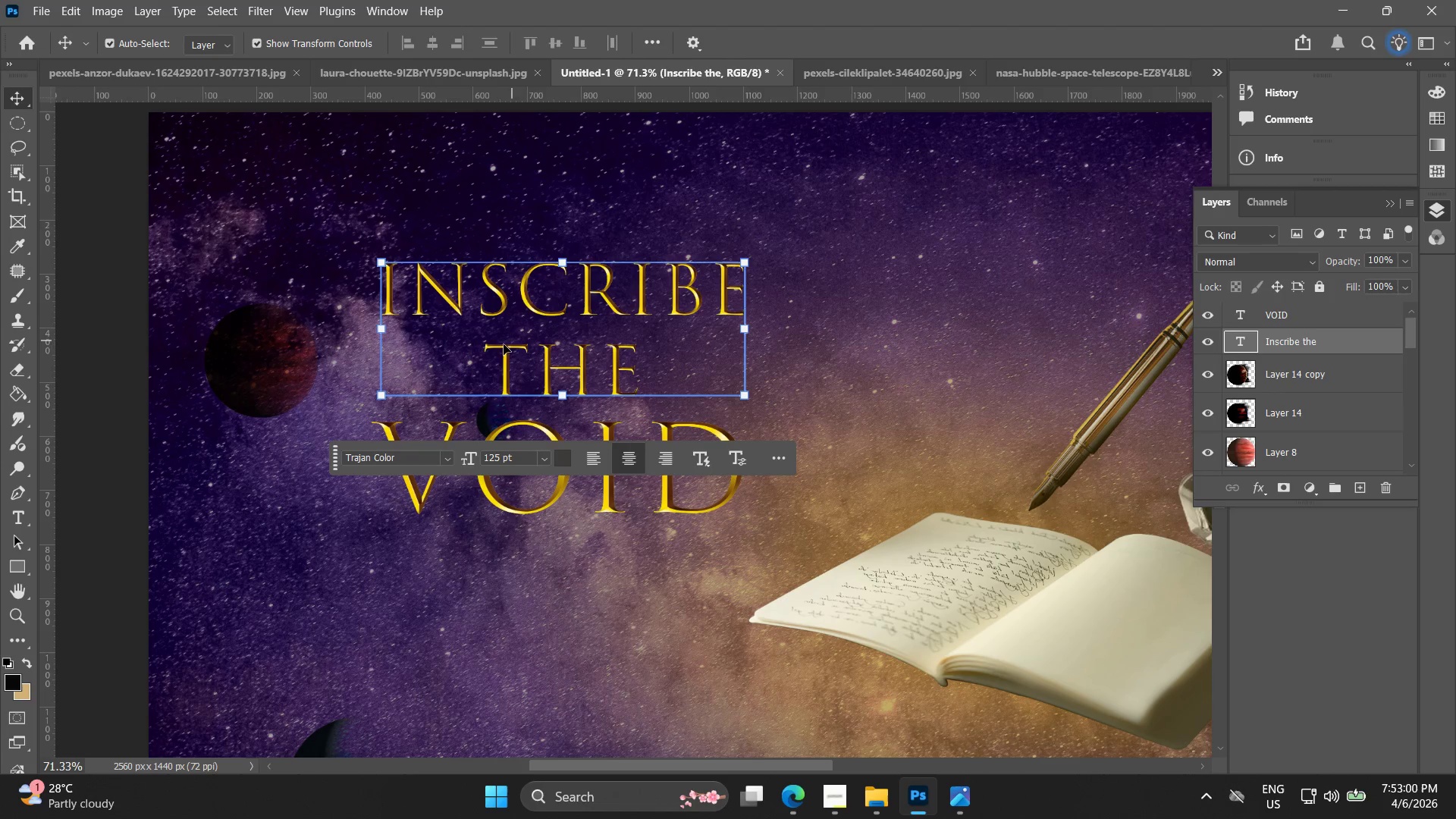 
double_click([500, 355])
 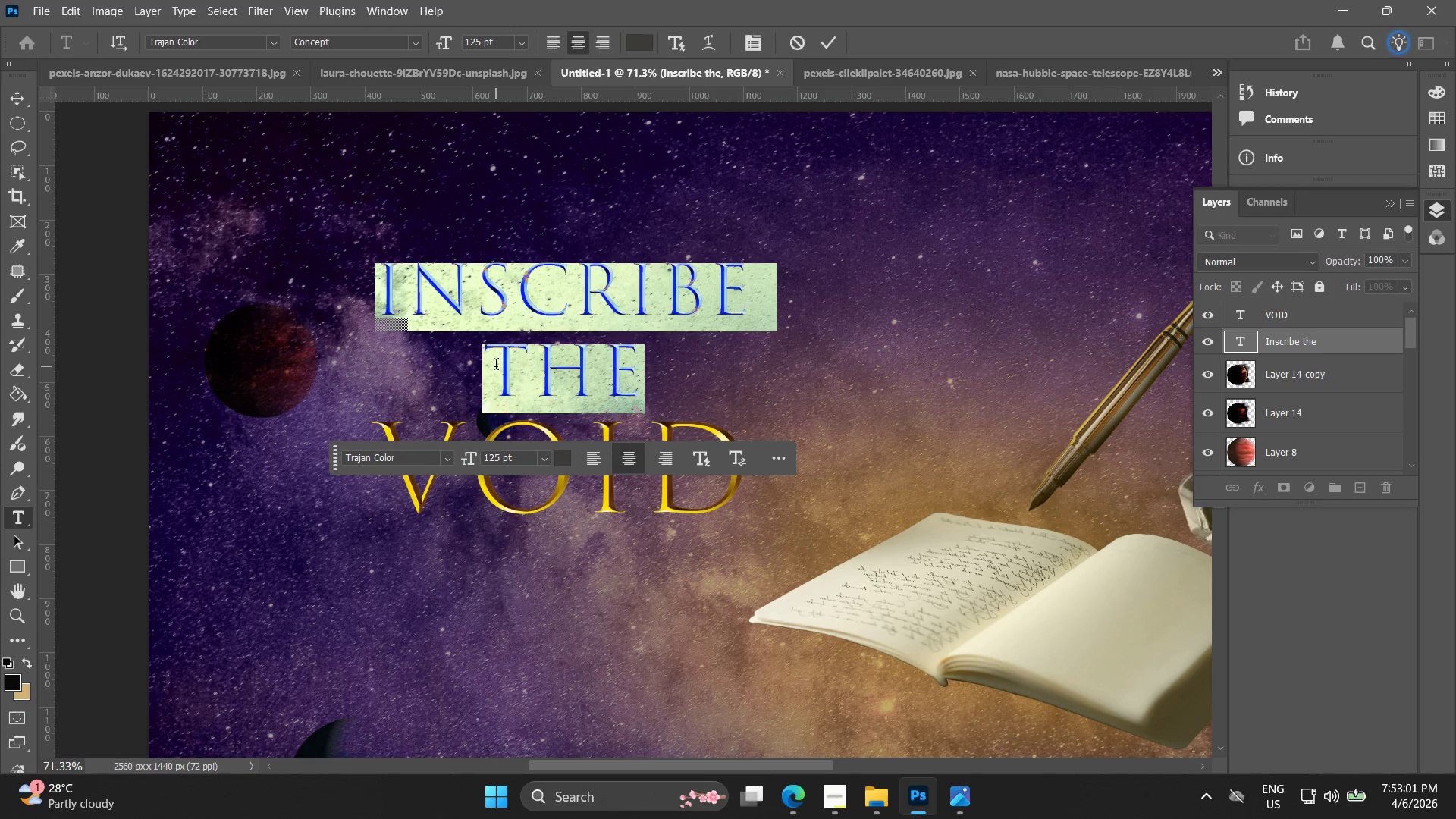 
left_click([496, 366])
 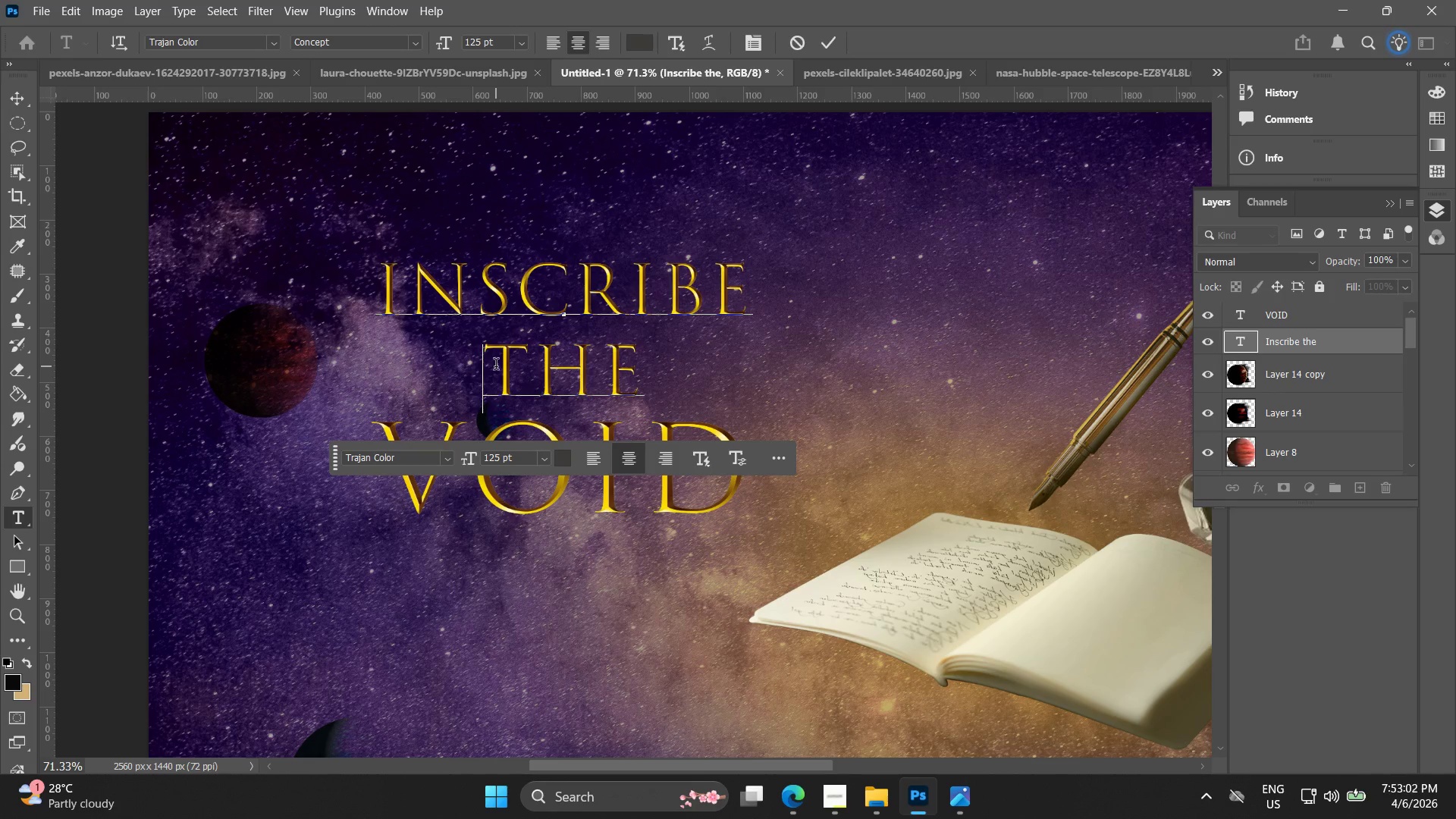 
left_click_drag(start_coordinate=[497, 366], to_coordinate=[680, 372])
 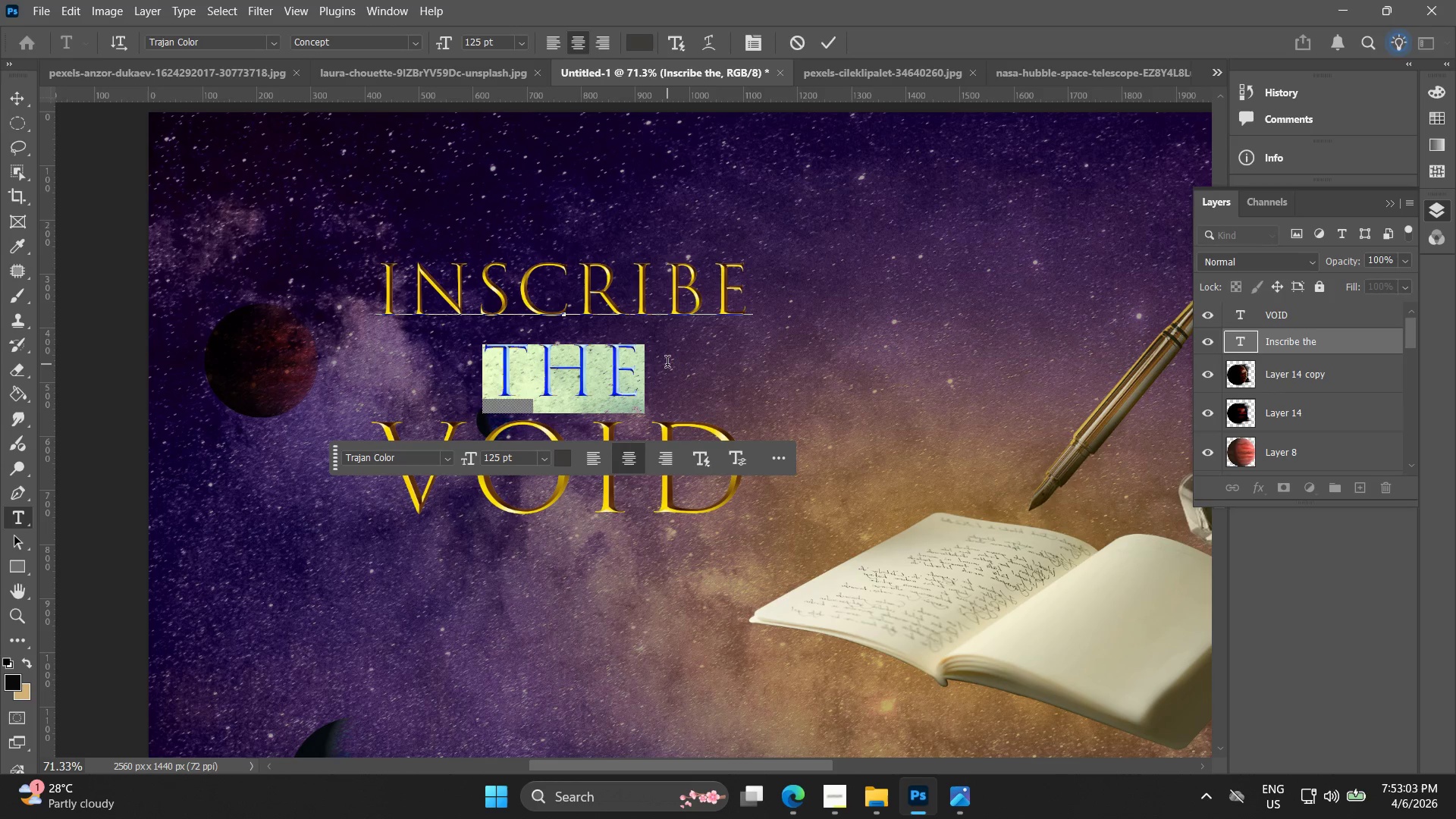 
key(Backspace)
 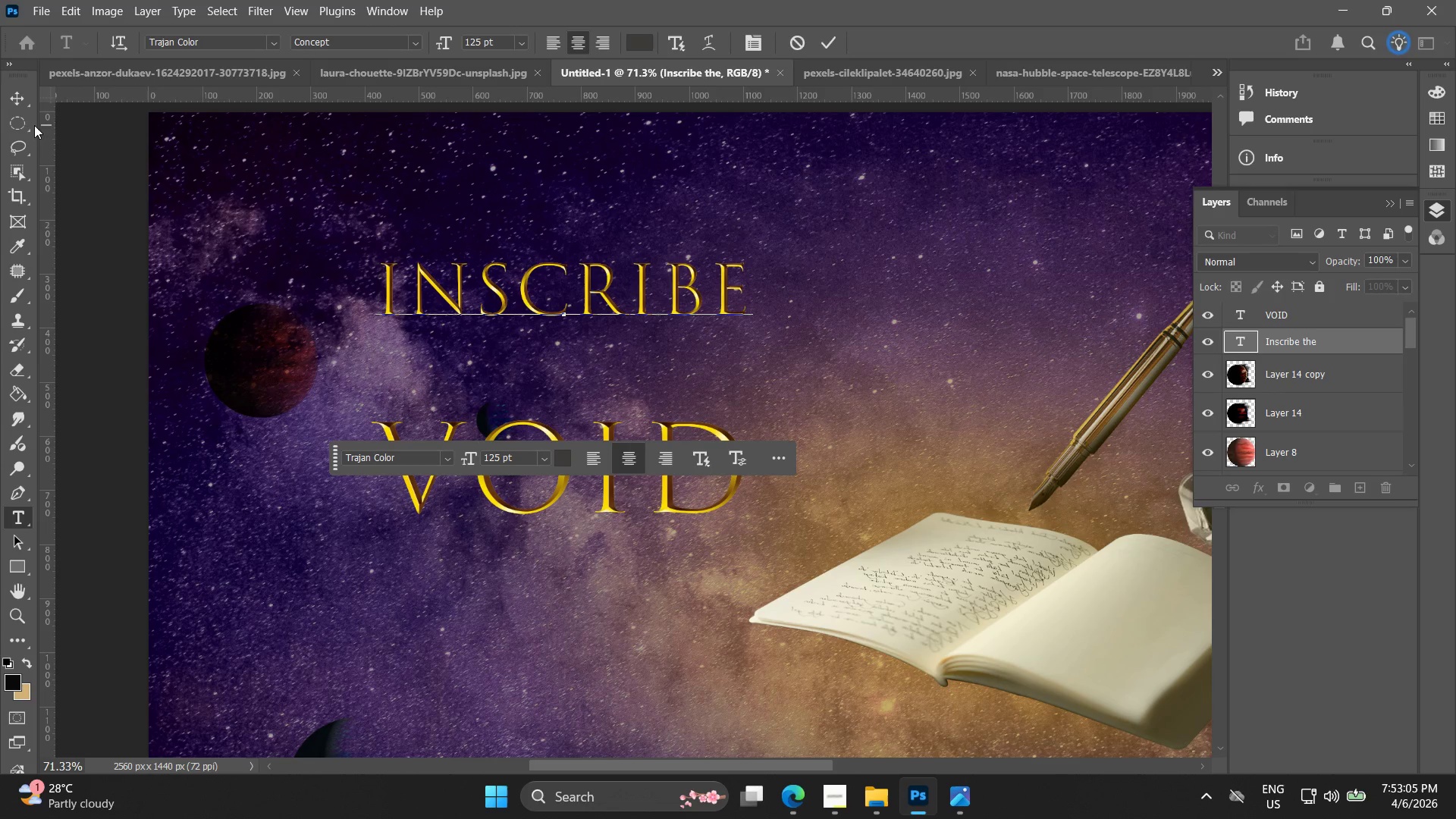 
left_click([27, 96])
 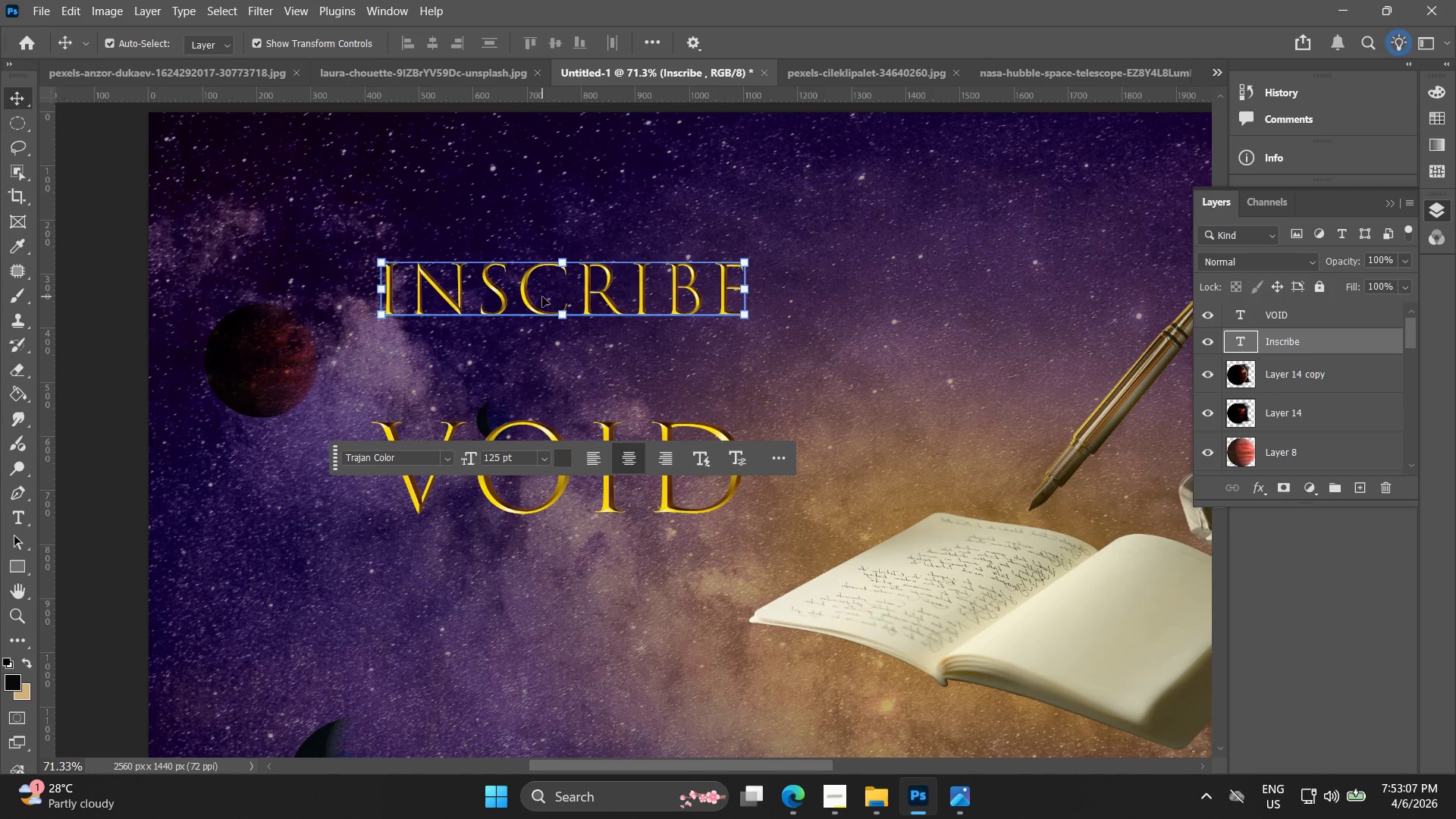 
hold_key(key=AltLeft, duration=0.69)
left_click_drag(start_coordinate=[525, 300], to_coordinate=[384, 369])
 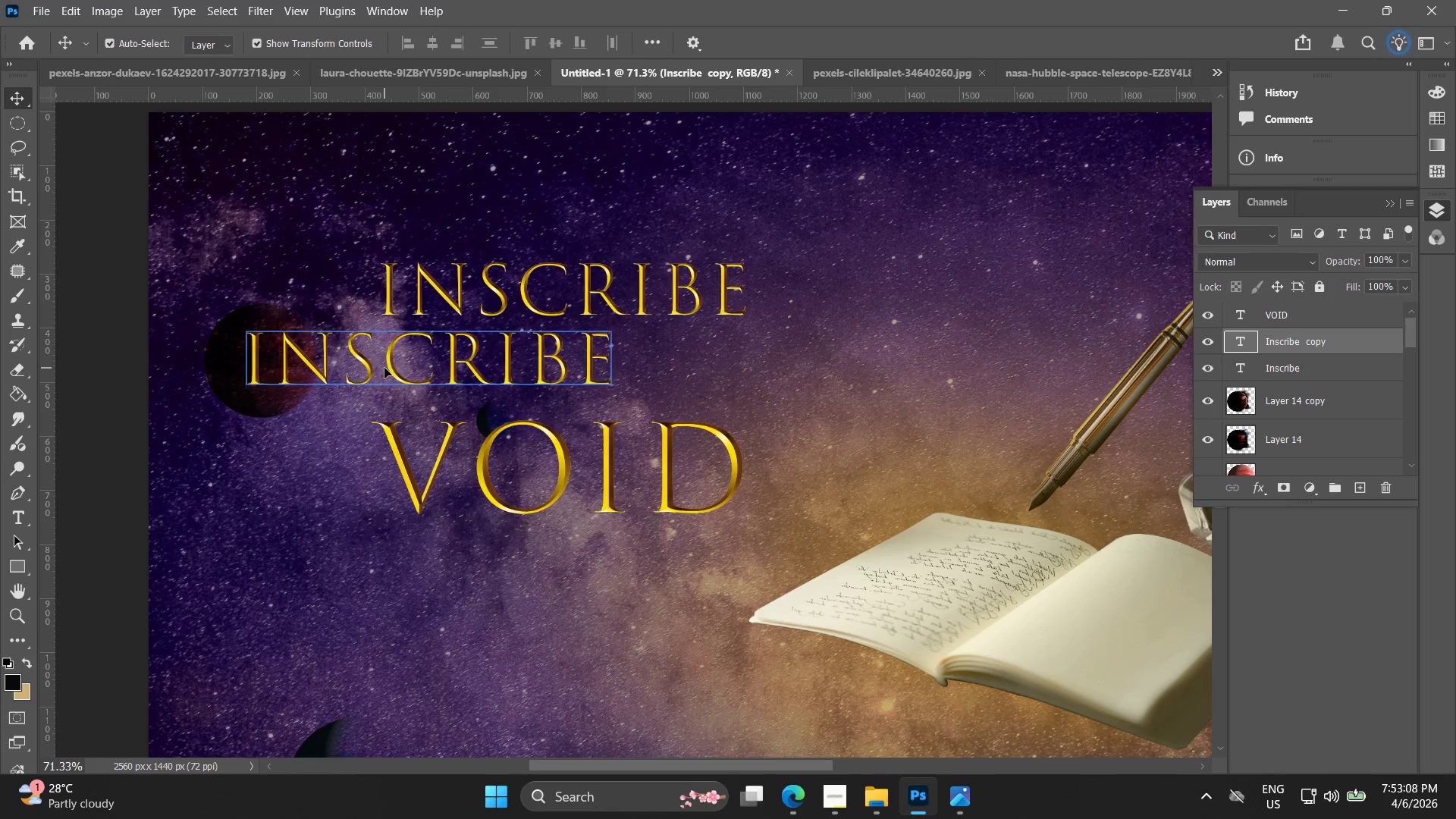 
double_click([384, 368])
 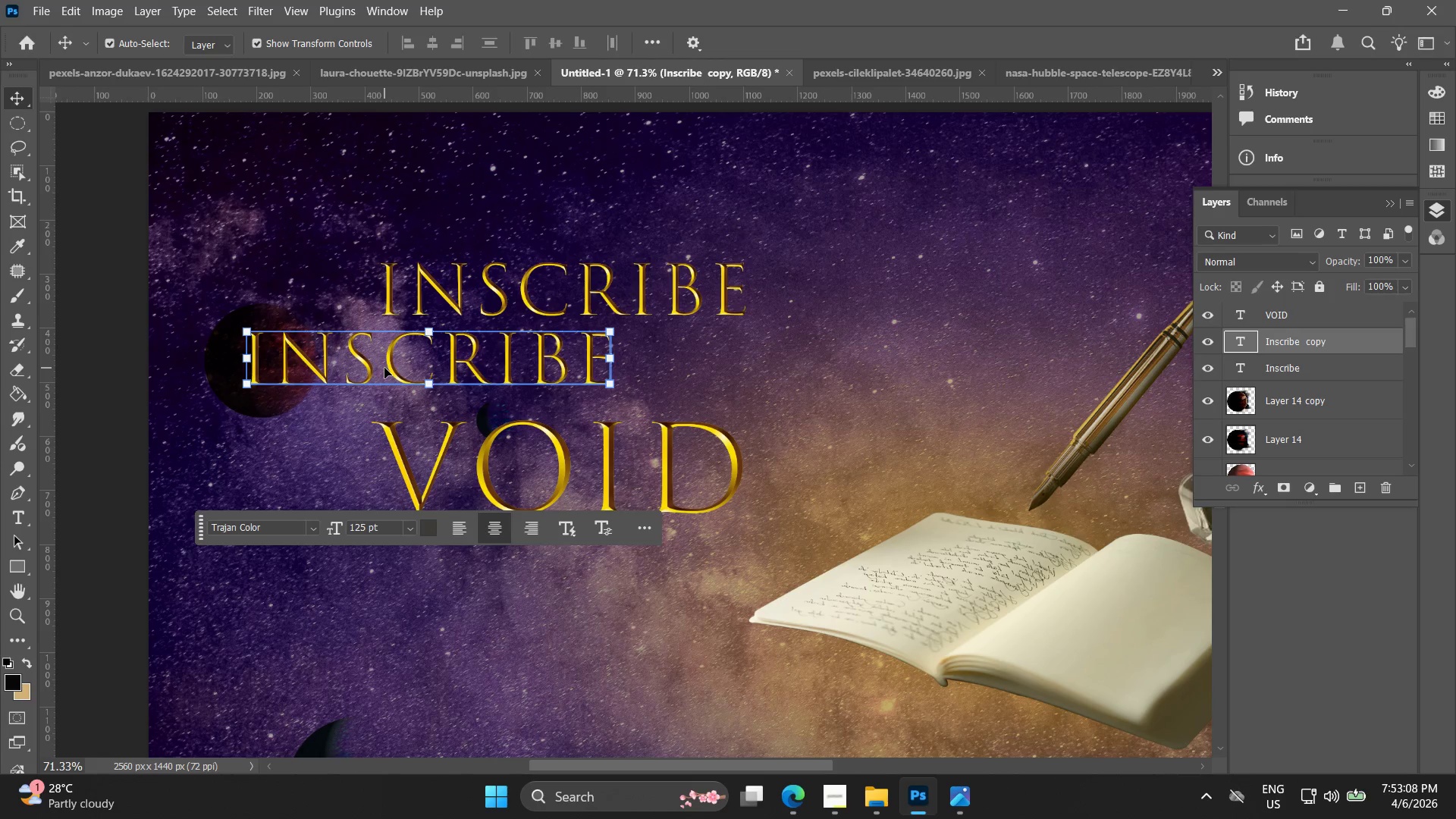 
triple_click([384, 368])
 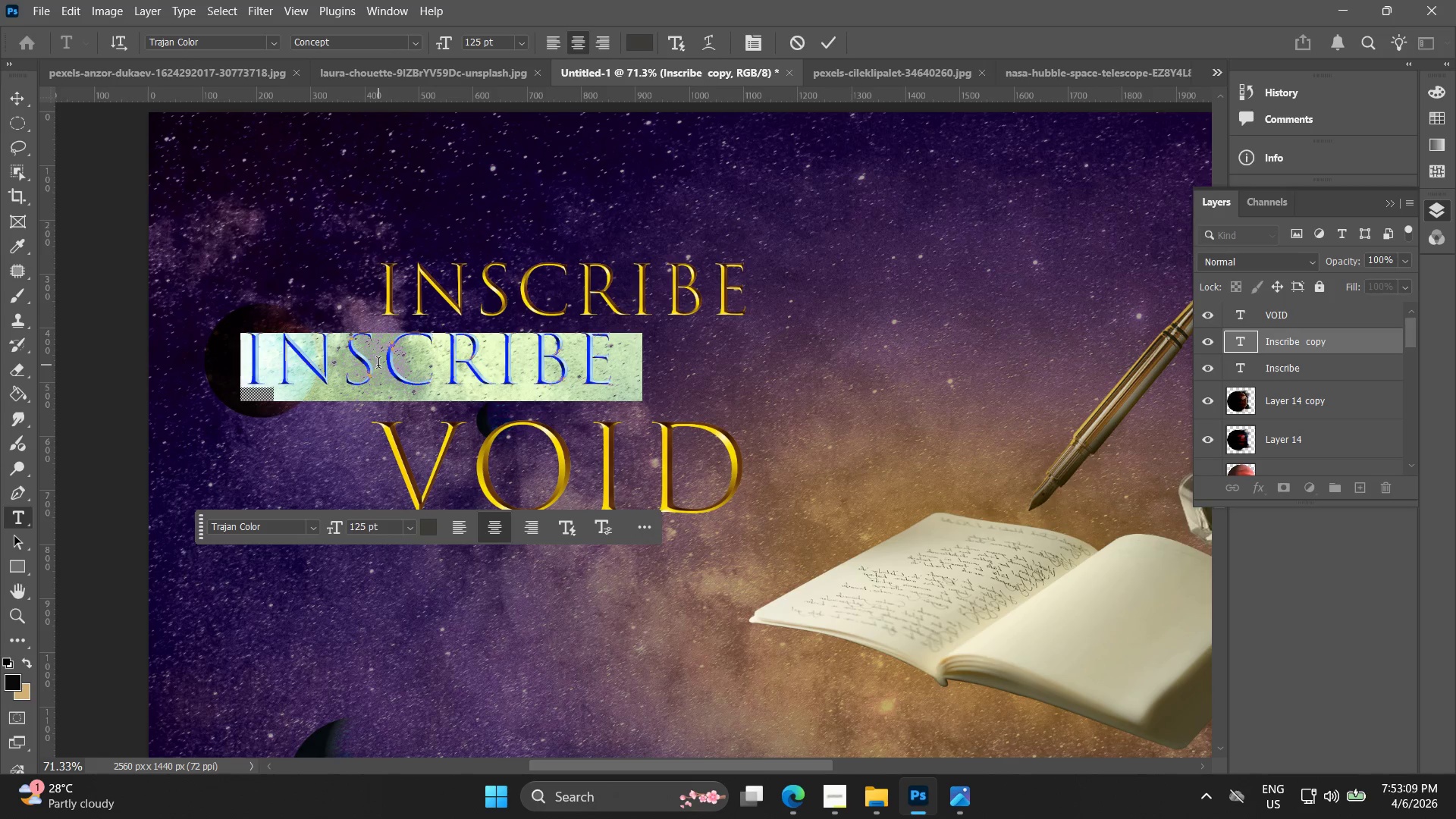 
type(the)
 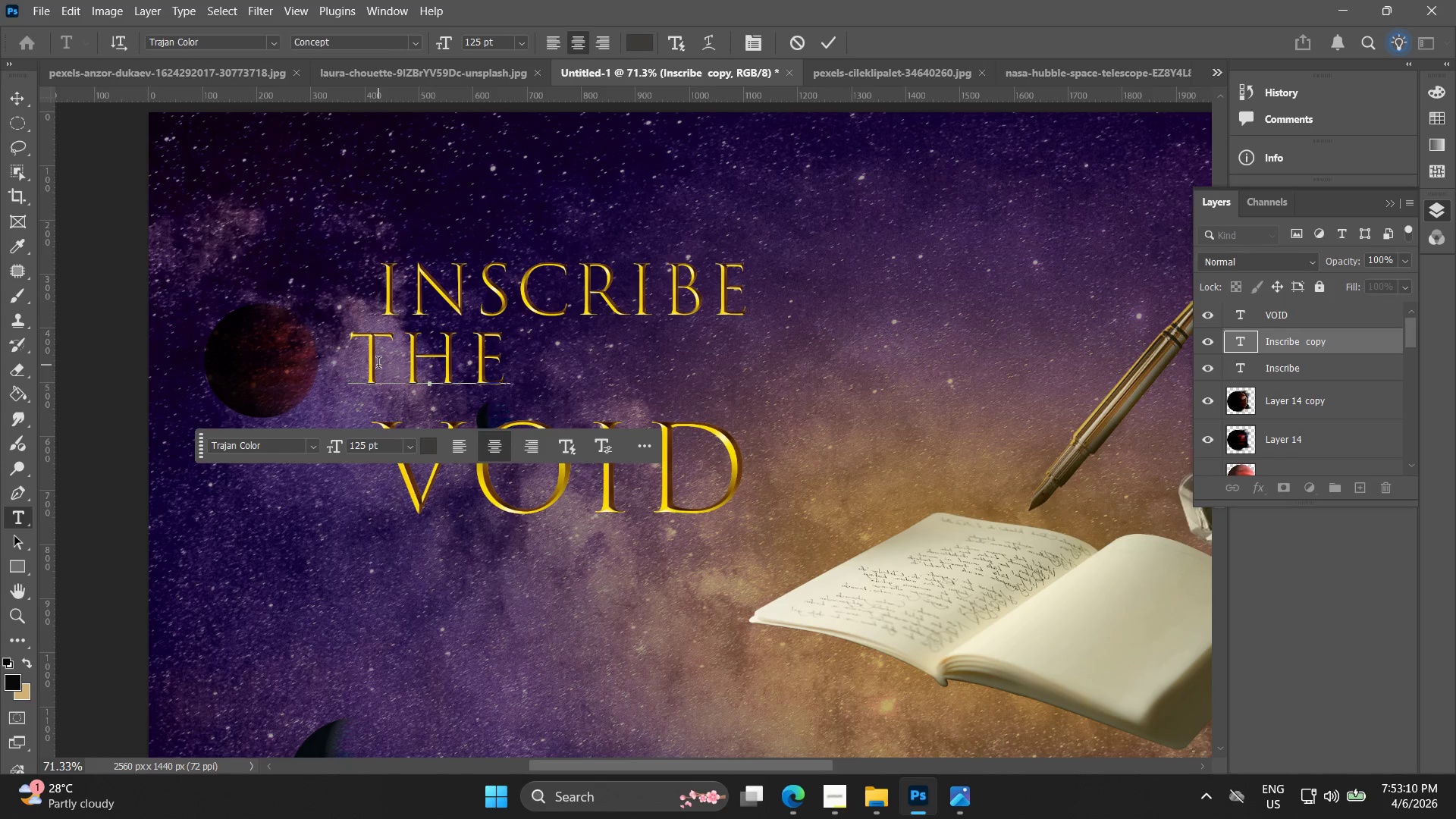 
mouse_move([34, 111])
 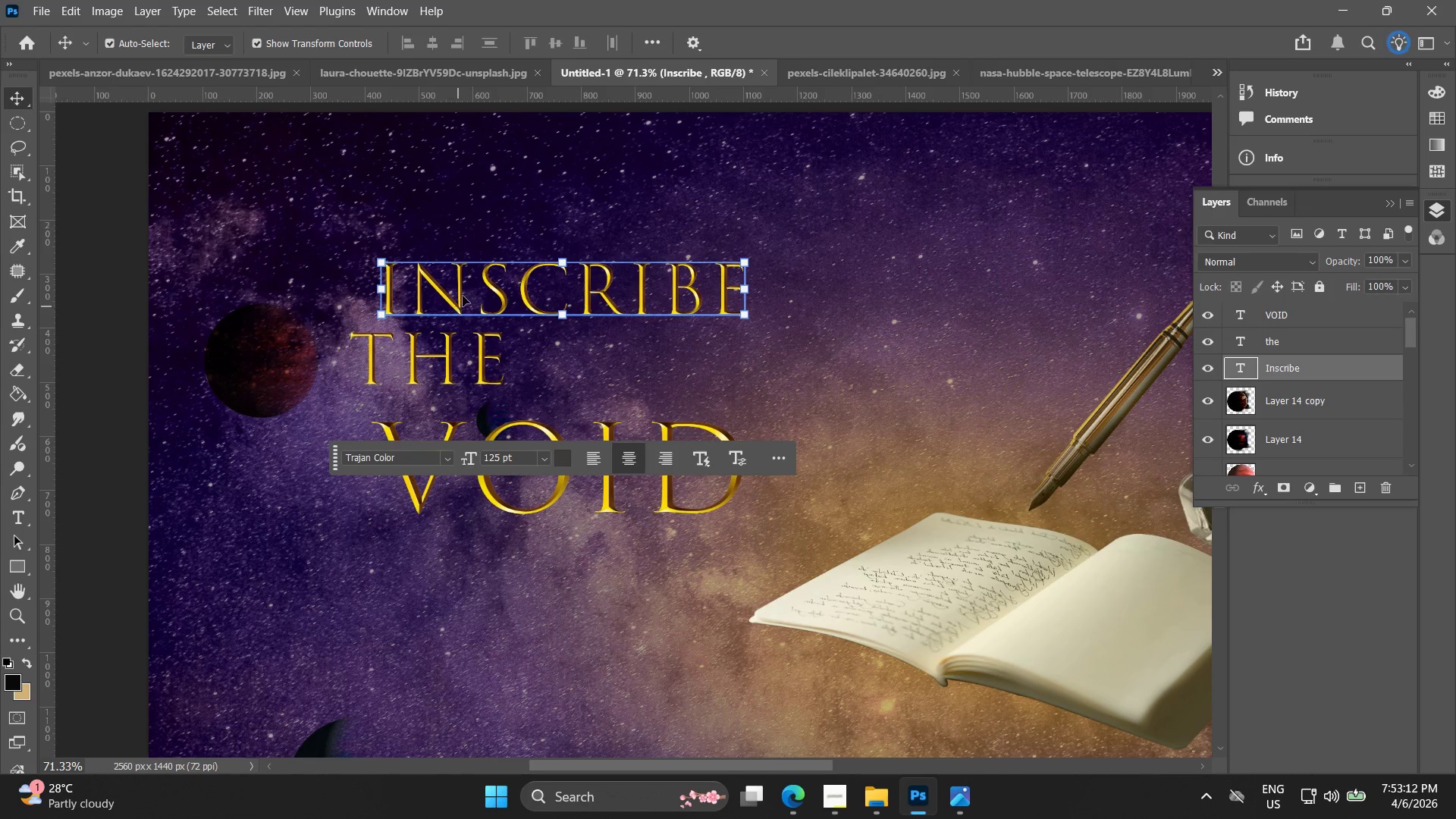 
hold_key(key=ShiftLeft, duration=0.86)
 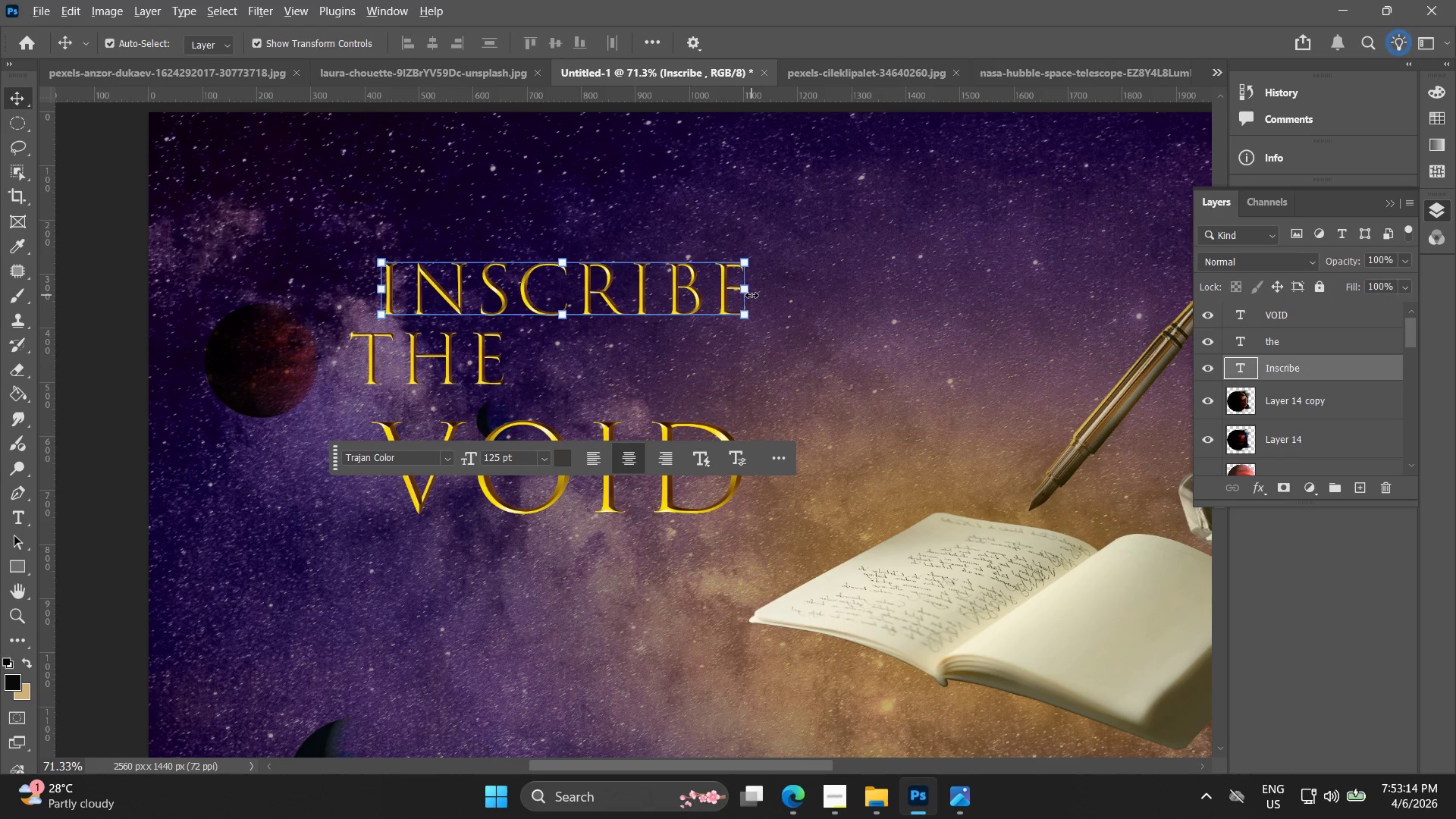 
hold_key(key=AltLeft, duration=0.42)
 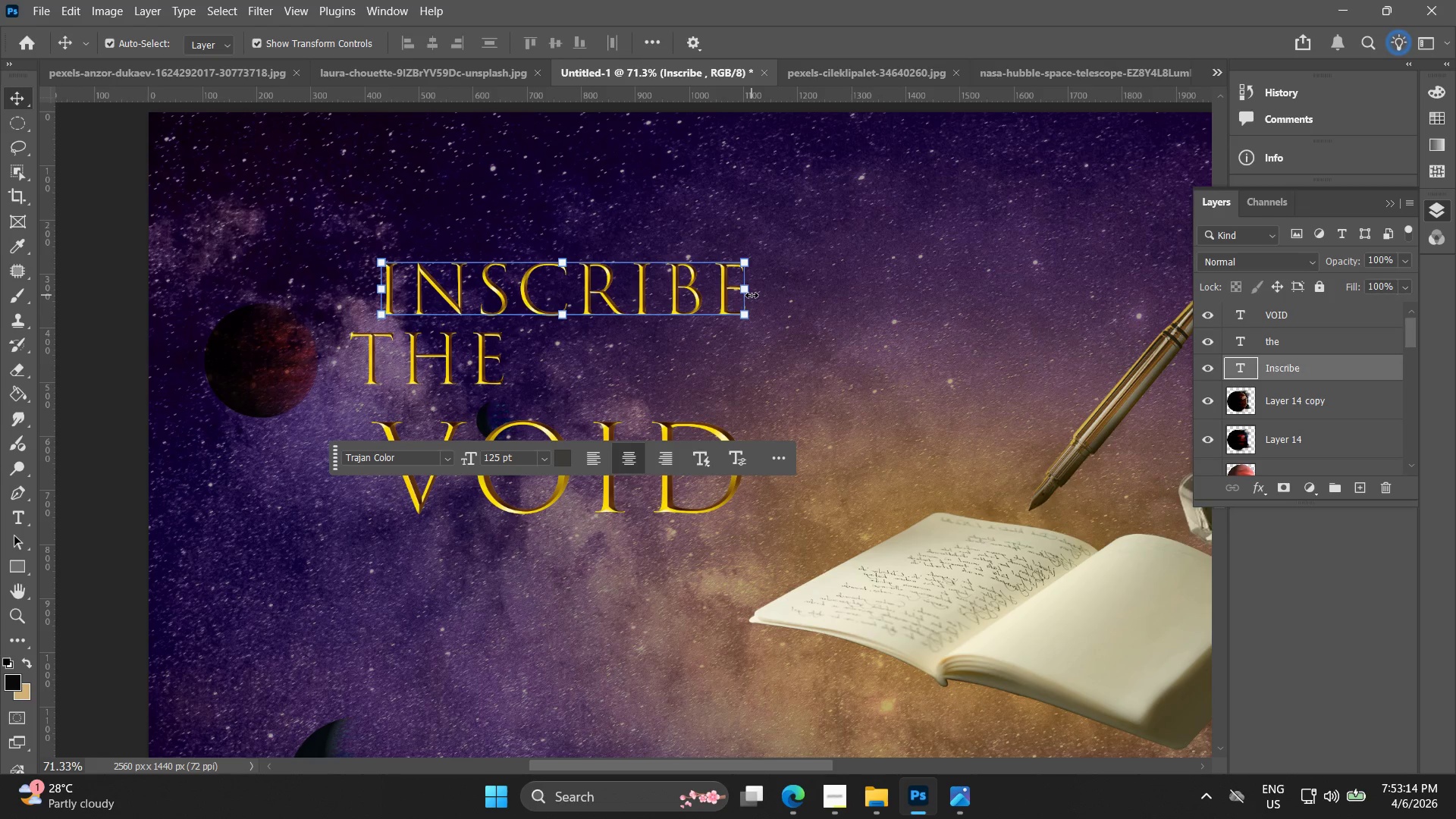 
hold_key(key=ShiftLeft, duration=0.75)
hold_key(key=AltLeft, duration=0.77)
left_click_drag(start_coordinate=[752, 295], to_coordinate=[779, 295])
 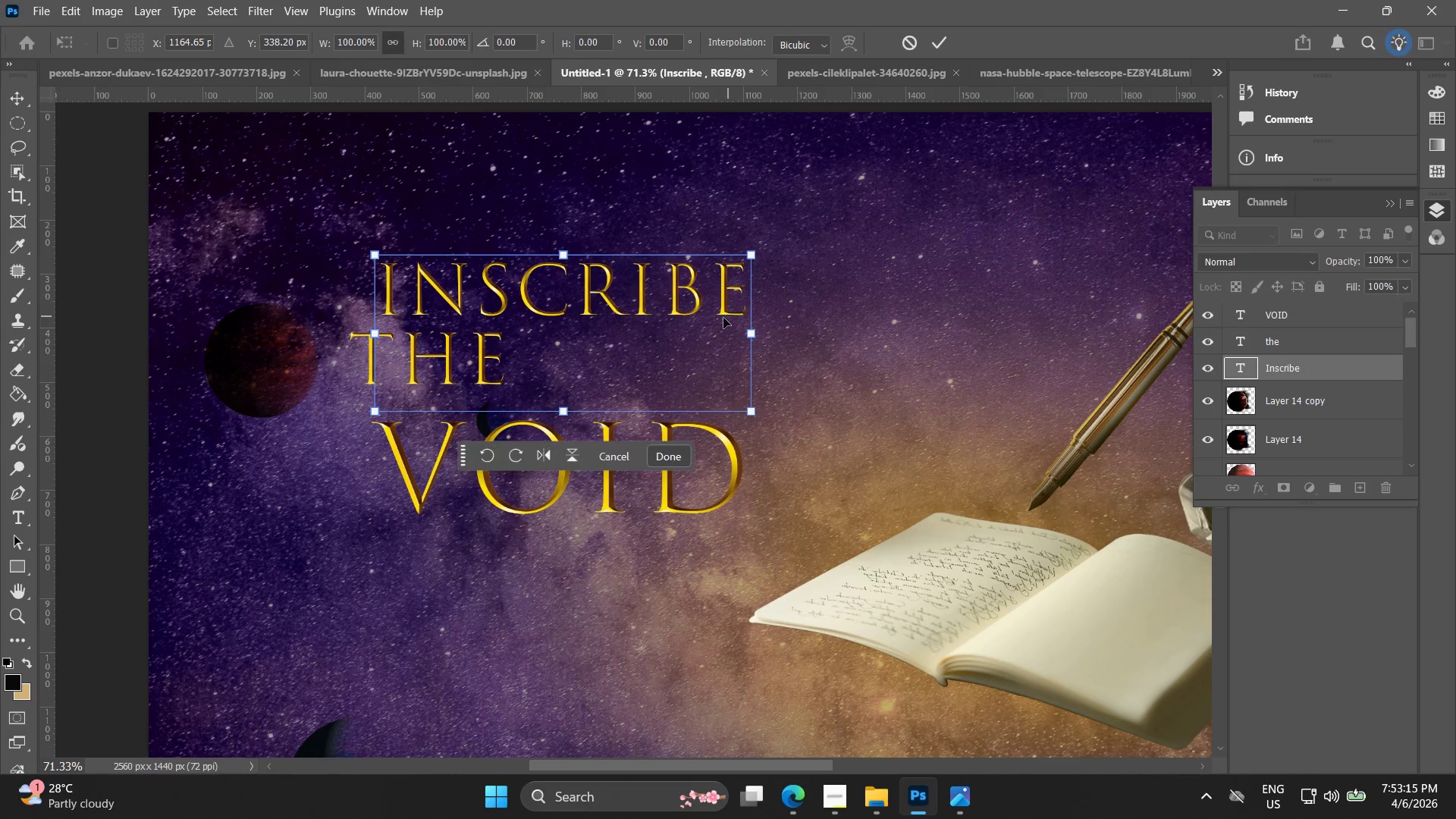 
key(Control+ControlLeft)
 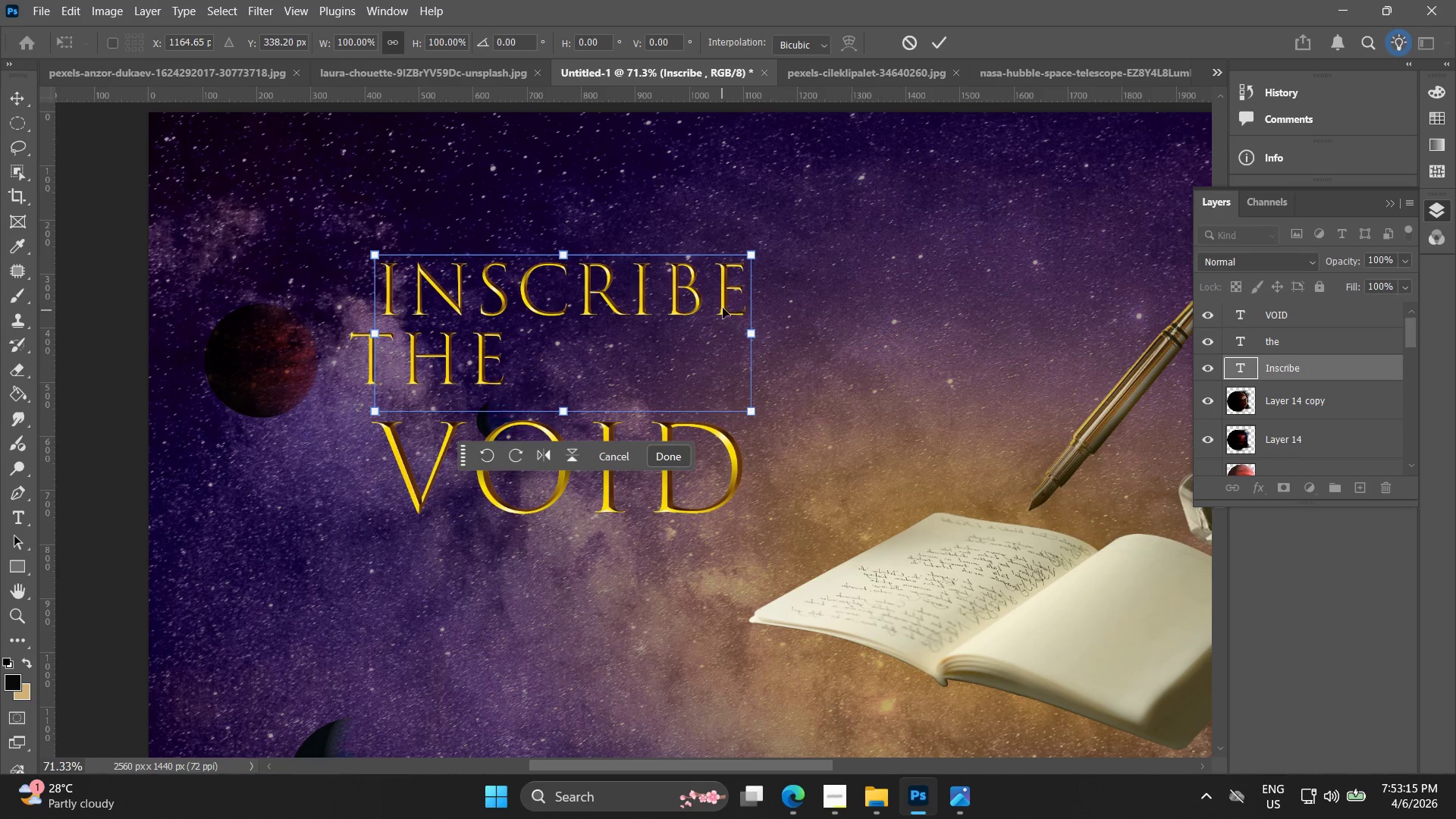 
key(Control+Z)
 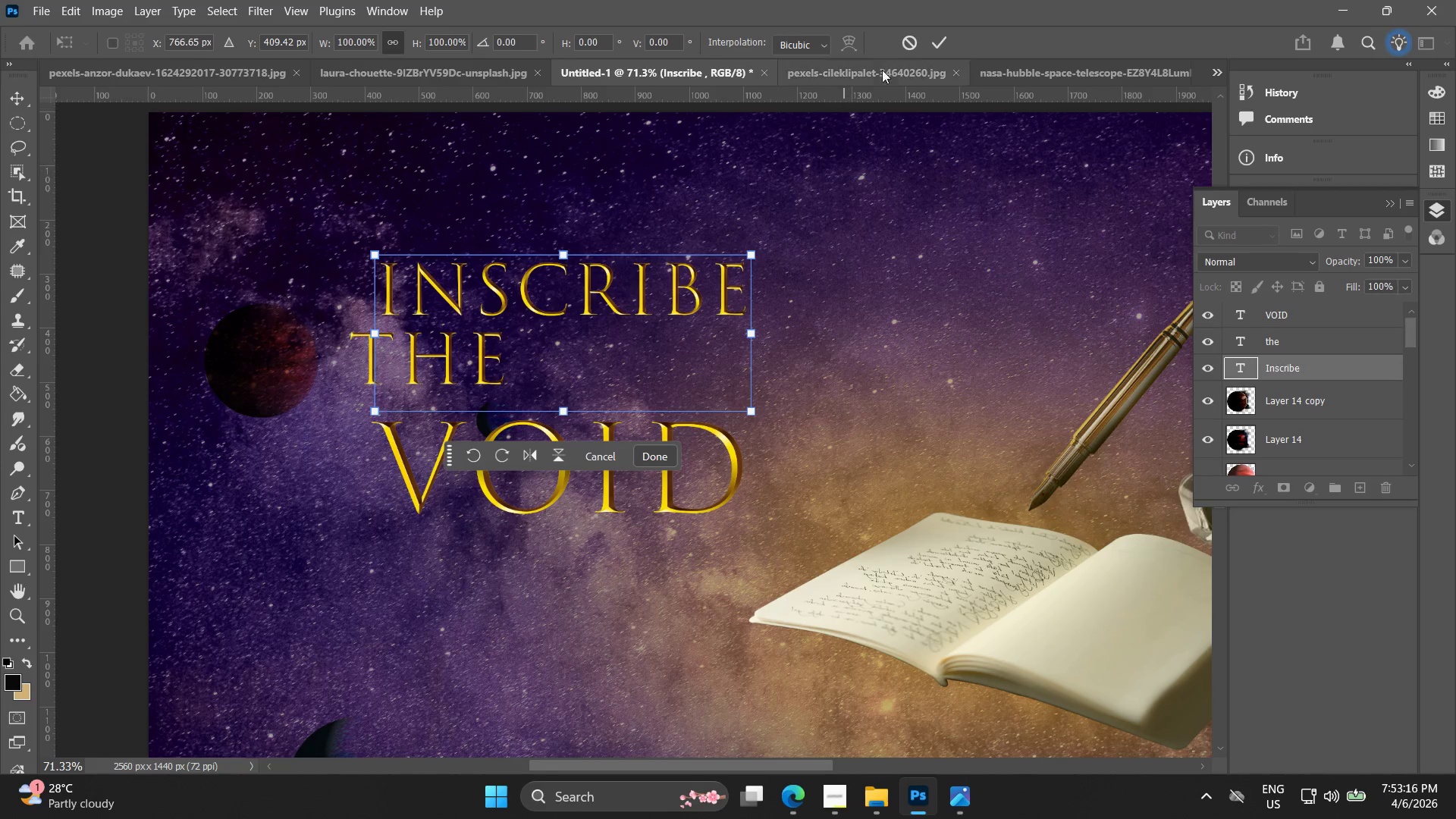 
left_click([920, 35])
 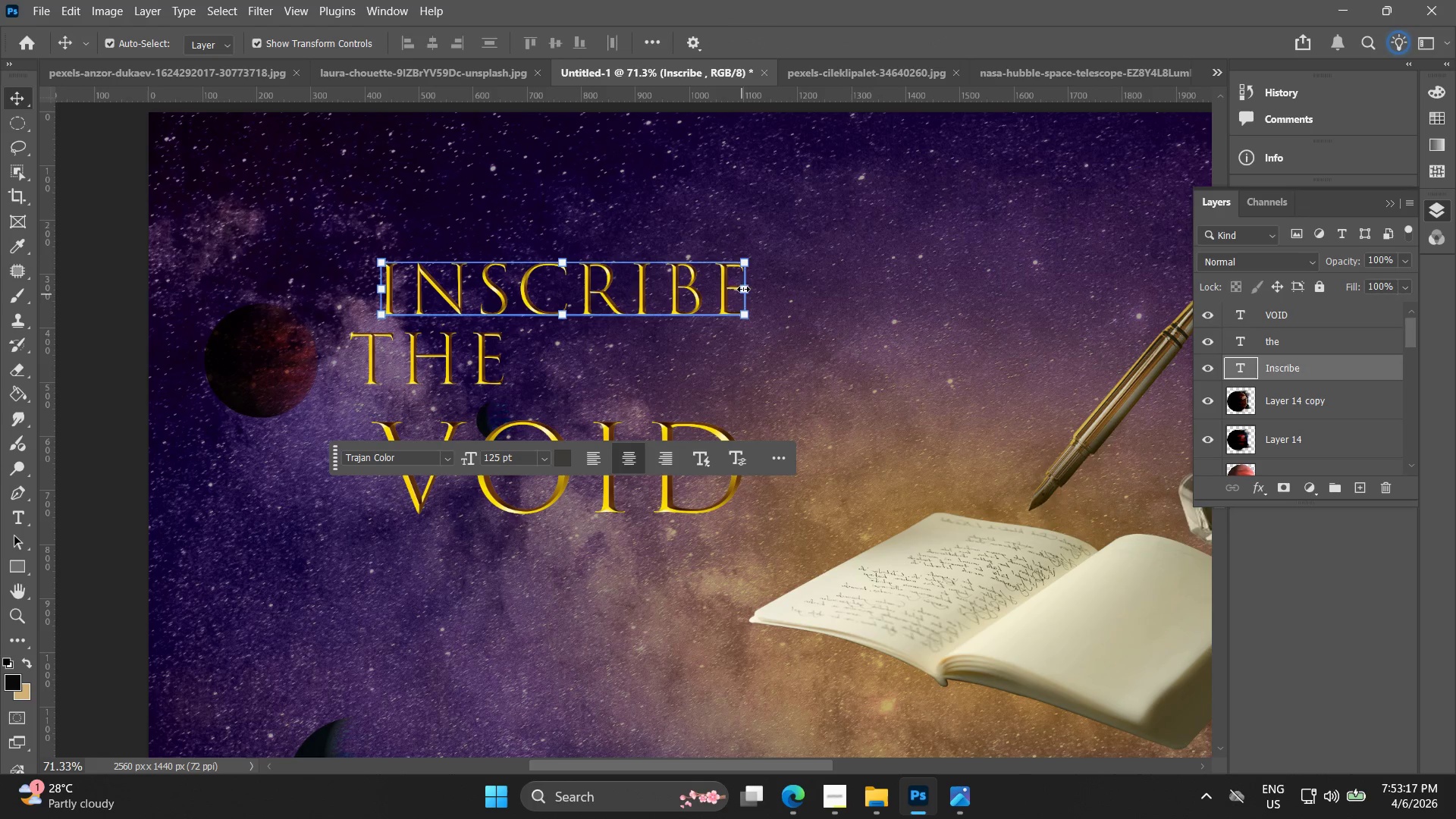 
key(Shift+ShiftLeft)
 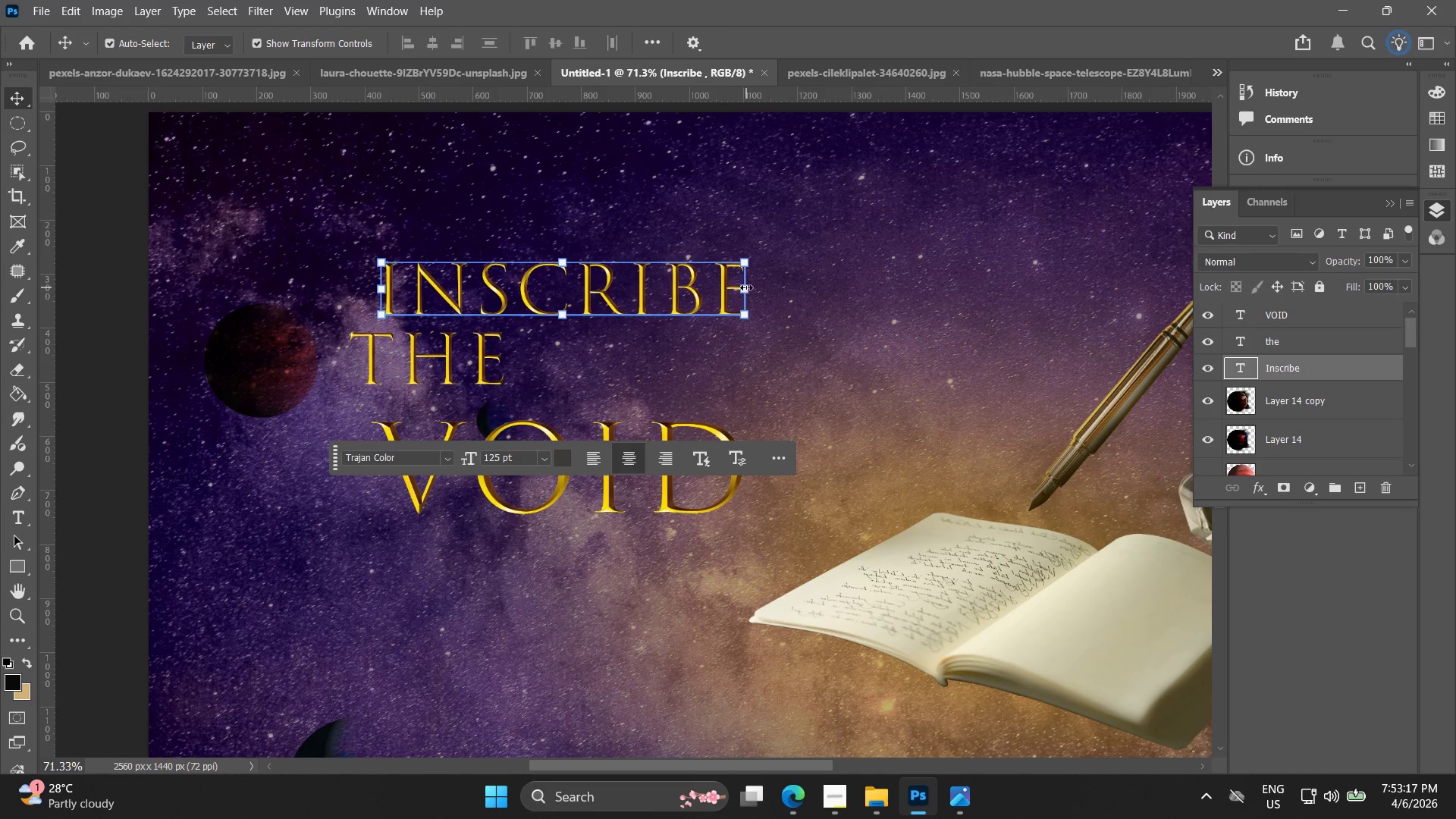 
left_click_drag(start_coordinate=[750, 287], to_coordinate=[850, 284])
 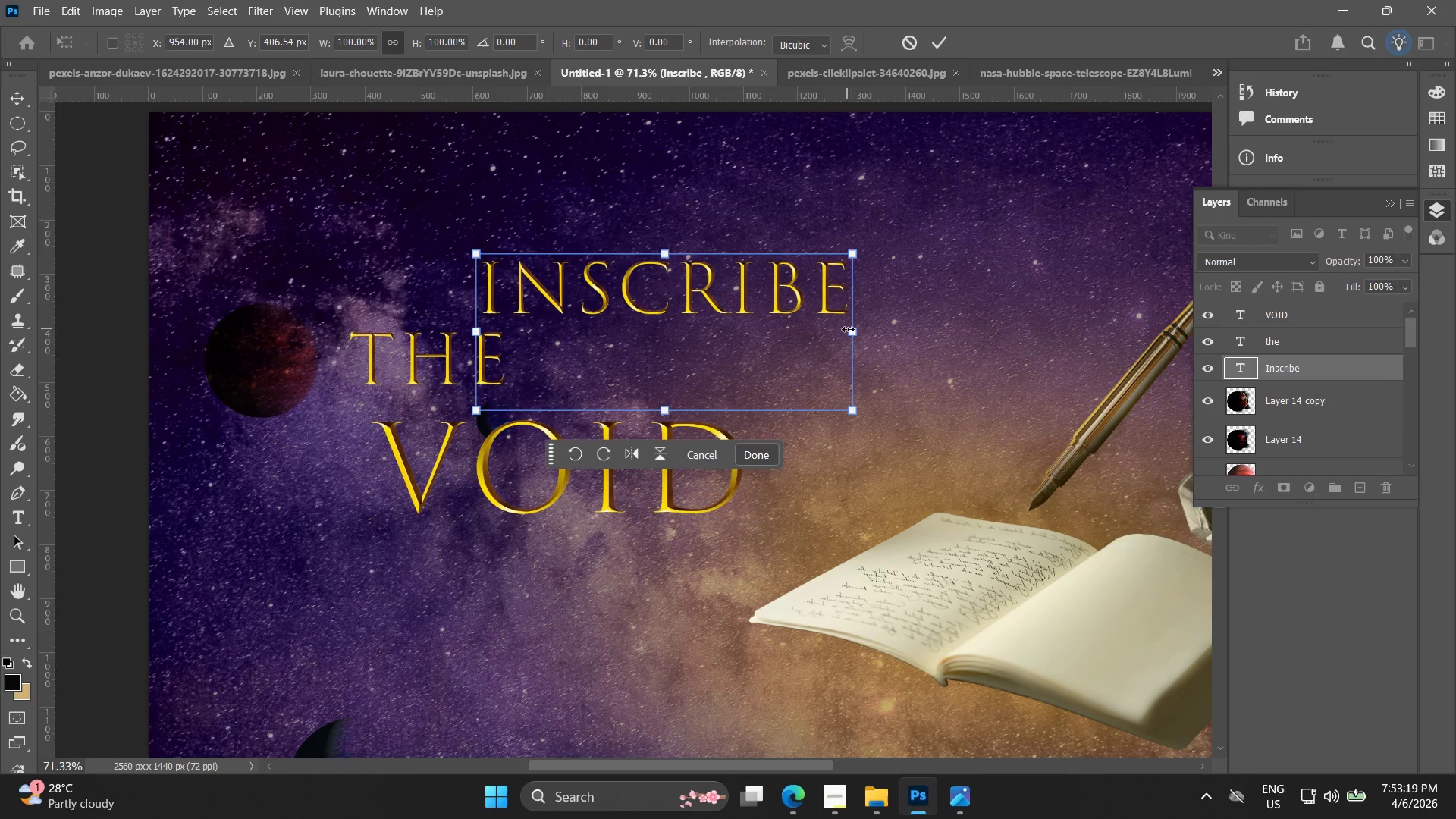 
left_click_drag(start_coordinate=[852, 331], to_coordinate=[968, 334])
 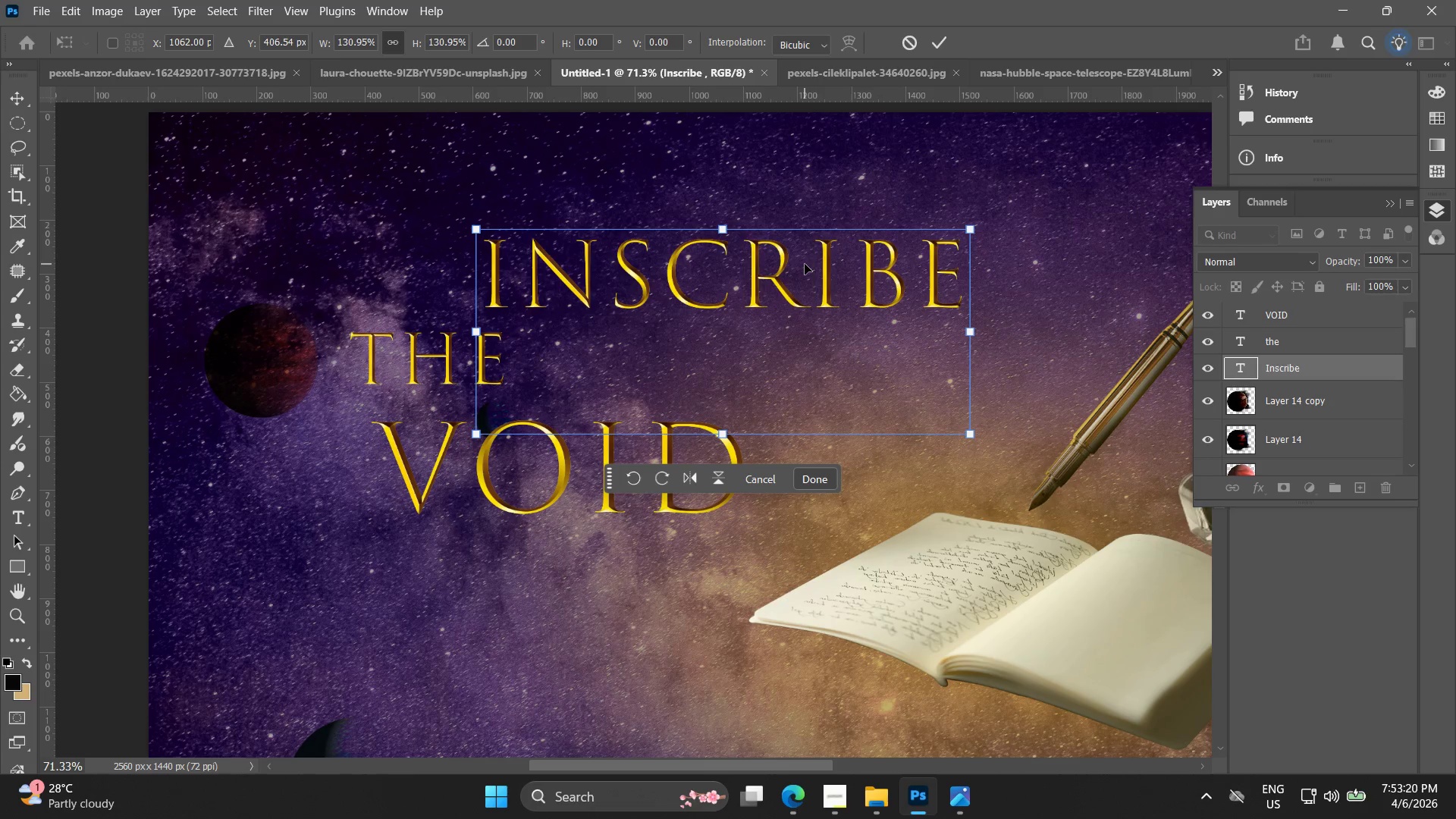 
left_click_drag(start_coordinate=[804, 264], to_coordinate=[652, 249])
 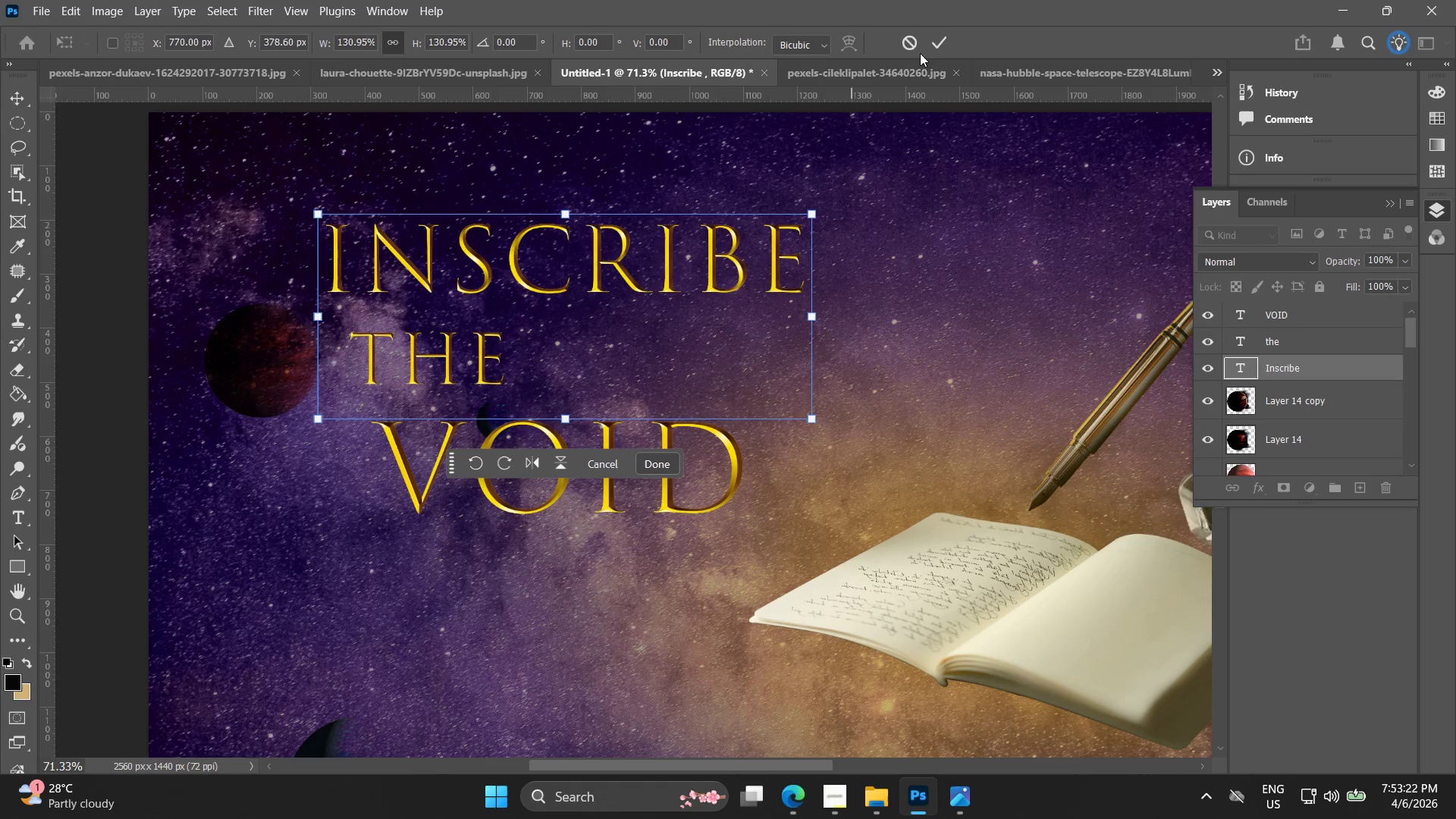 
left_click([946, 40])
 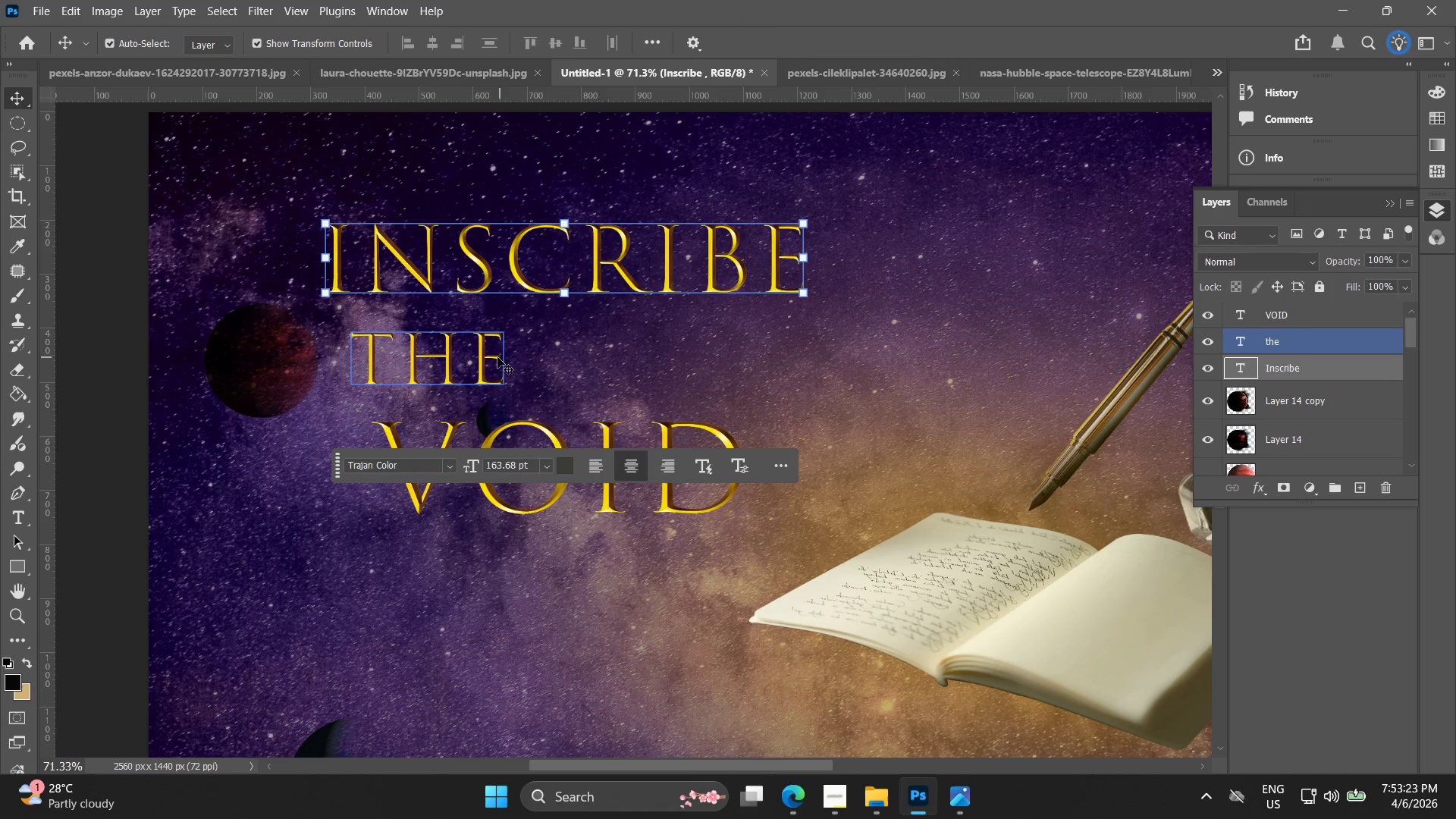 
left_click_drag(start_coordinate=[492, 358], to_coordinate=[463, 340])
 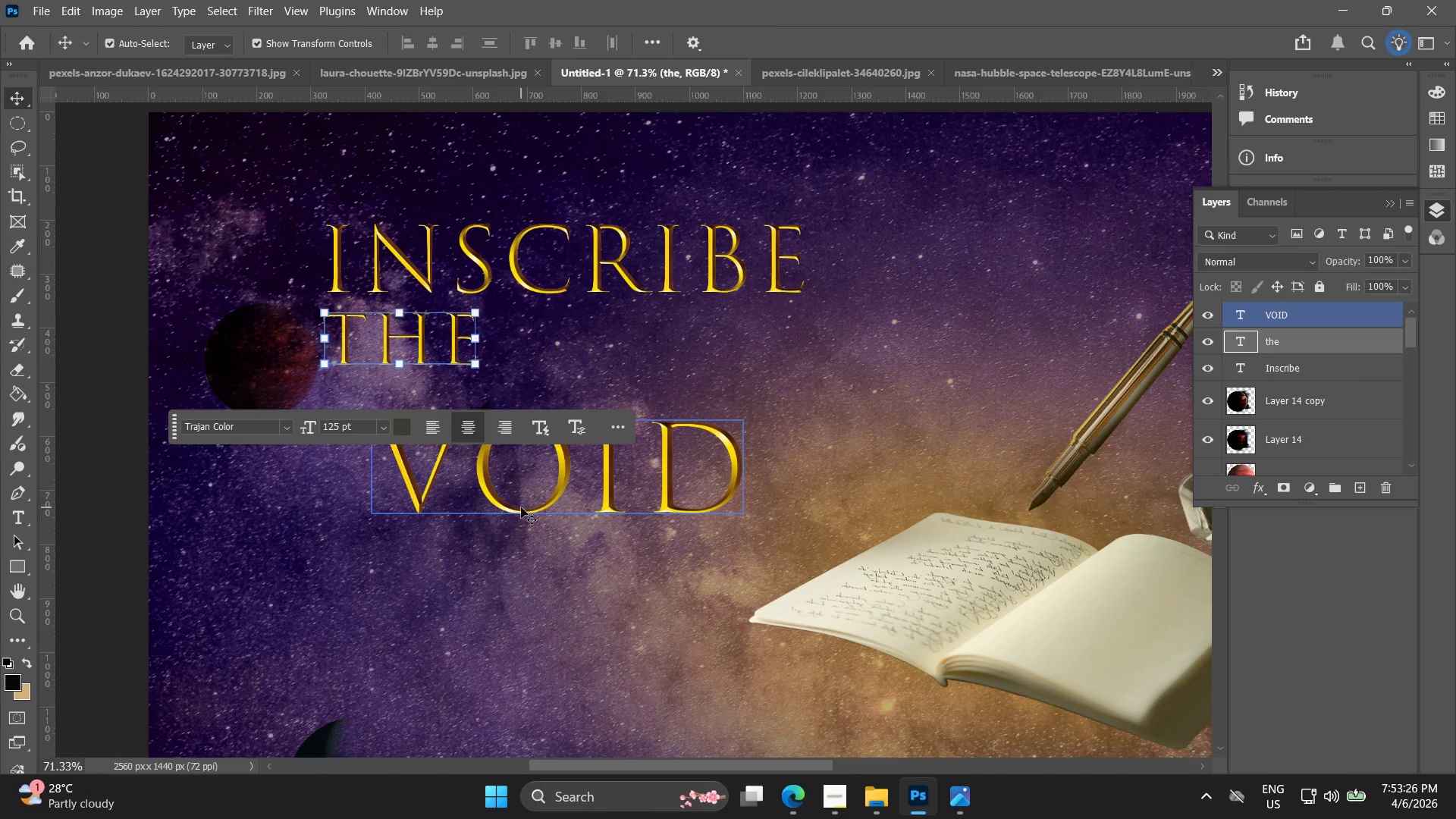 
left_click_drag(start_coordinate=[523, 507], to_coordinate=[554, 495])
 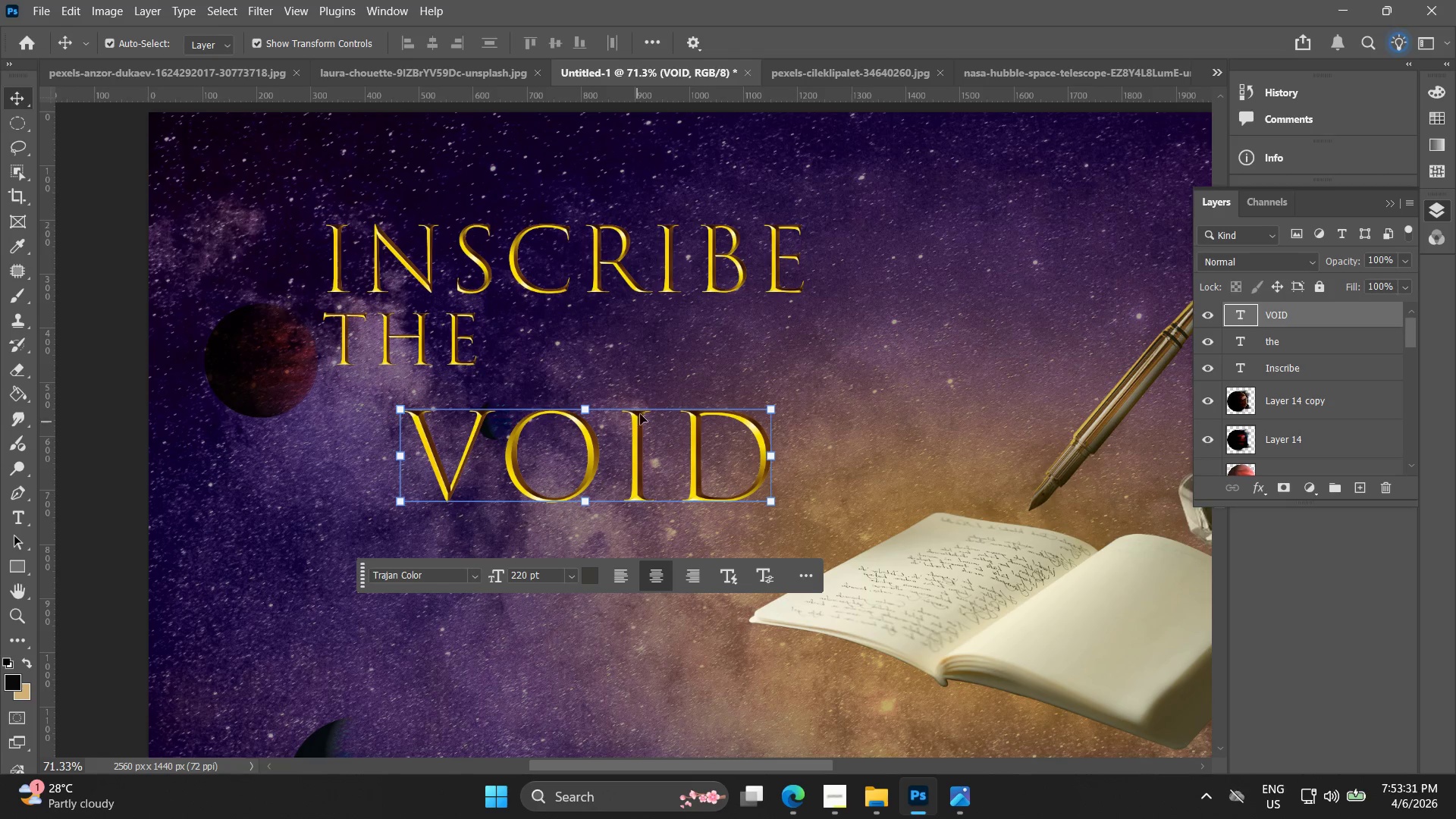 
left_click_drag(start_coordinate=[781, 463], to_coordinate=[891, 466])
 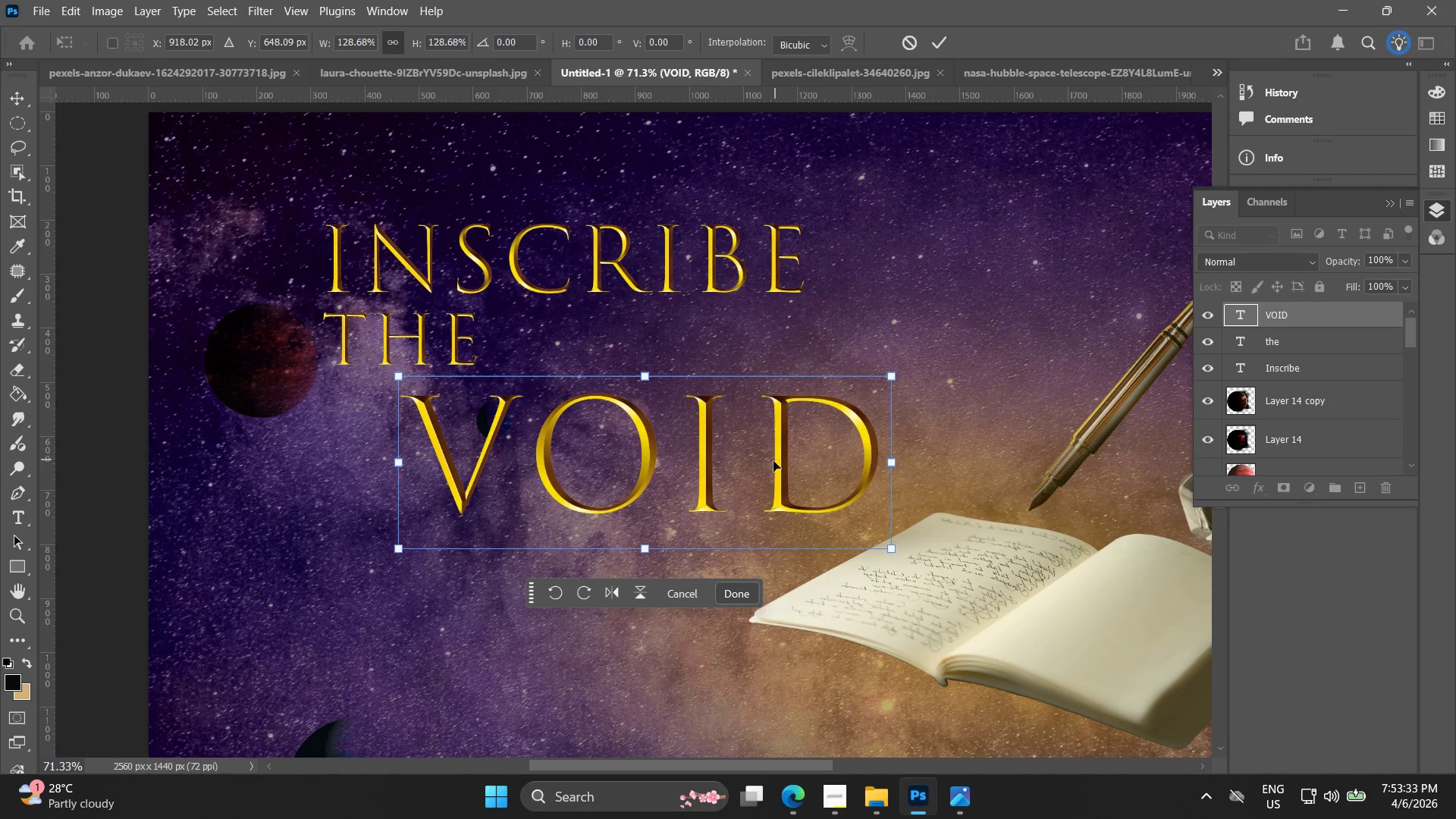 
left_click_drag(start_coordinate=[769, 466], to_coordinate=[845, 382])
 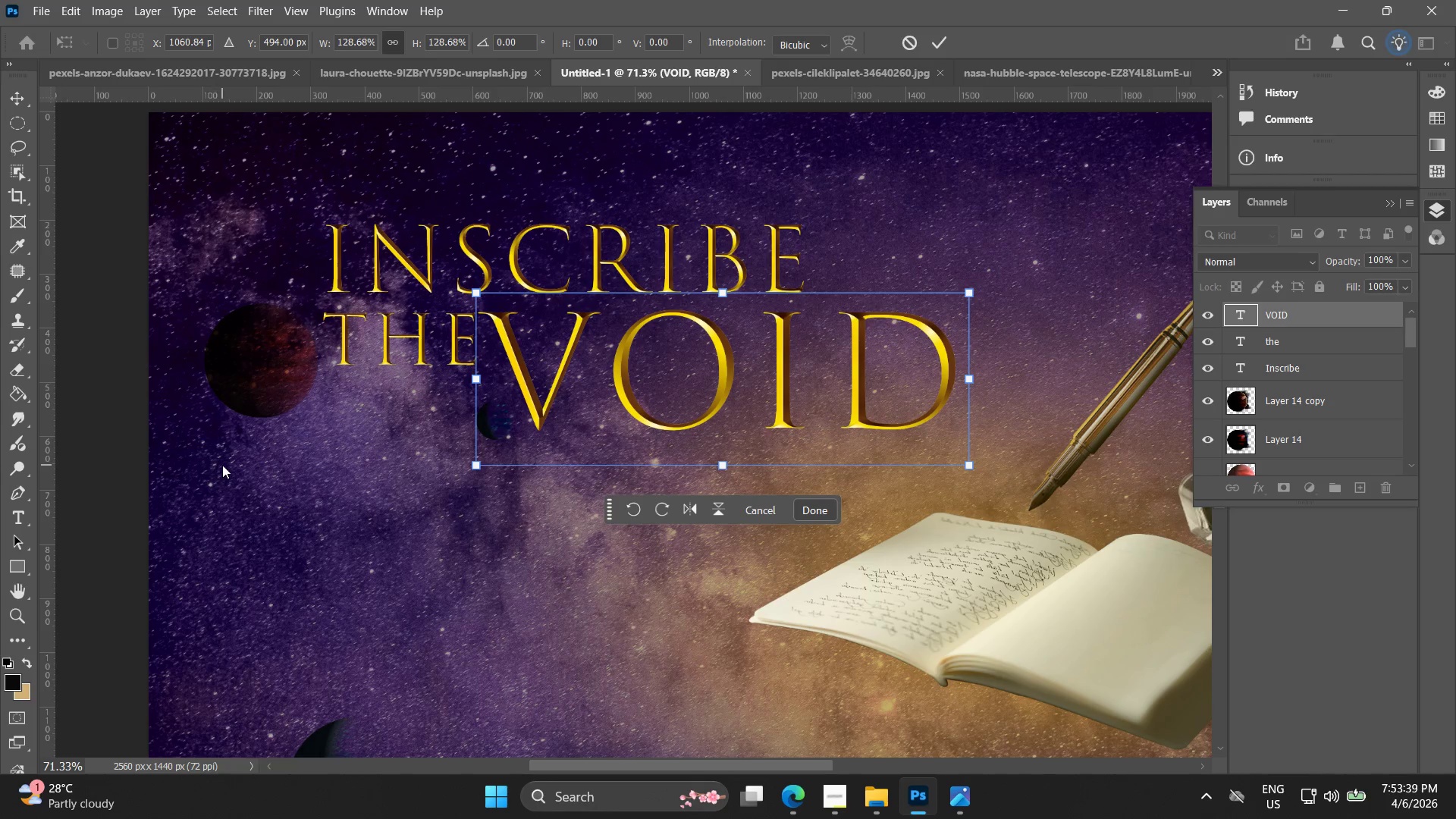 
left_click_drag(start_coordinate=[416, 349], to_coordinate=[410, 384])
 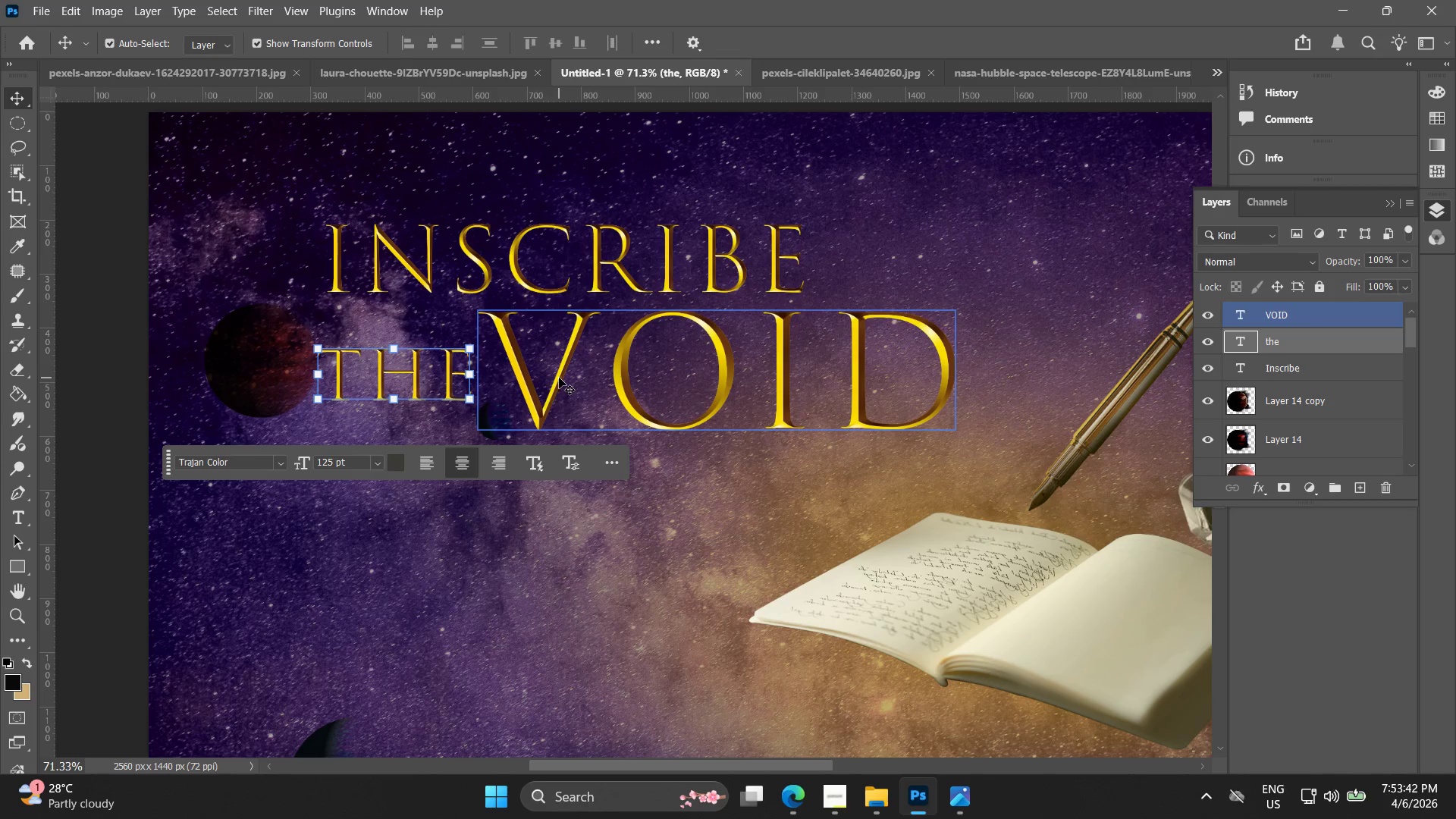 
left_click_drag(start_coordinate=[559, 378], to_coordinate=[551, 394])
 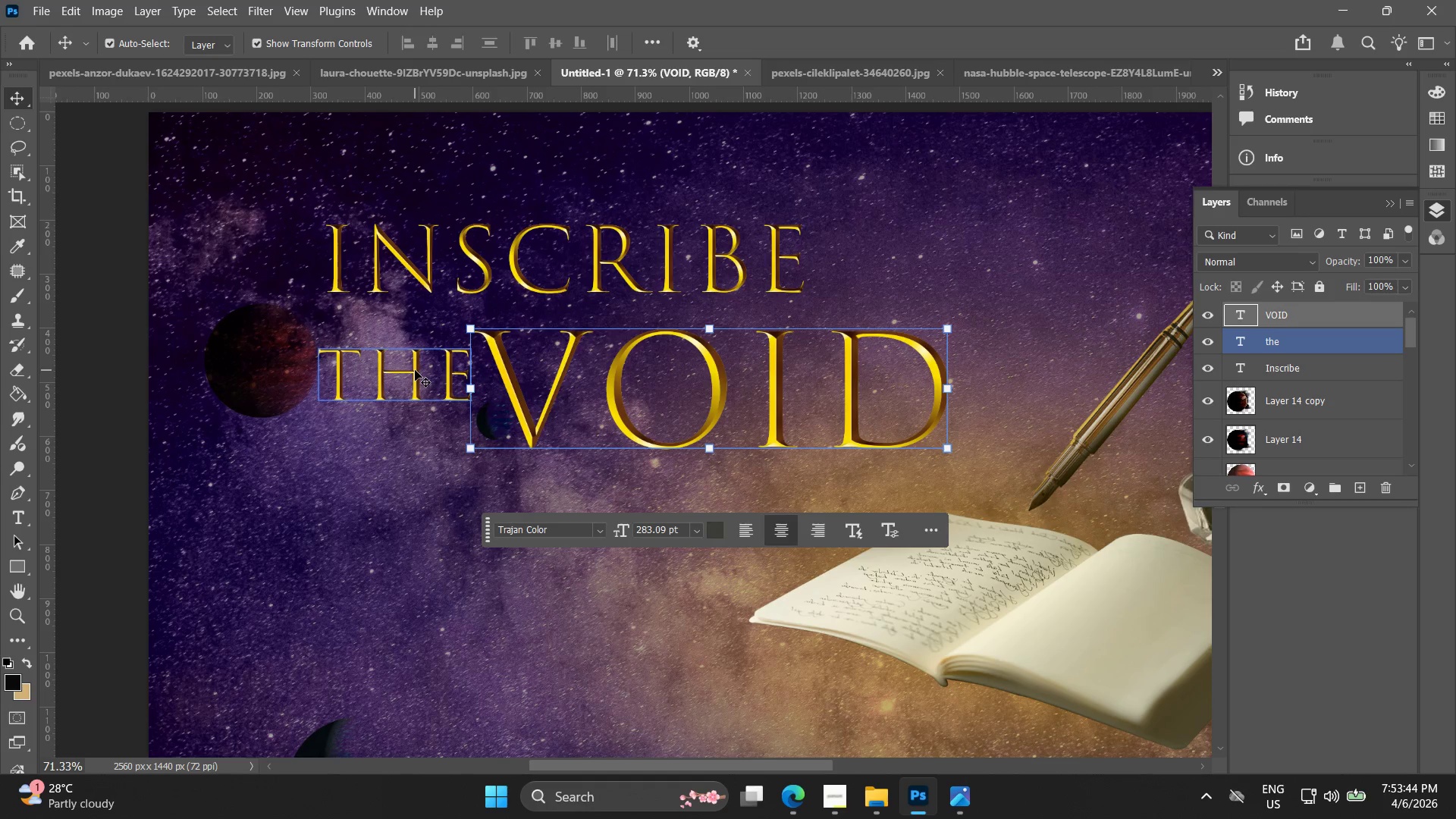 
left_click_drag(start_coordinate=[415, 370], to_coordinate=[410, 386])
 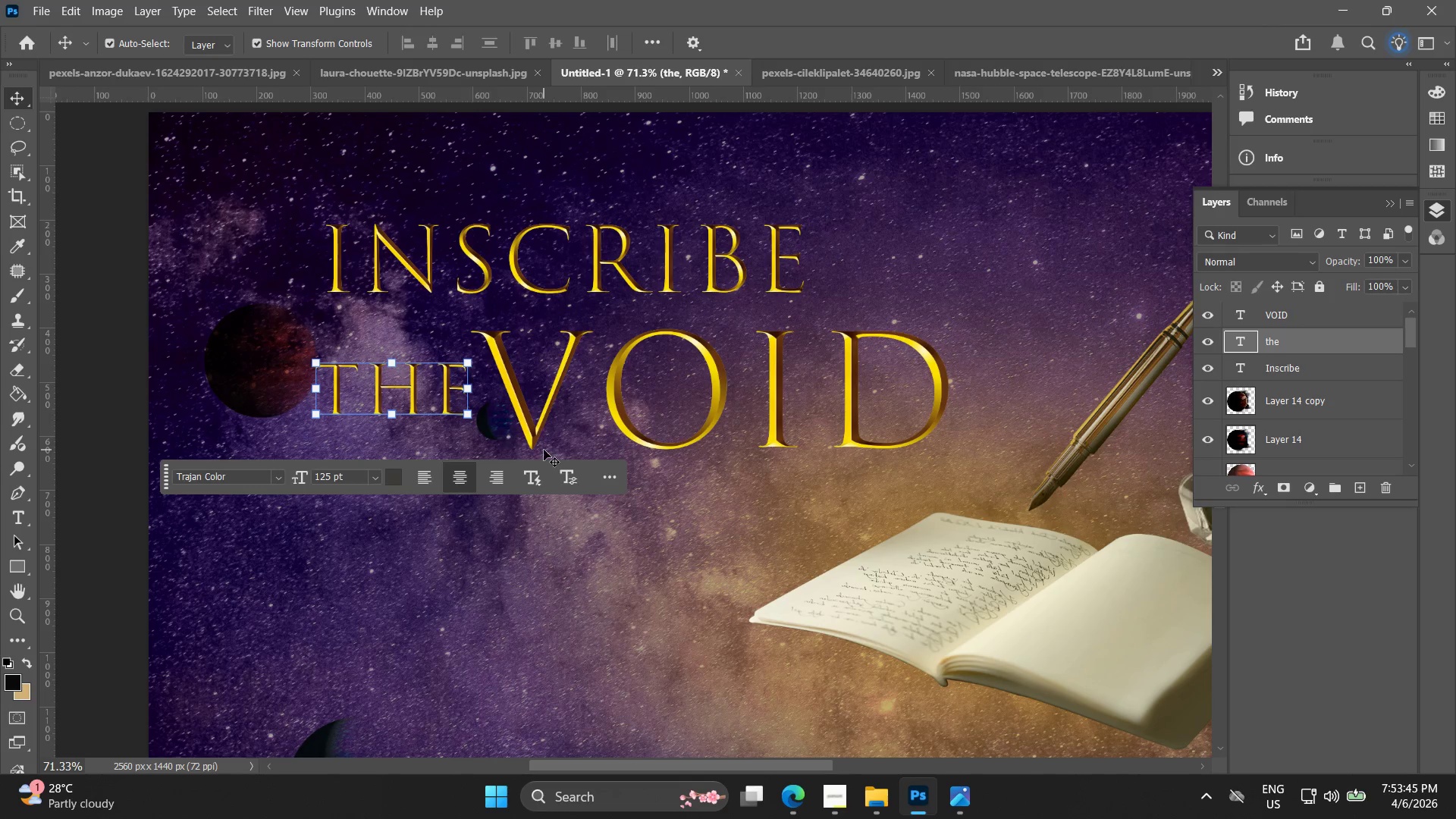 
key(Alt+AltLeft)
 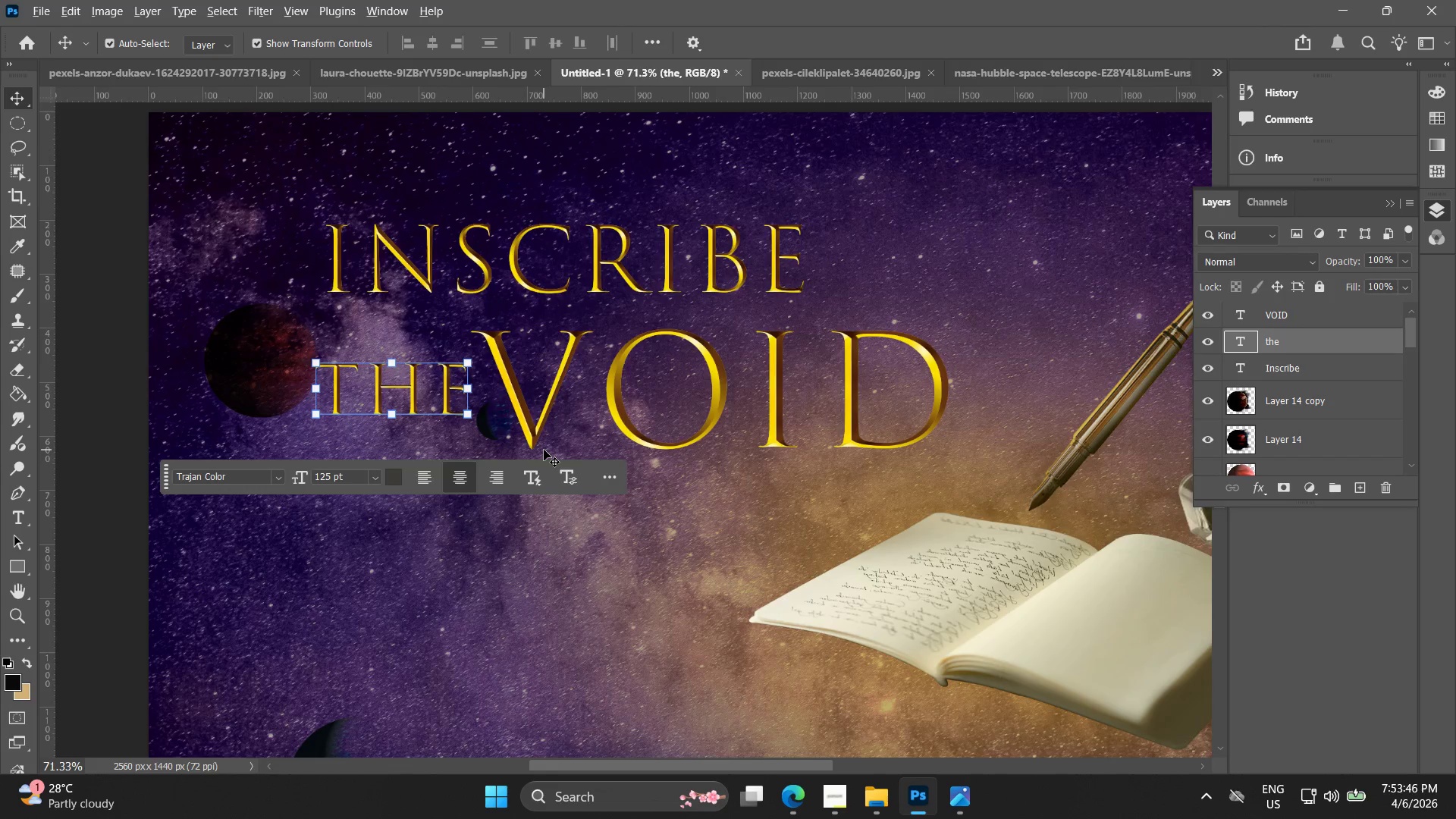 
hold_key(key=Space, duration=0.48)
 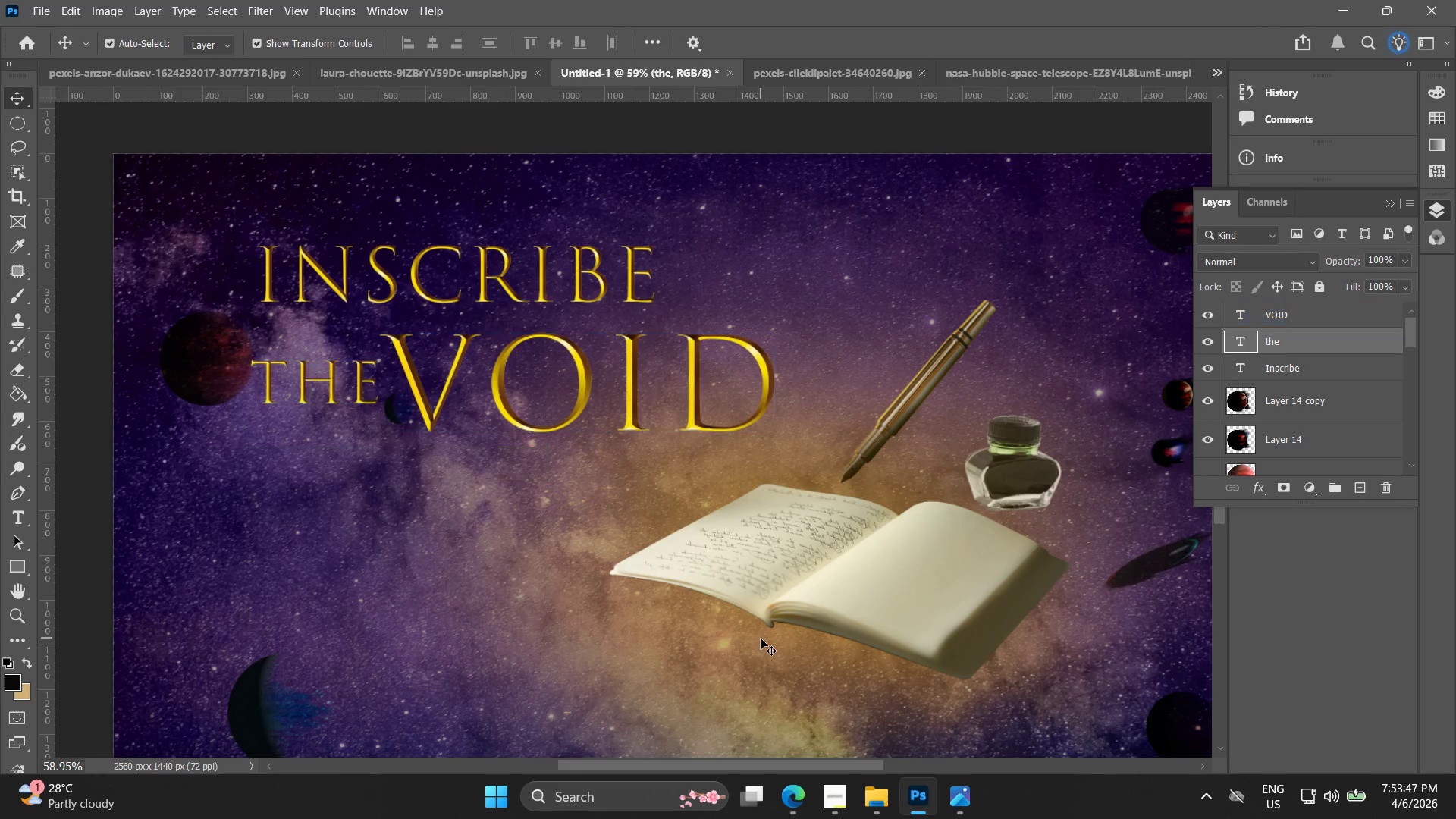 
scroll: coordinate [544, 450], scroll_direction: down, amount: 2.0
 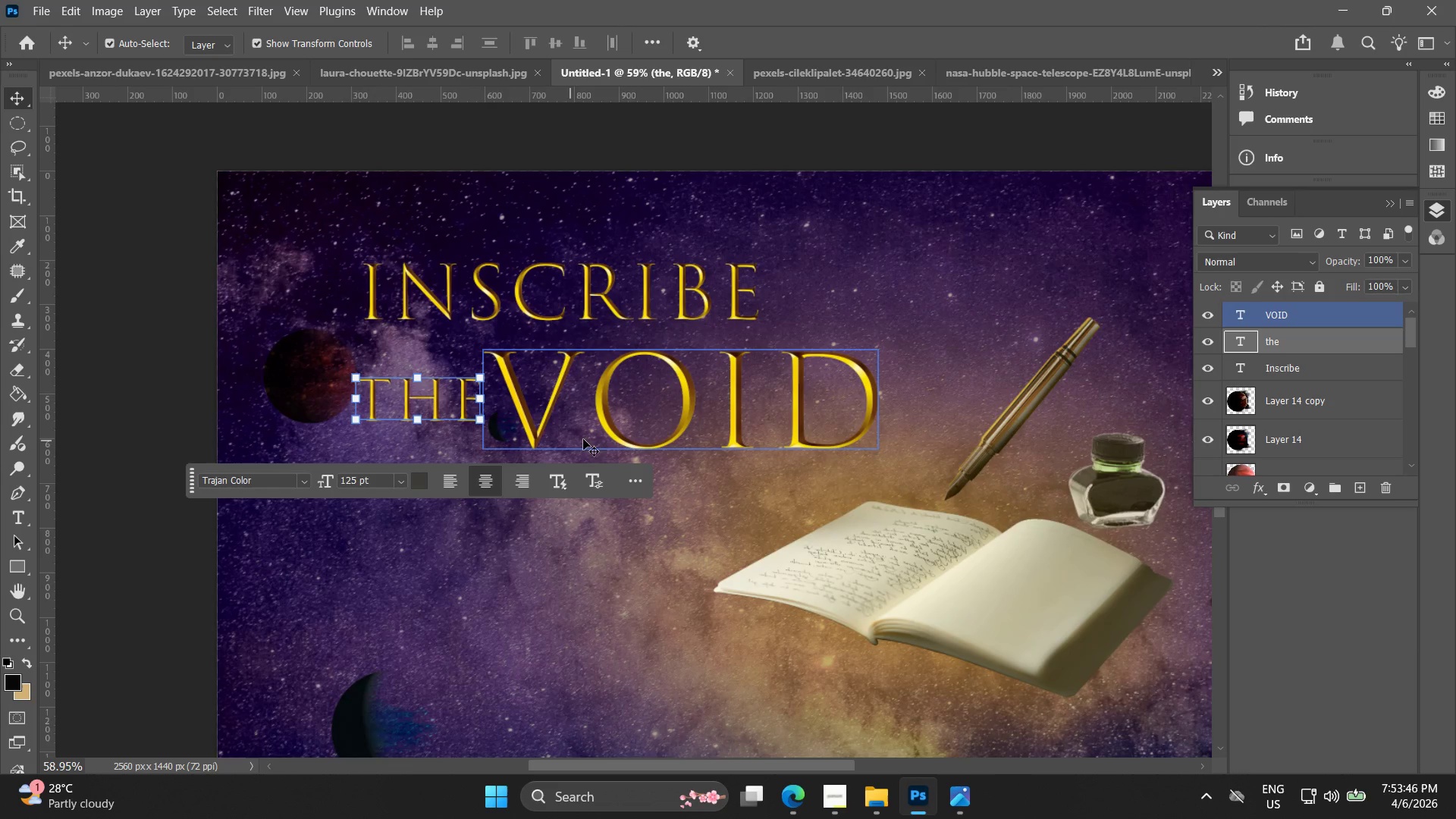 
left_click_drag(start_coordinate=[608, 416], to_coordinate=[504, 398])
 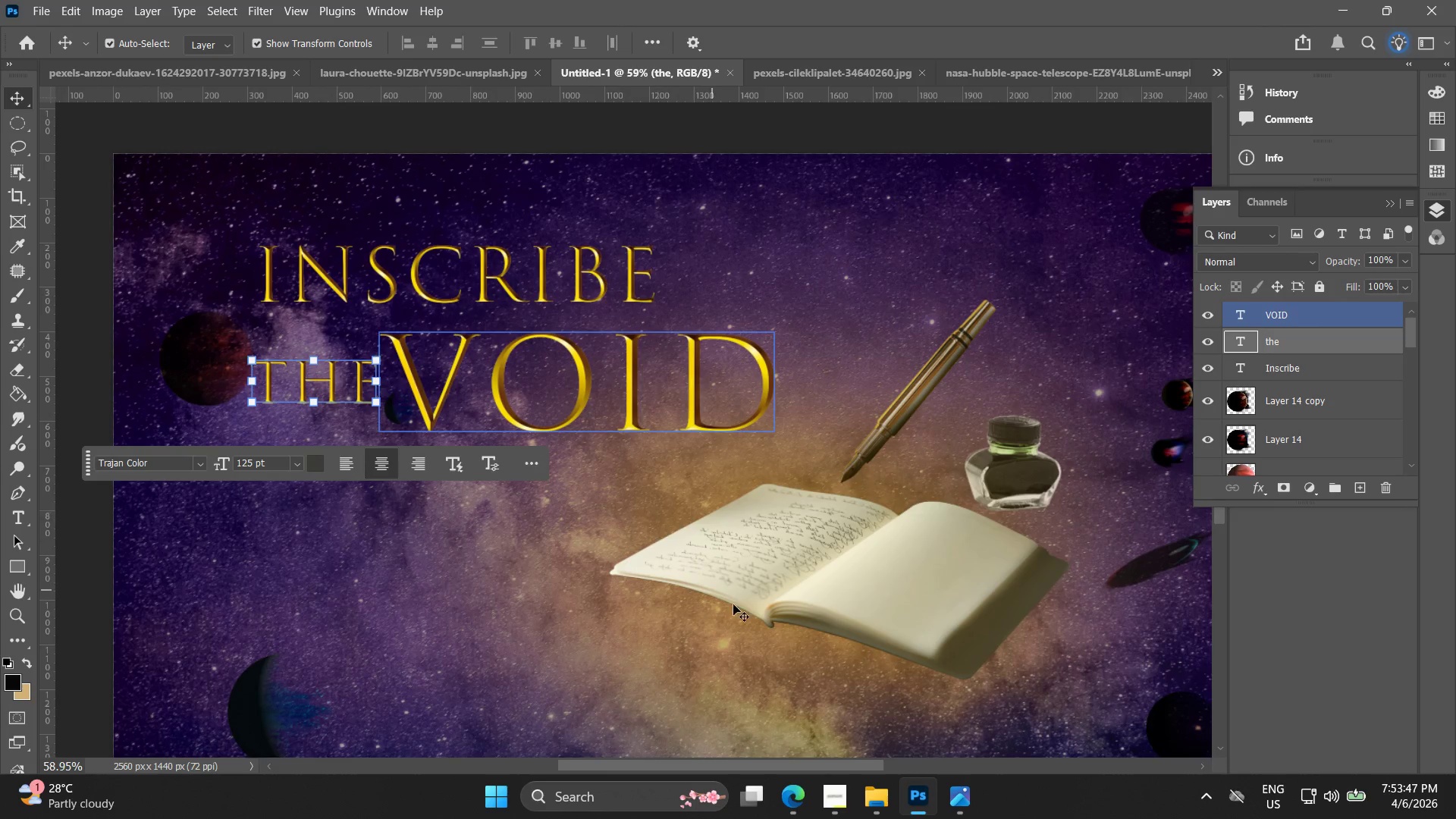 
left_click([761, 638])
 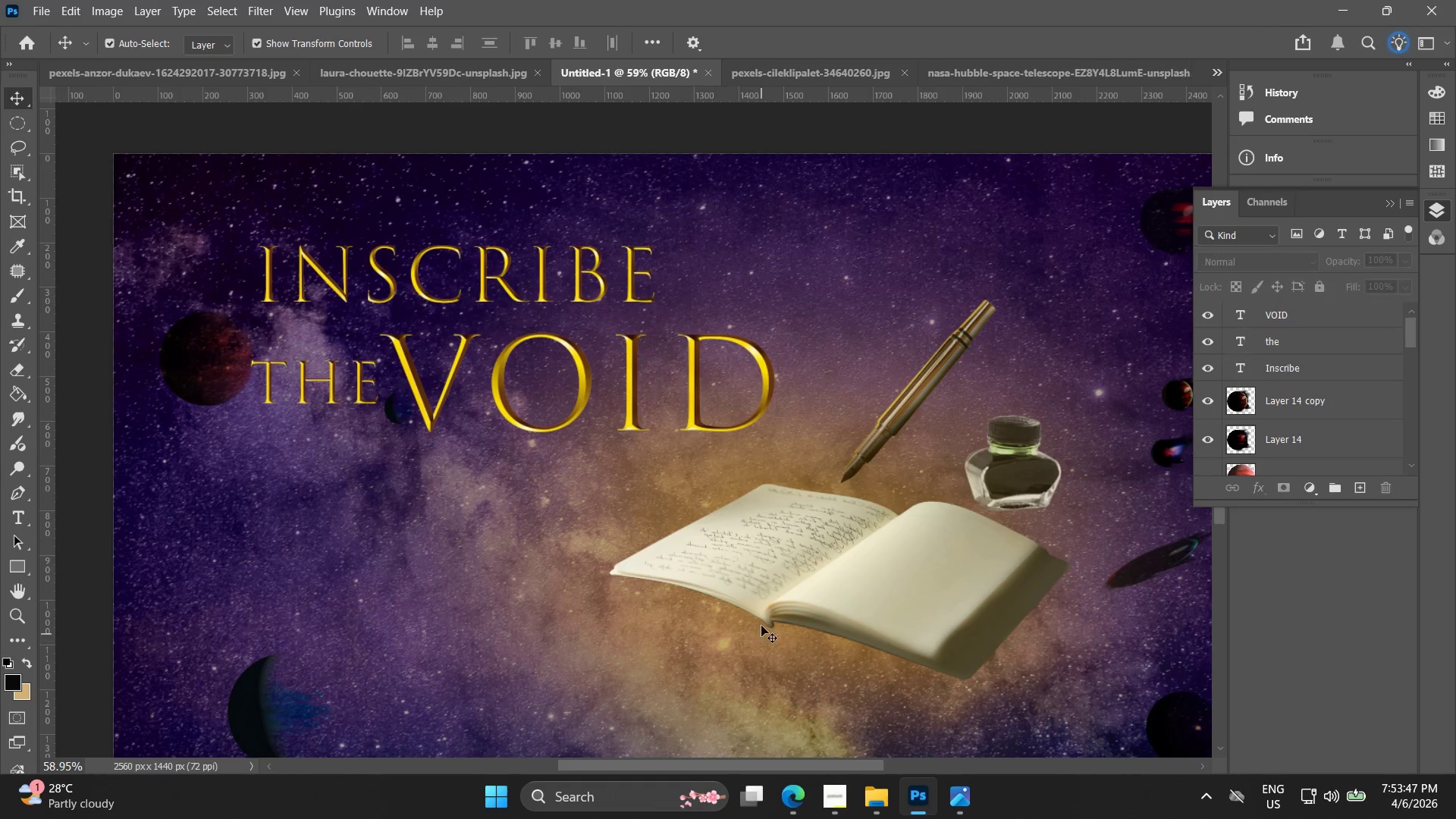 
hold_key(key=Space, duration=0.44)
 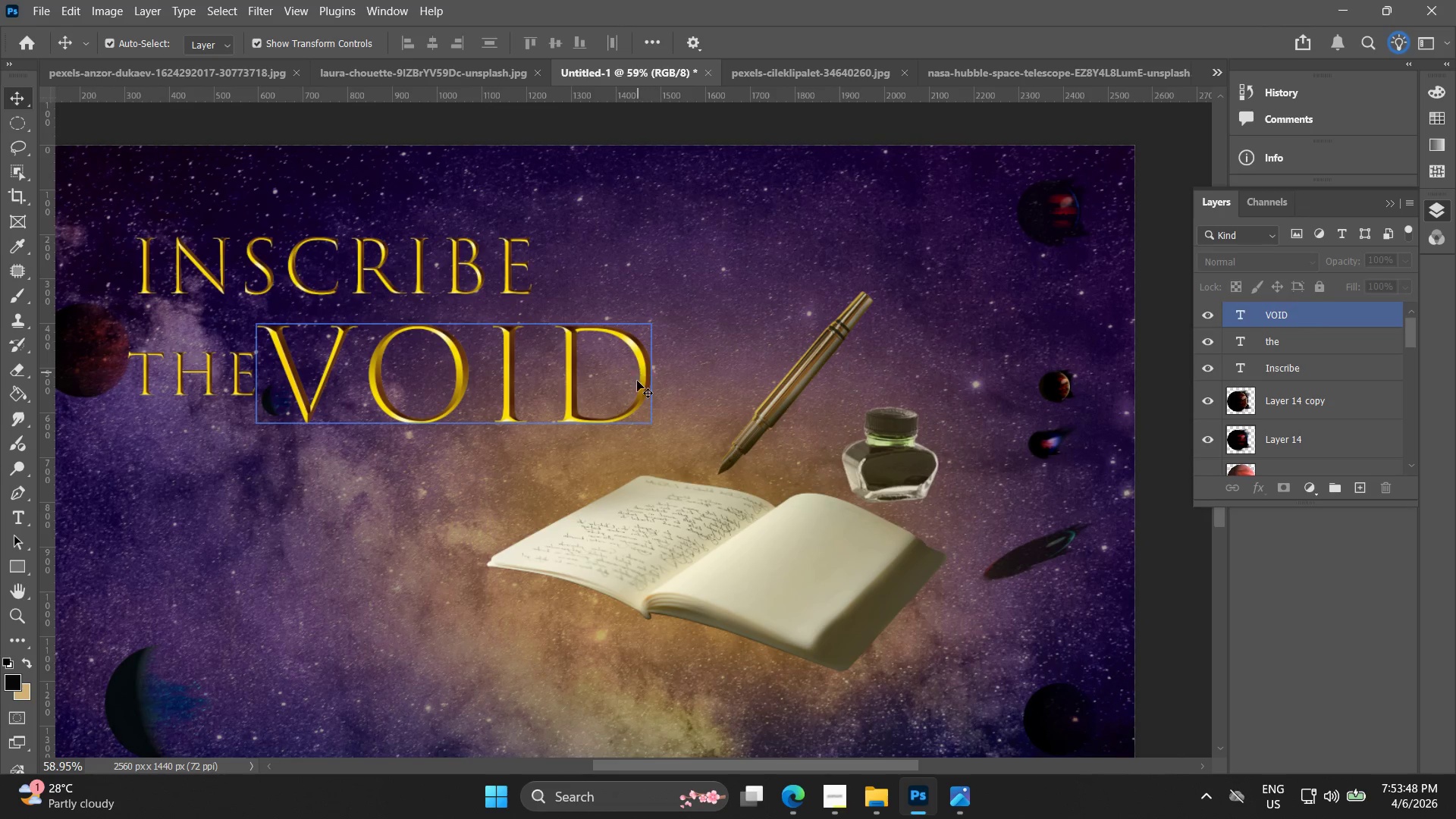 
left_click_drag(start_coordinate=[761, 607], to_coordinate=[639, 598])
 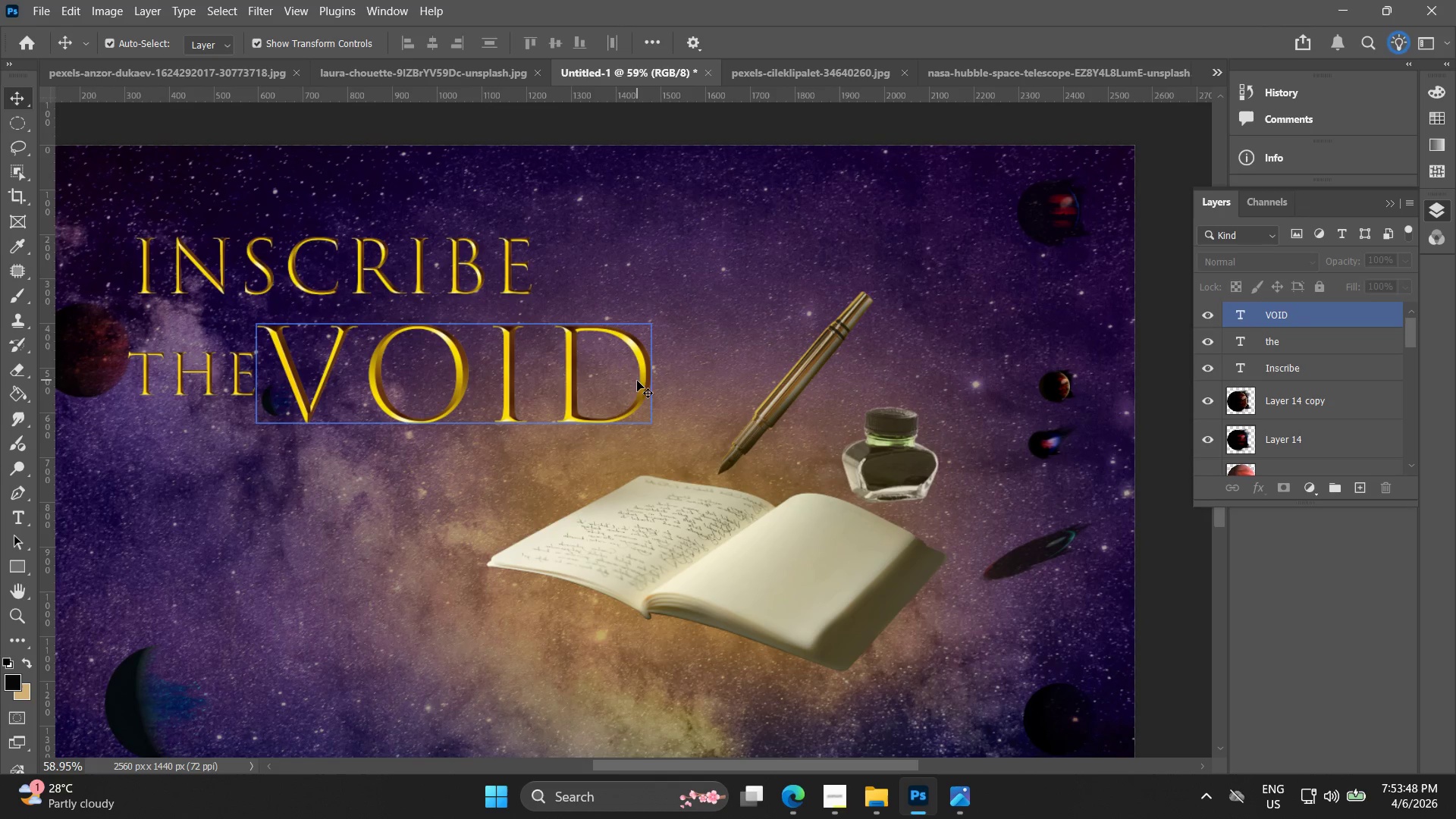 
left_click([639, 381])
 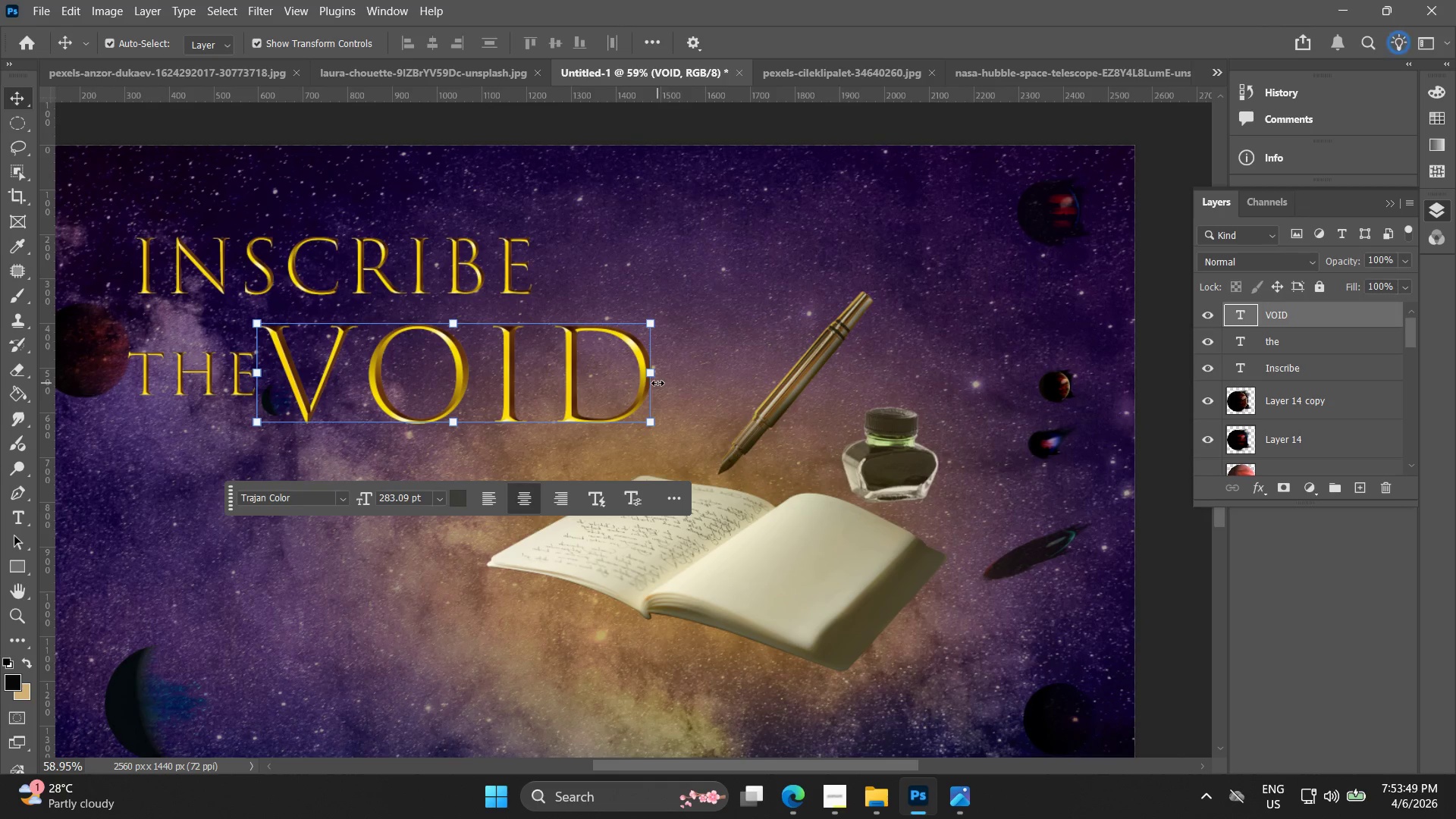 
left_click_drag(start_coordinate=[655, 380], to_coordinate=[602, 384])
 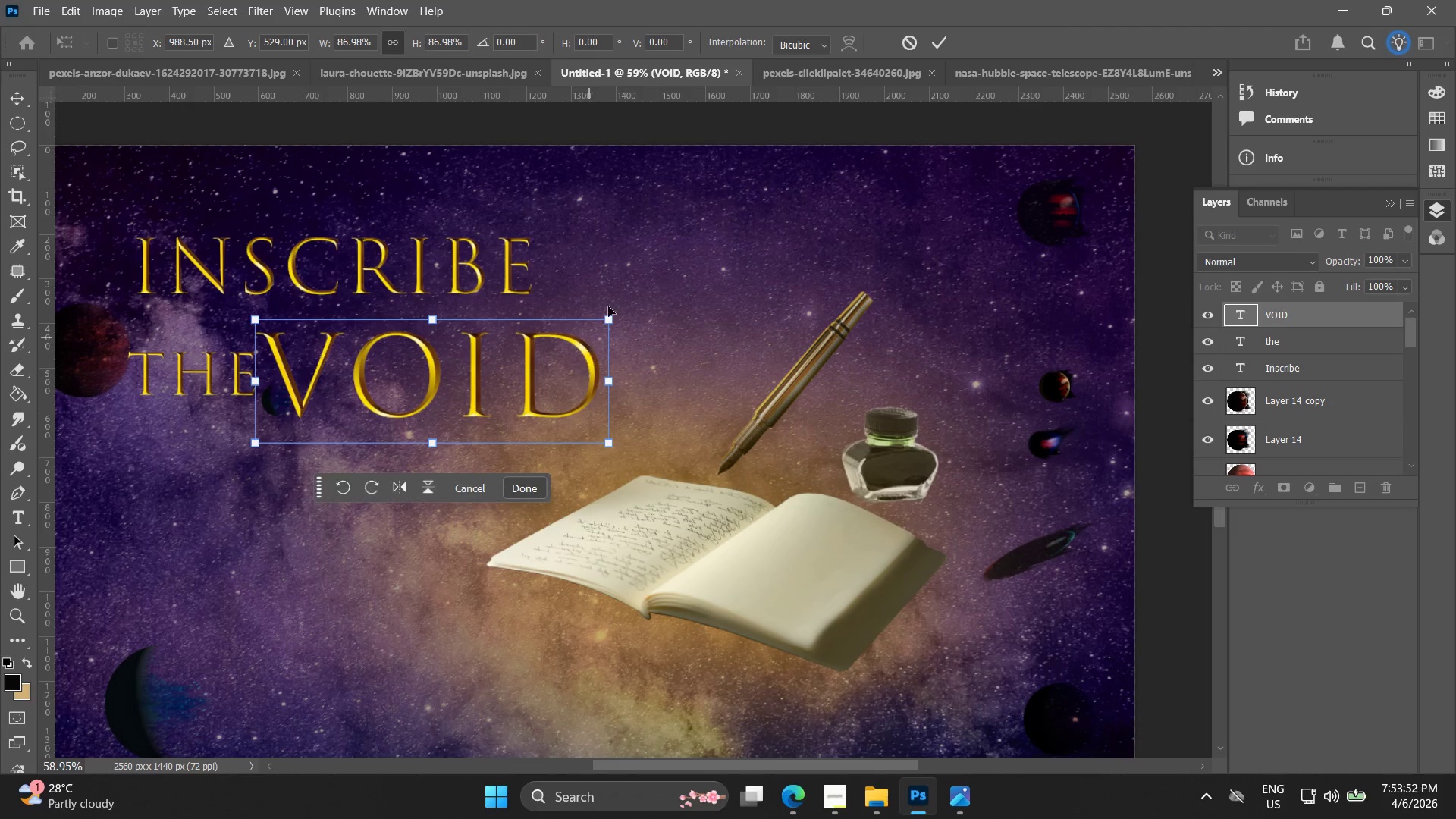 
hold_key(key=Space, duration=0.53)
 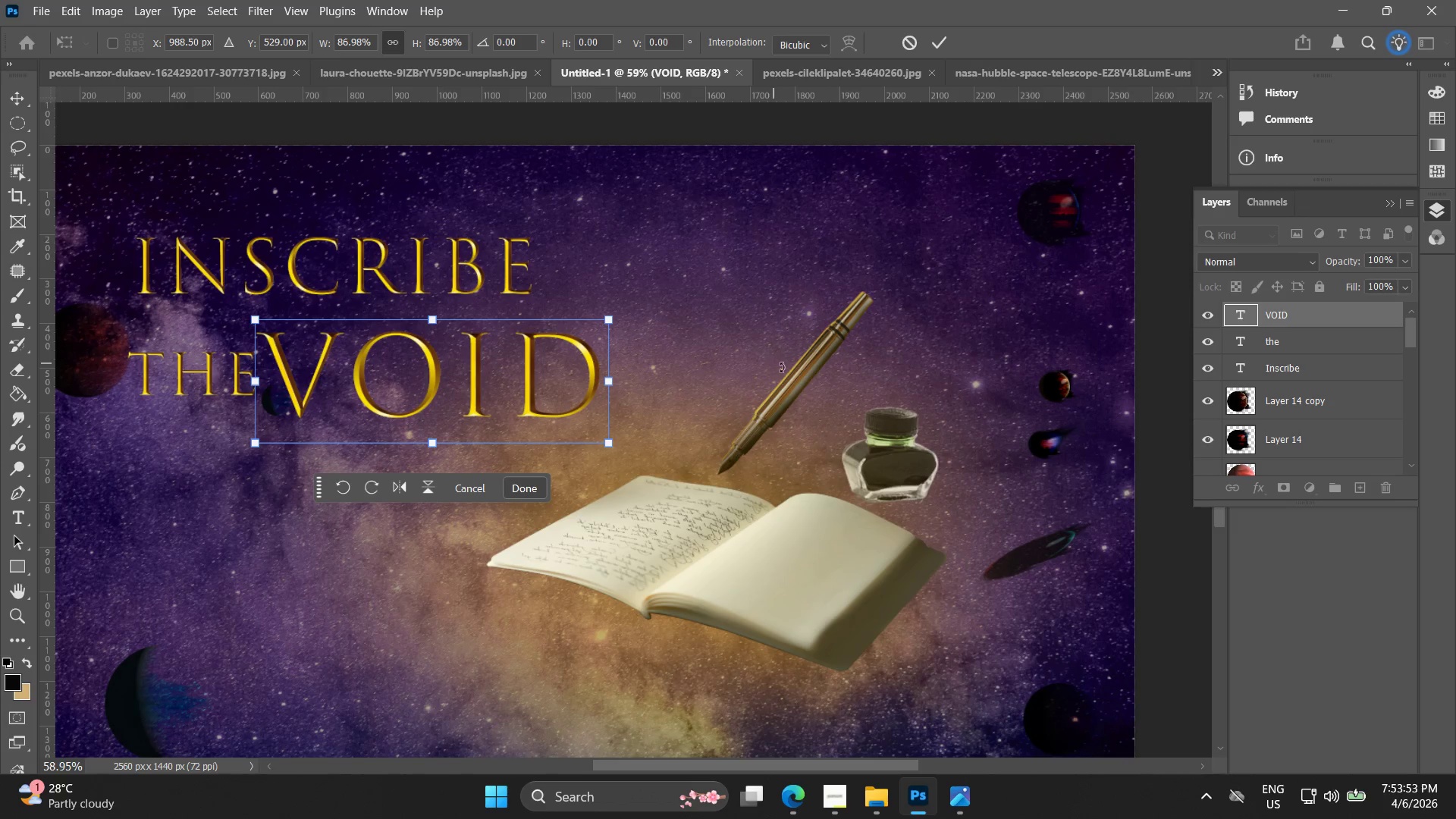 
left_click([709, 239])
 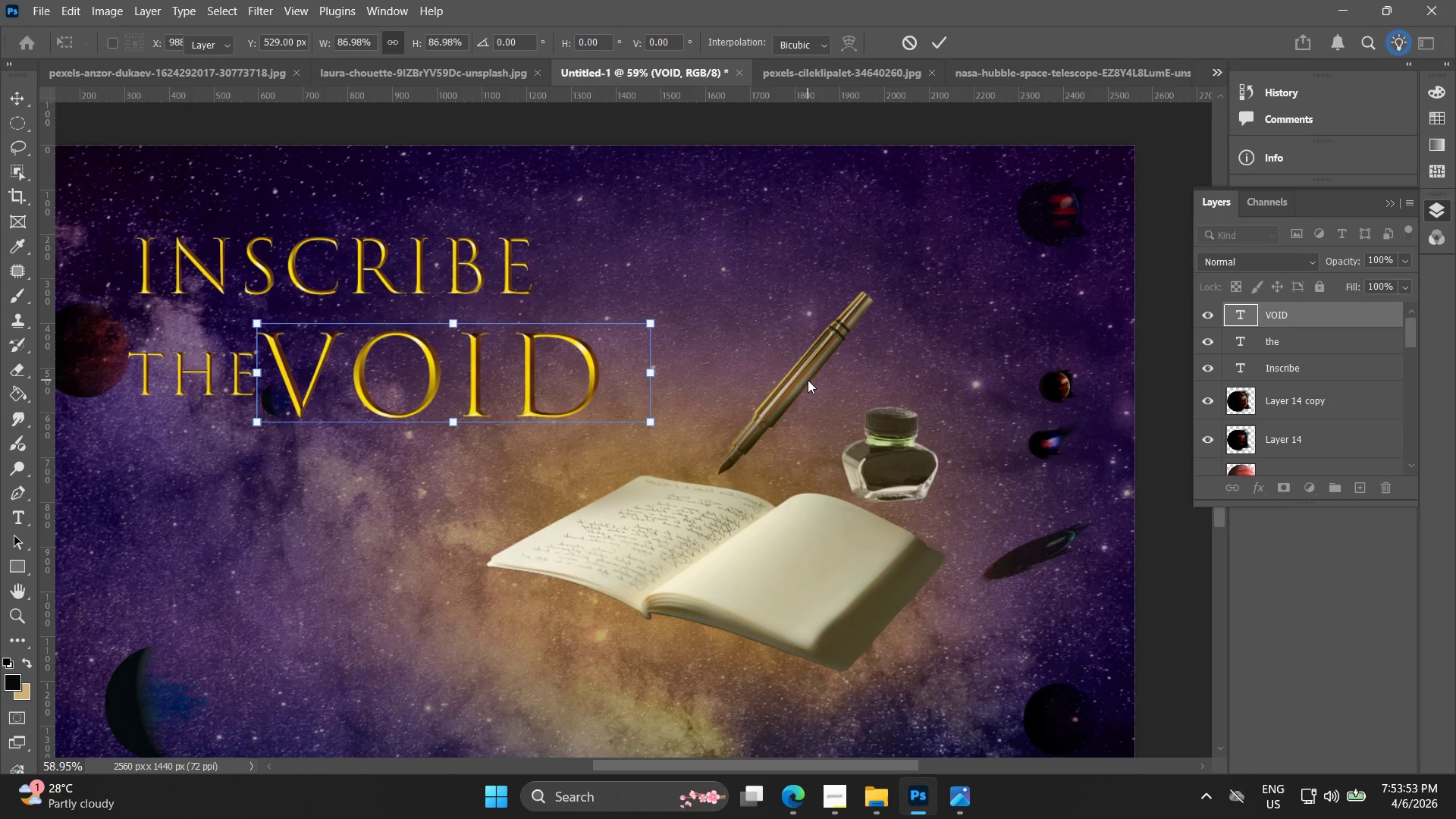 
double_click([802, 360])
 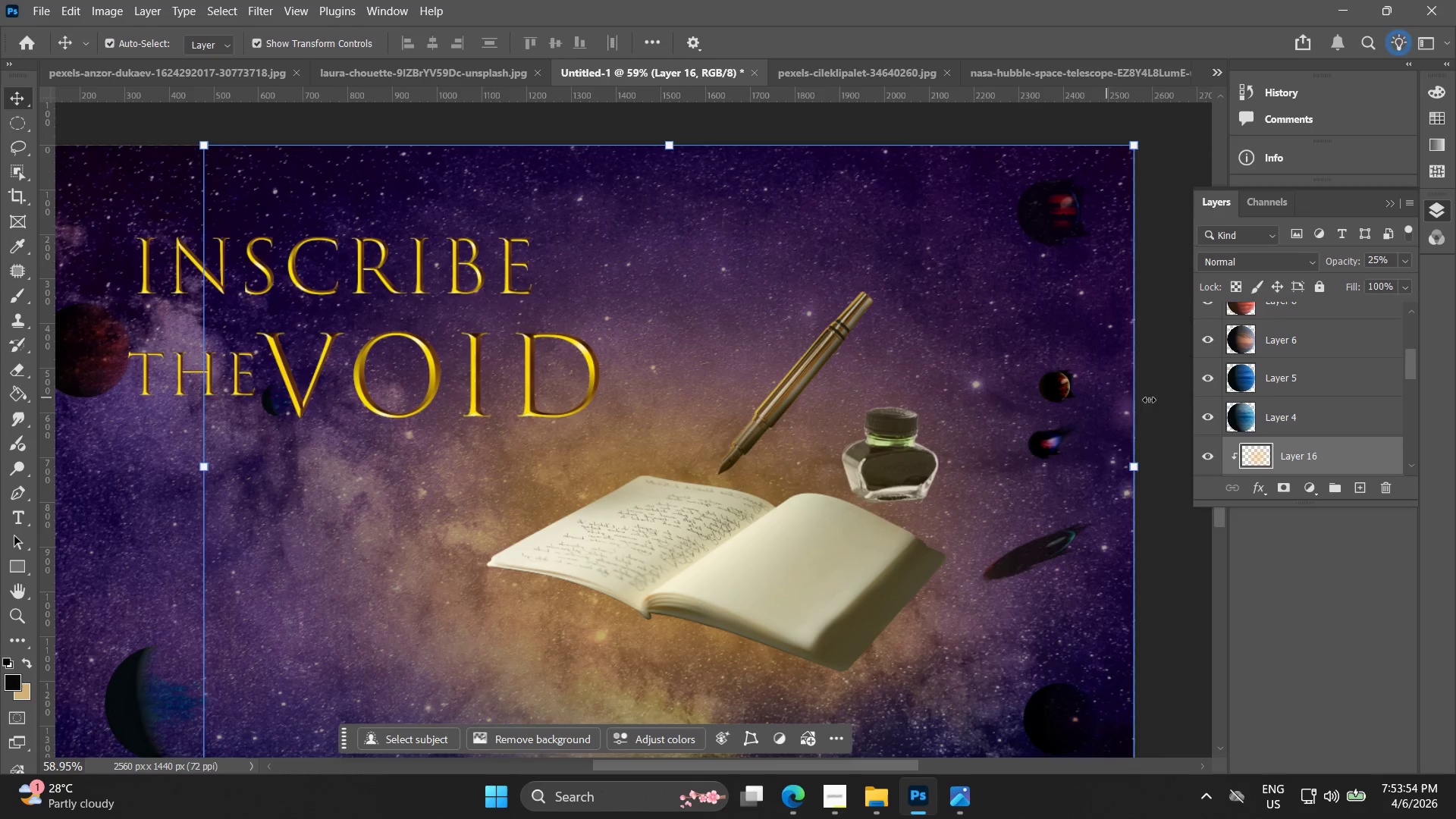 
scroll: coordinate [1282, 405], scroll_direction: down, amount: 3.0
 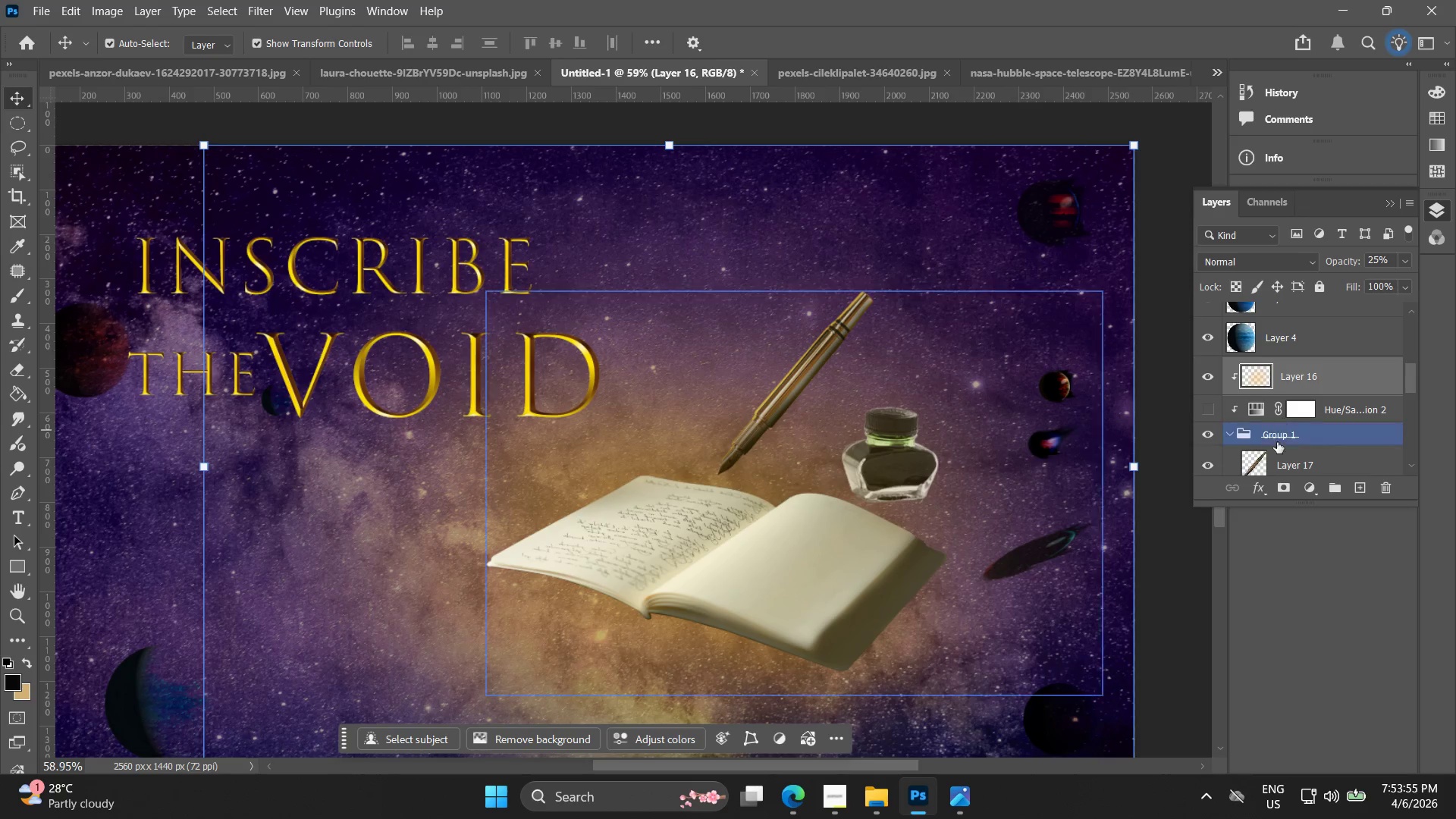 
left_click([1273, 461])
 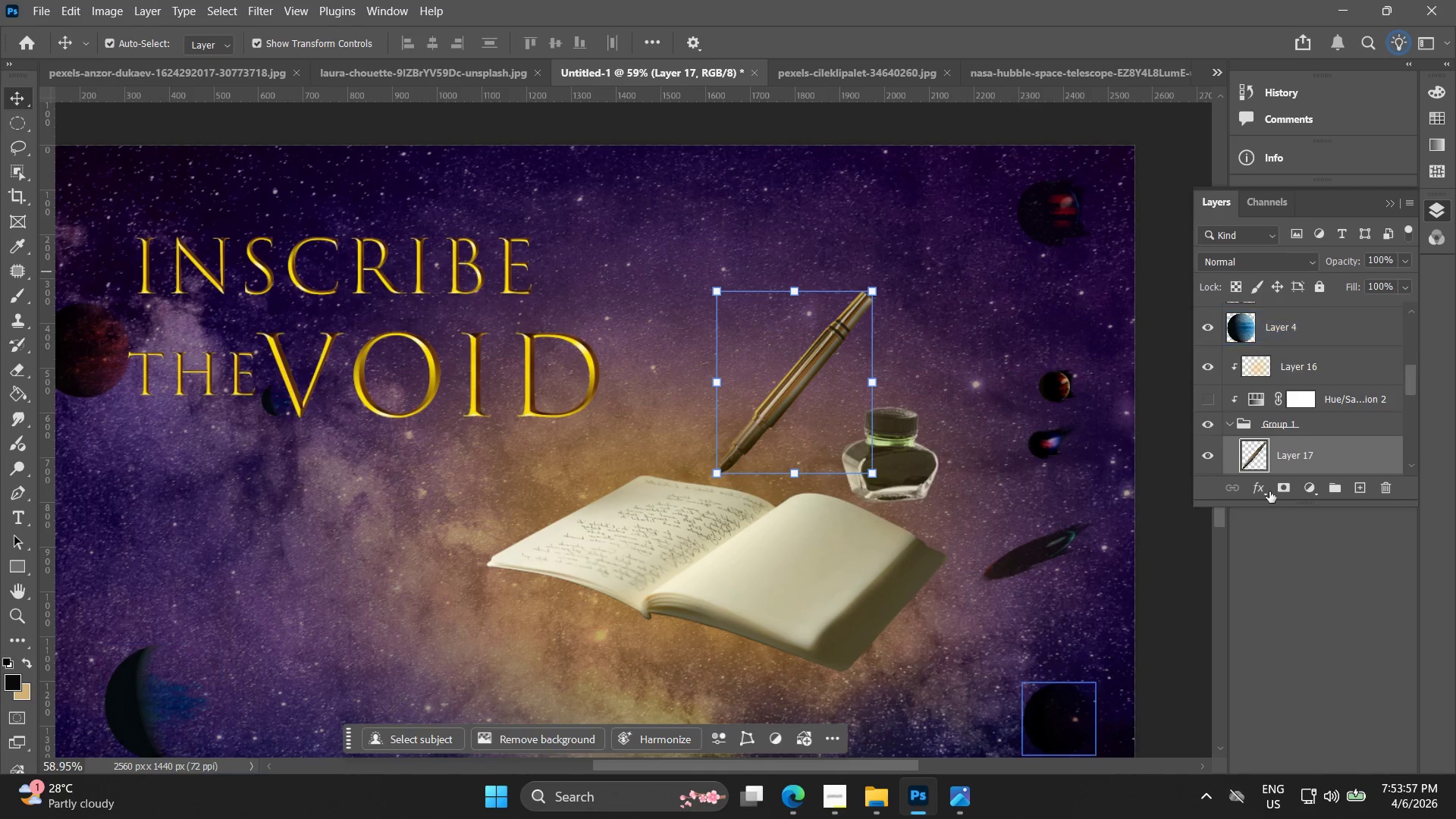 
scroll: coordinate [1317, 420], scroll_direction: down, amount: 1.0
 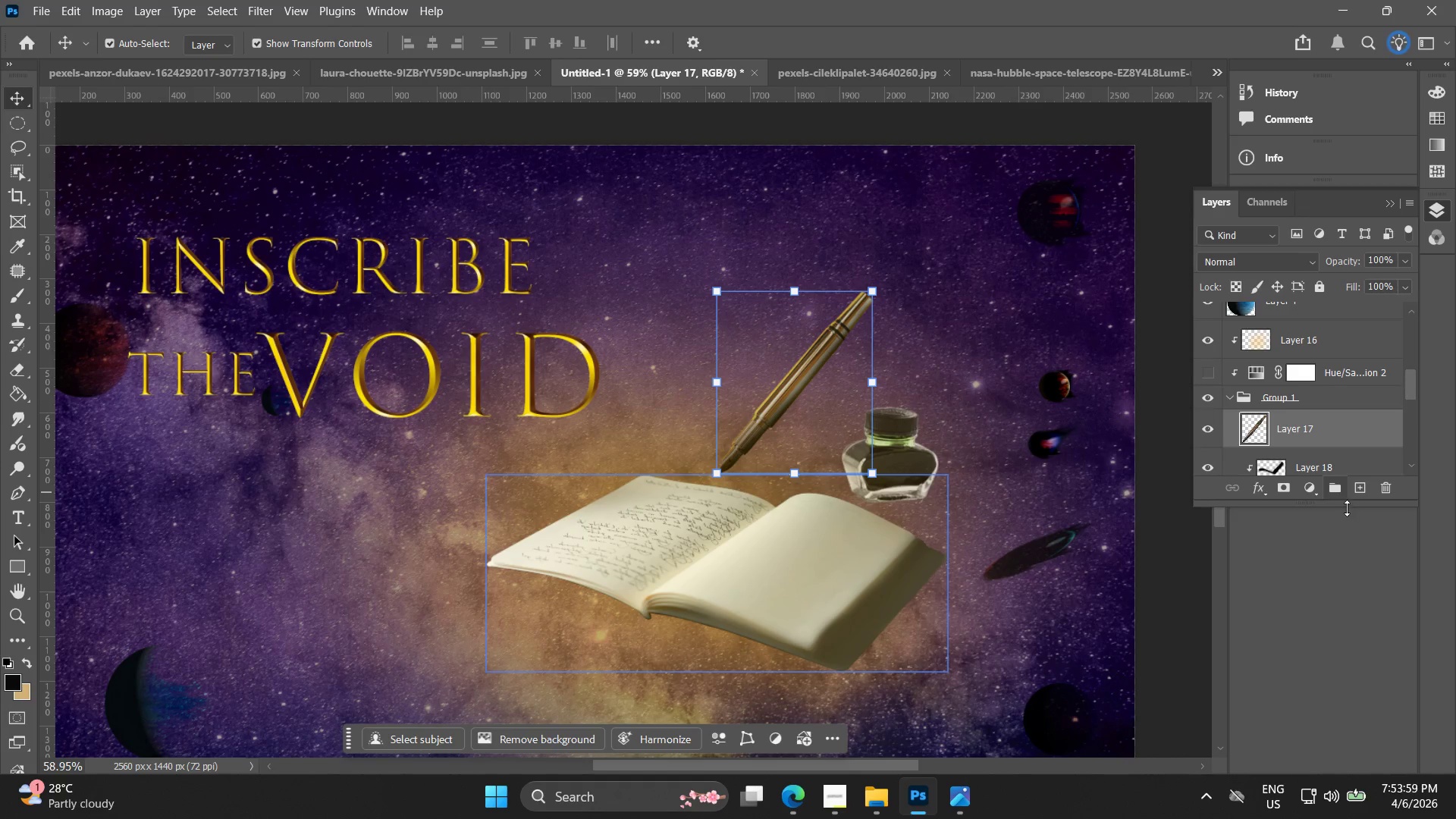 
left_click([1311, 494])
 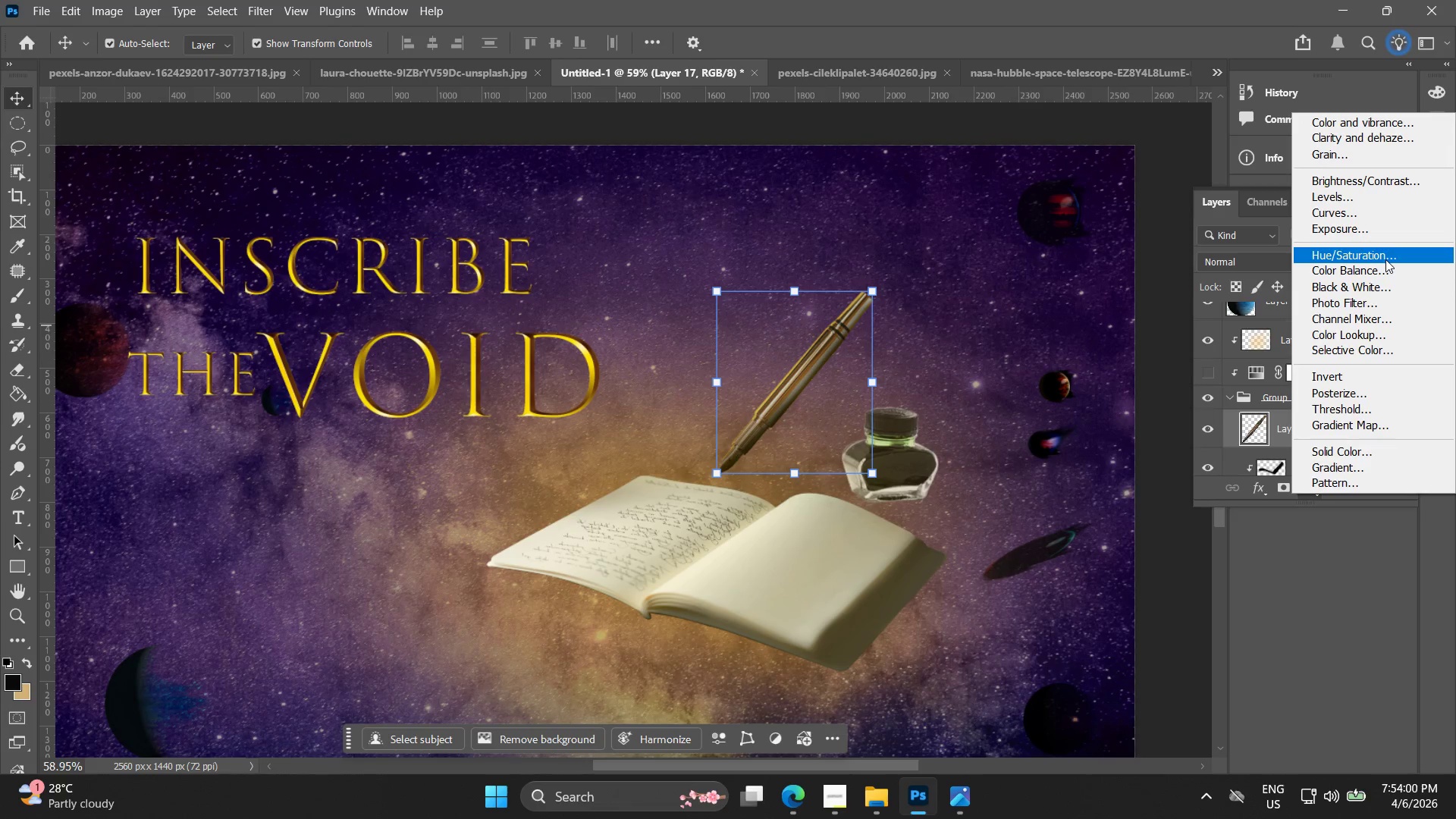 
left_click([1389, 250])
 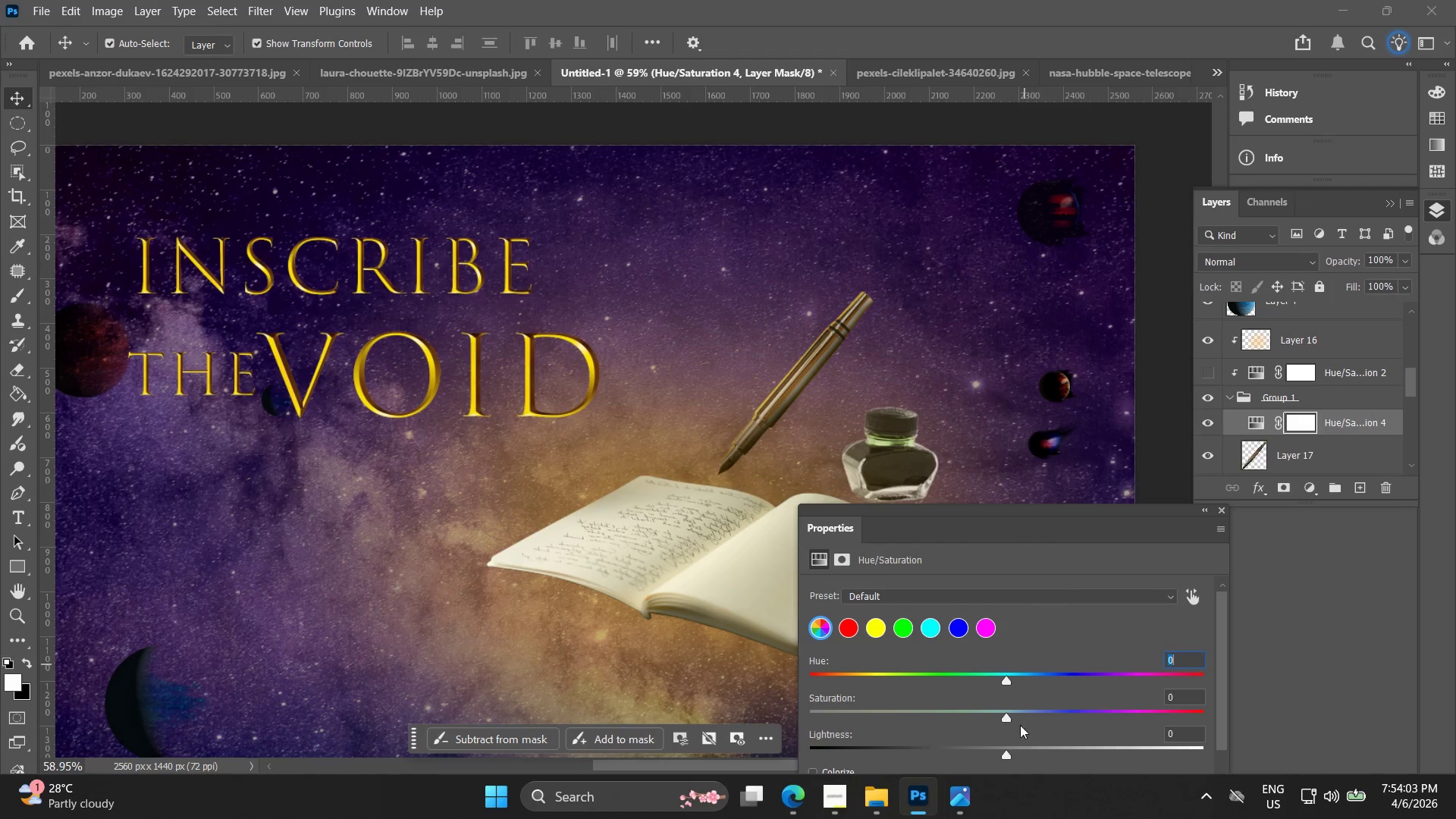 
left_click_drag(start_coordinate=[1009, 723], to_coordinate=[1086, 718])
 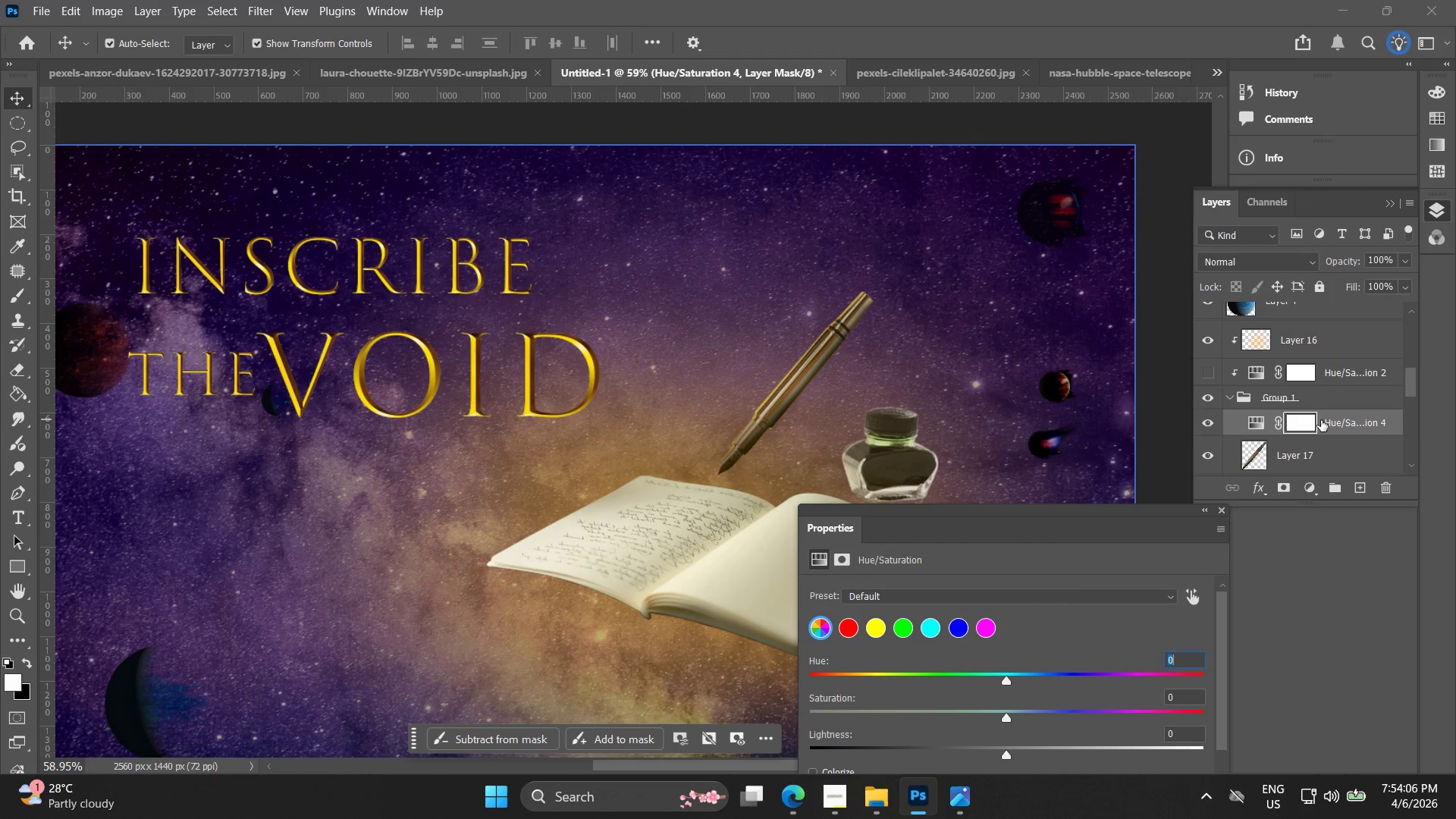 
right_click([1338, 423])
 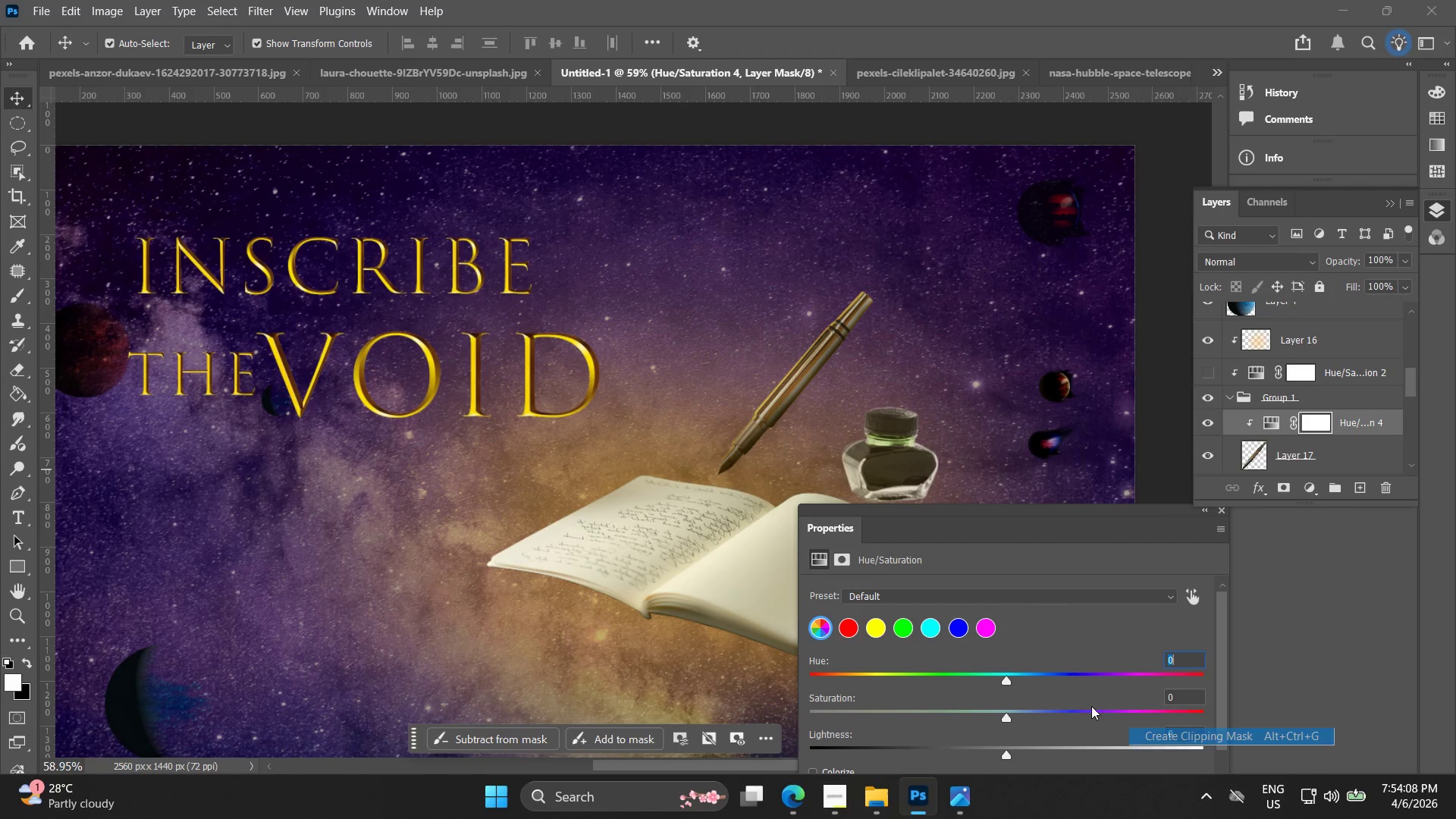 
left_click_drag(start_coordinate=[1006, 679], to_coordinate=[1015, 681])
 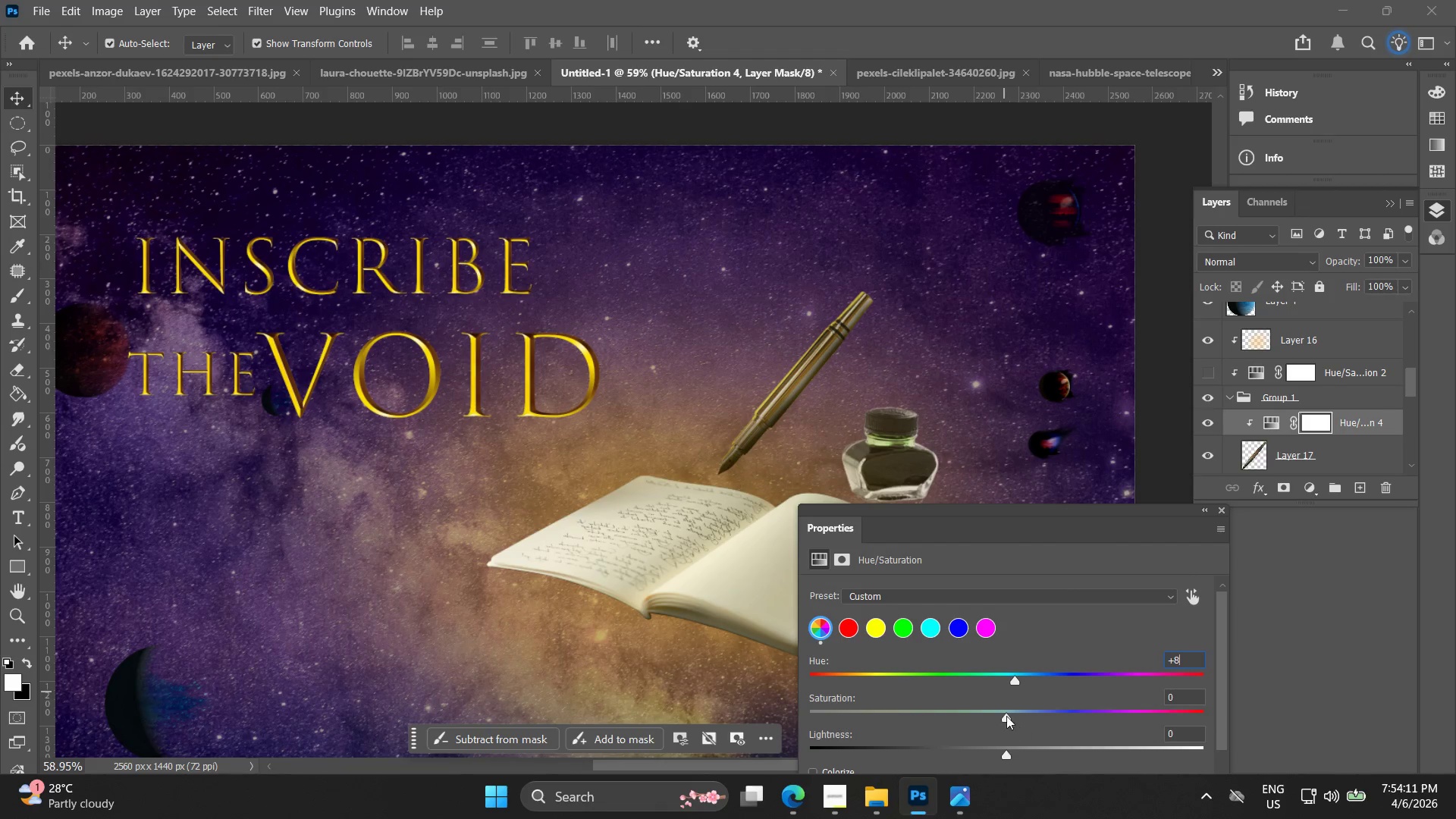 
left_click_drag(start_coordinate=[1004, 712], to_coordinate=[1094, 714])
 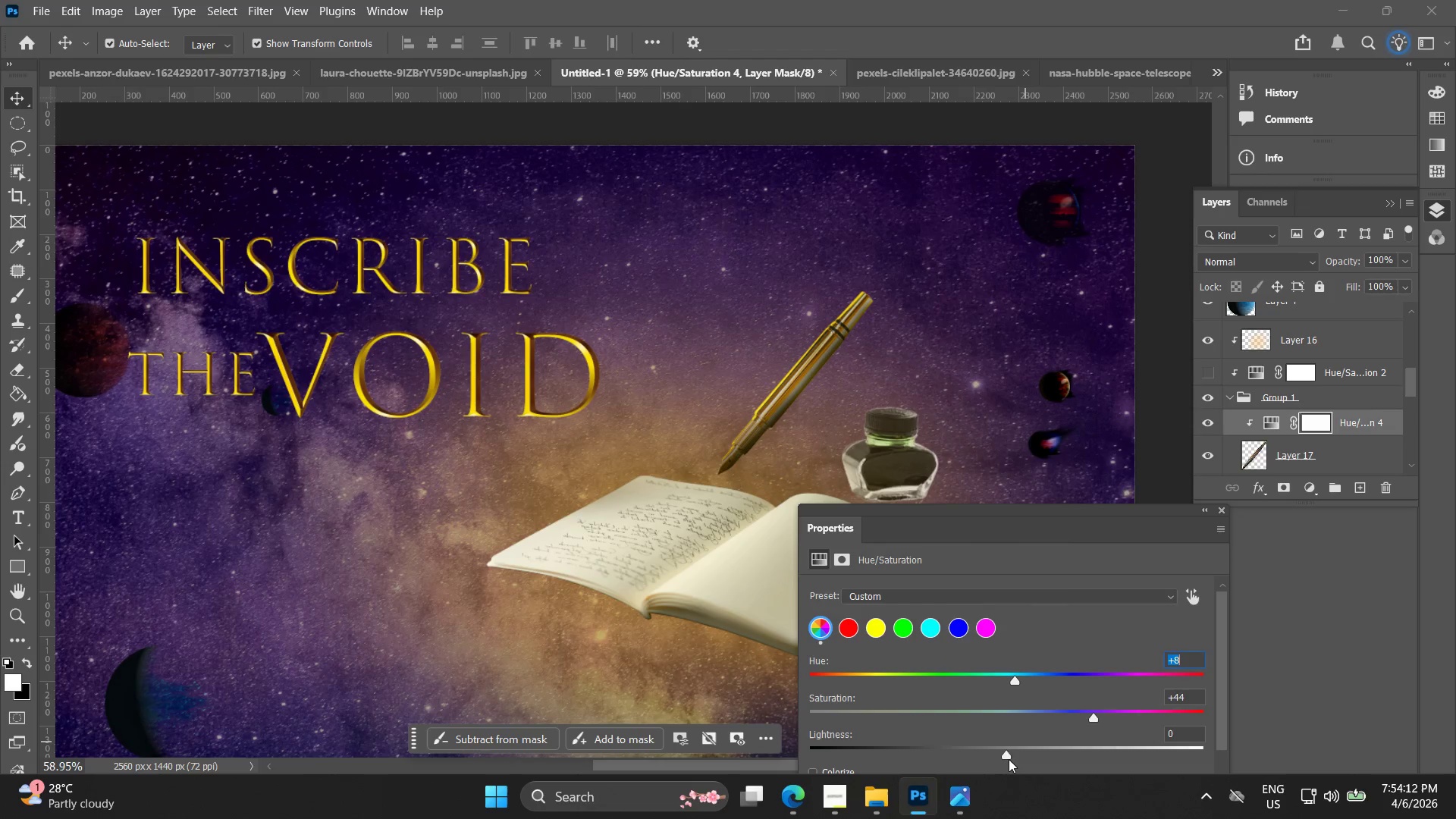 
left_click_drag(start_coordinate=[1015, 758], to_coordinate=[1028, 755])
 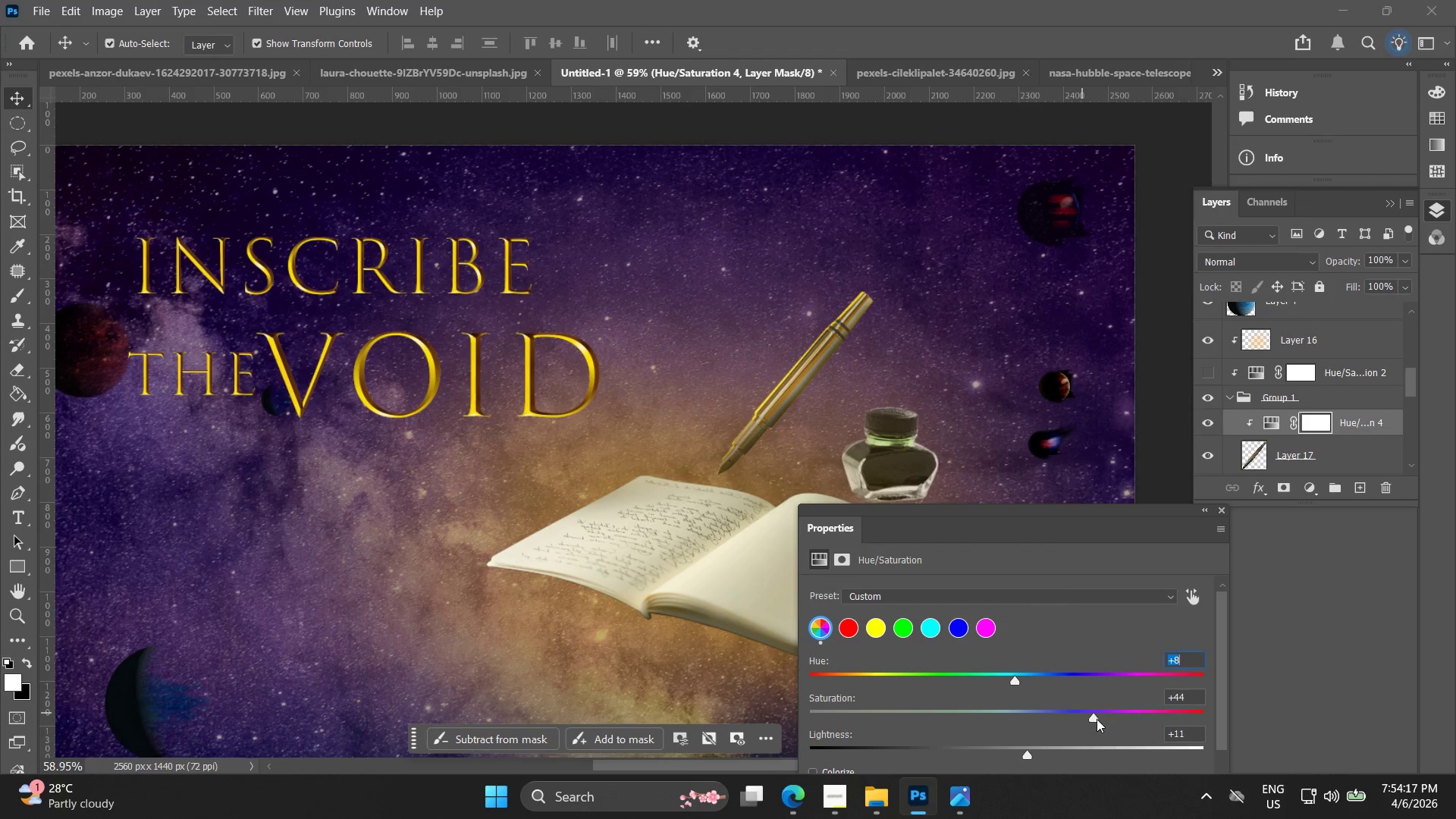 
left_click_drag(start_coordinate=[1097, 719], to_coordinate=[1142, 721])
 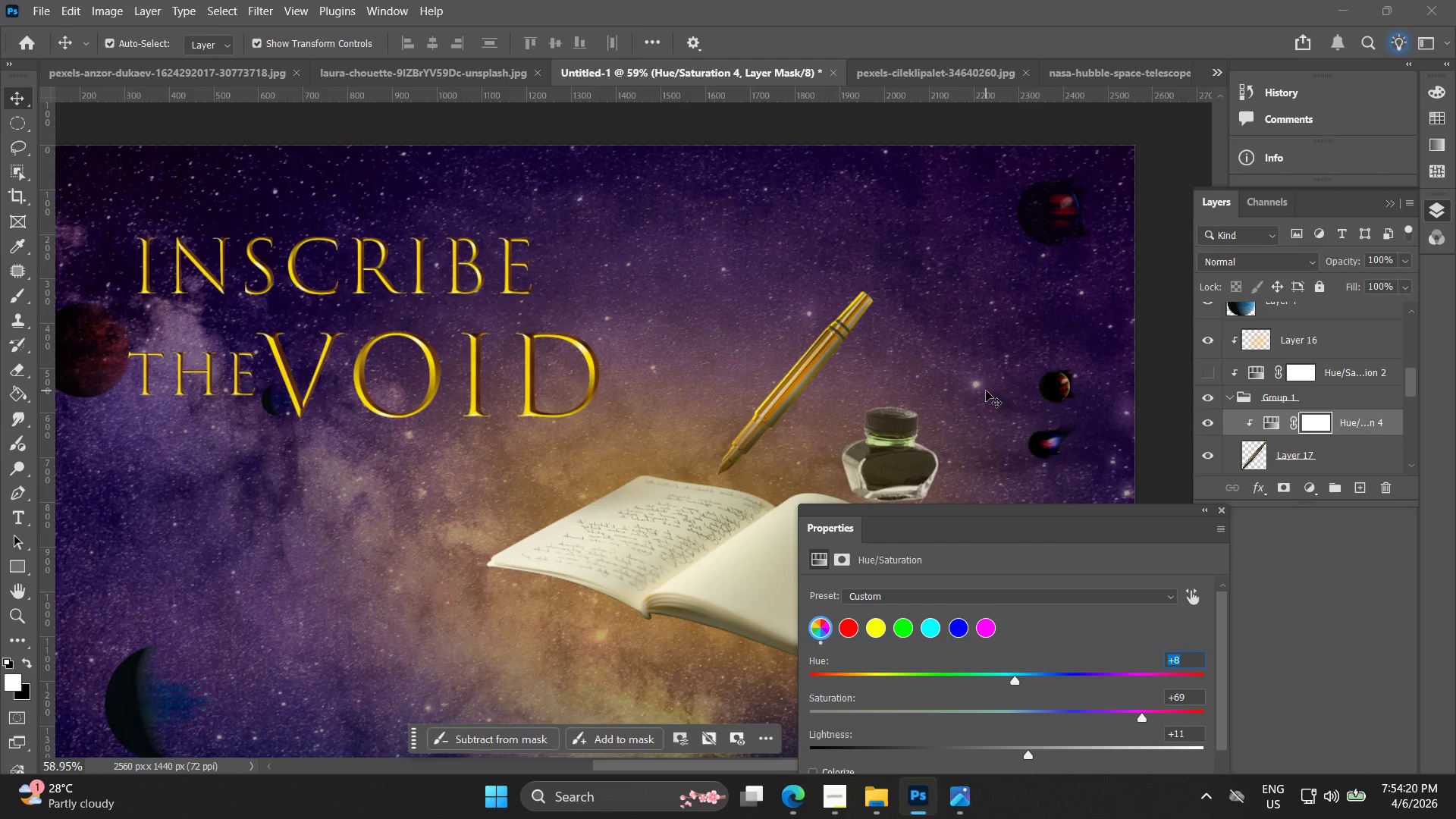 
left_click([986, 391])
 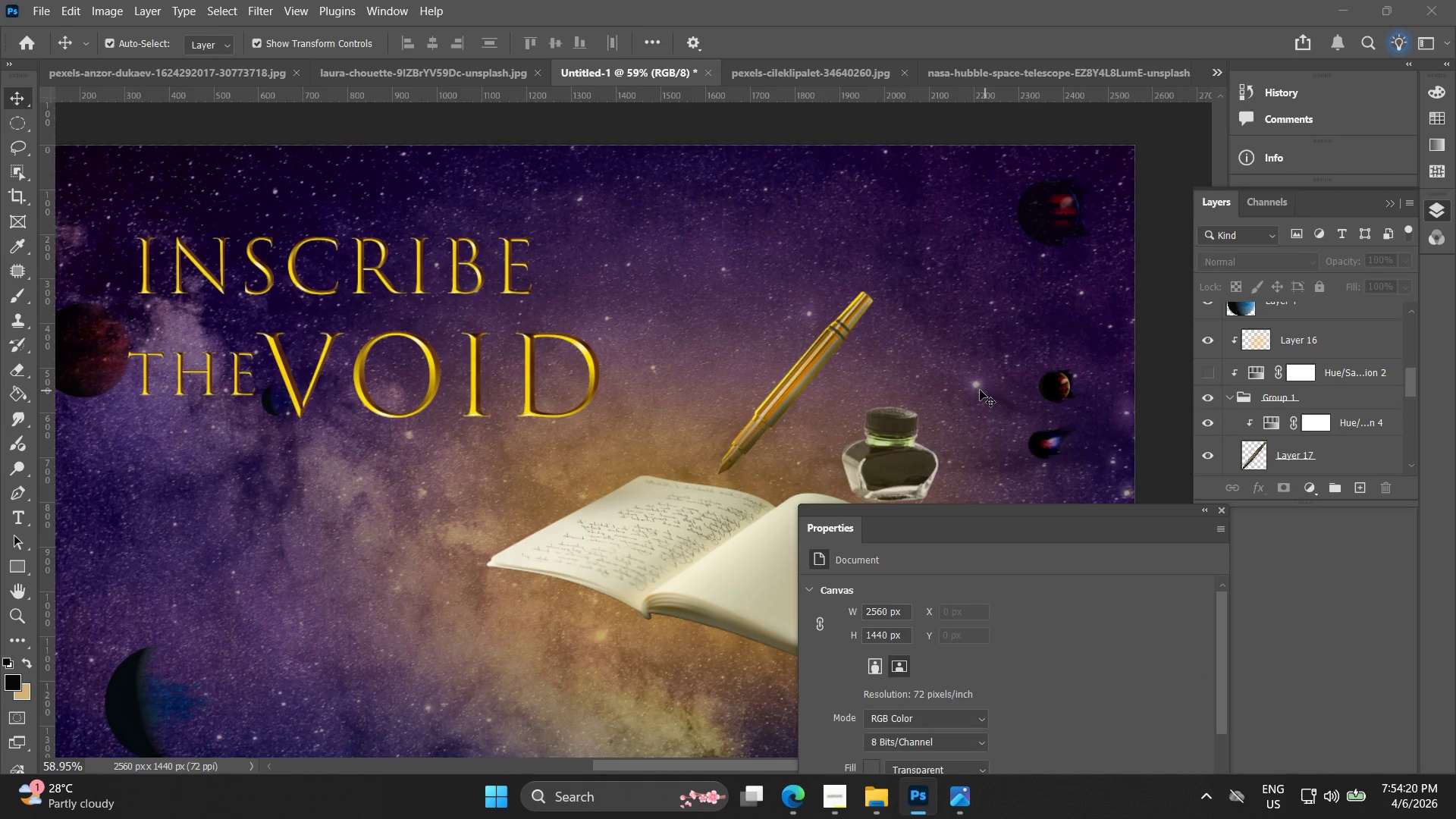 
key(Alt+AltLeft)
 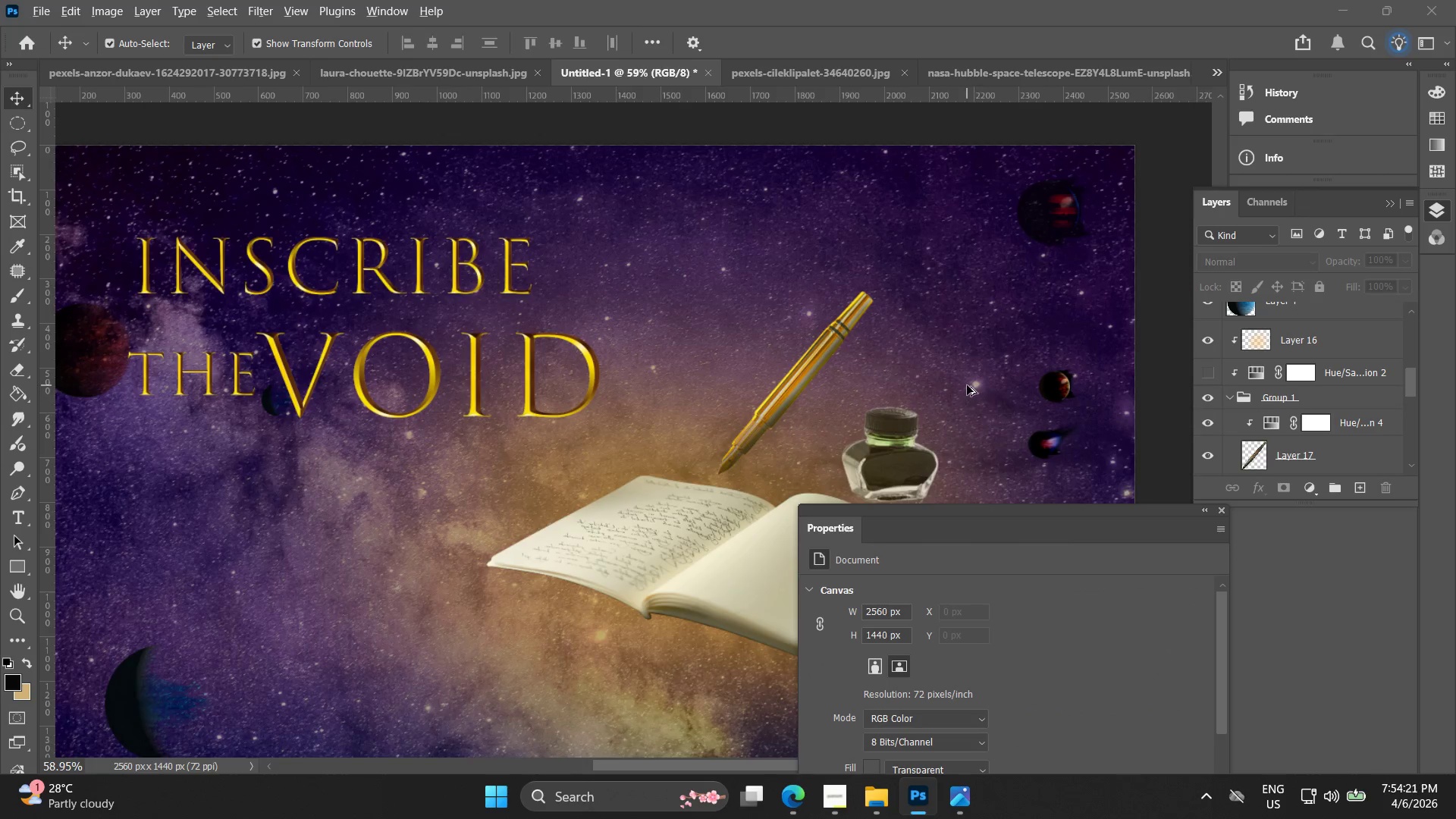 
hold_key(key=Space, duration=0.53)
 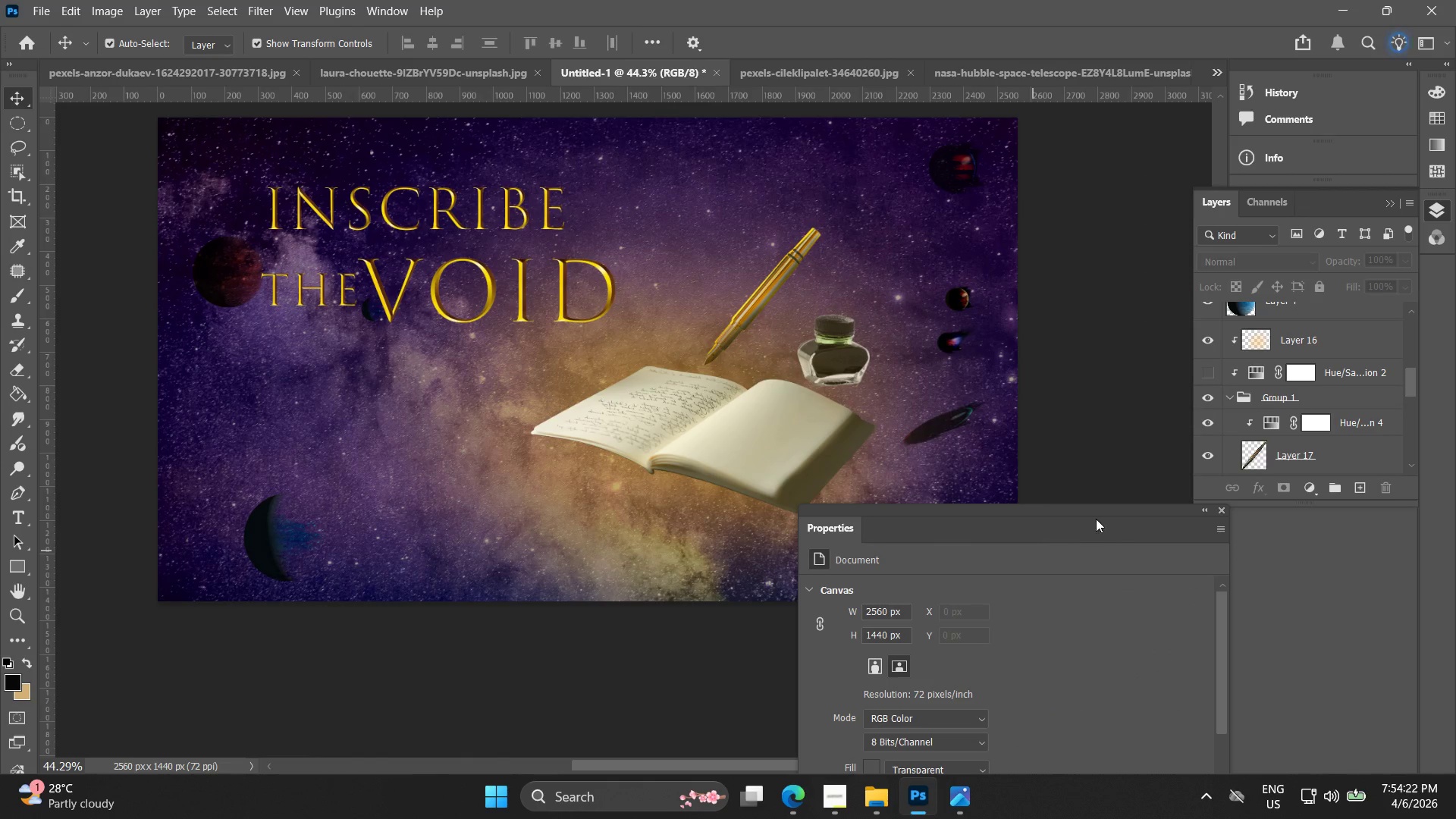 
left_click_drag(start_coordinate=[893, 356], to_coordinate=[818, 268])
 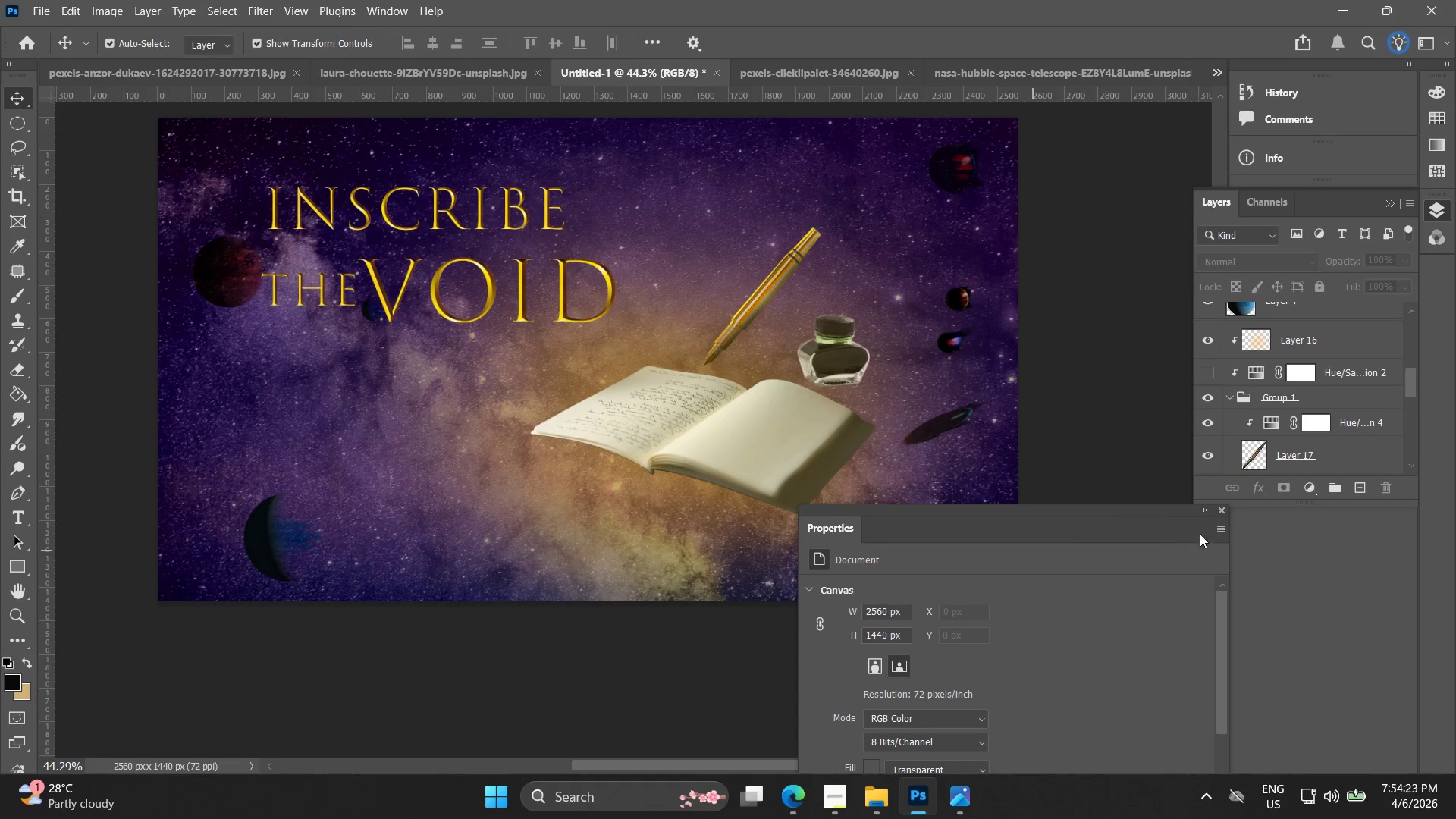 
scroll: coordinate [959, 388], scroll_direction: down, amount: 3.0
 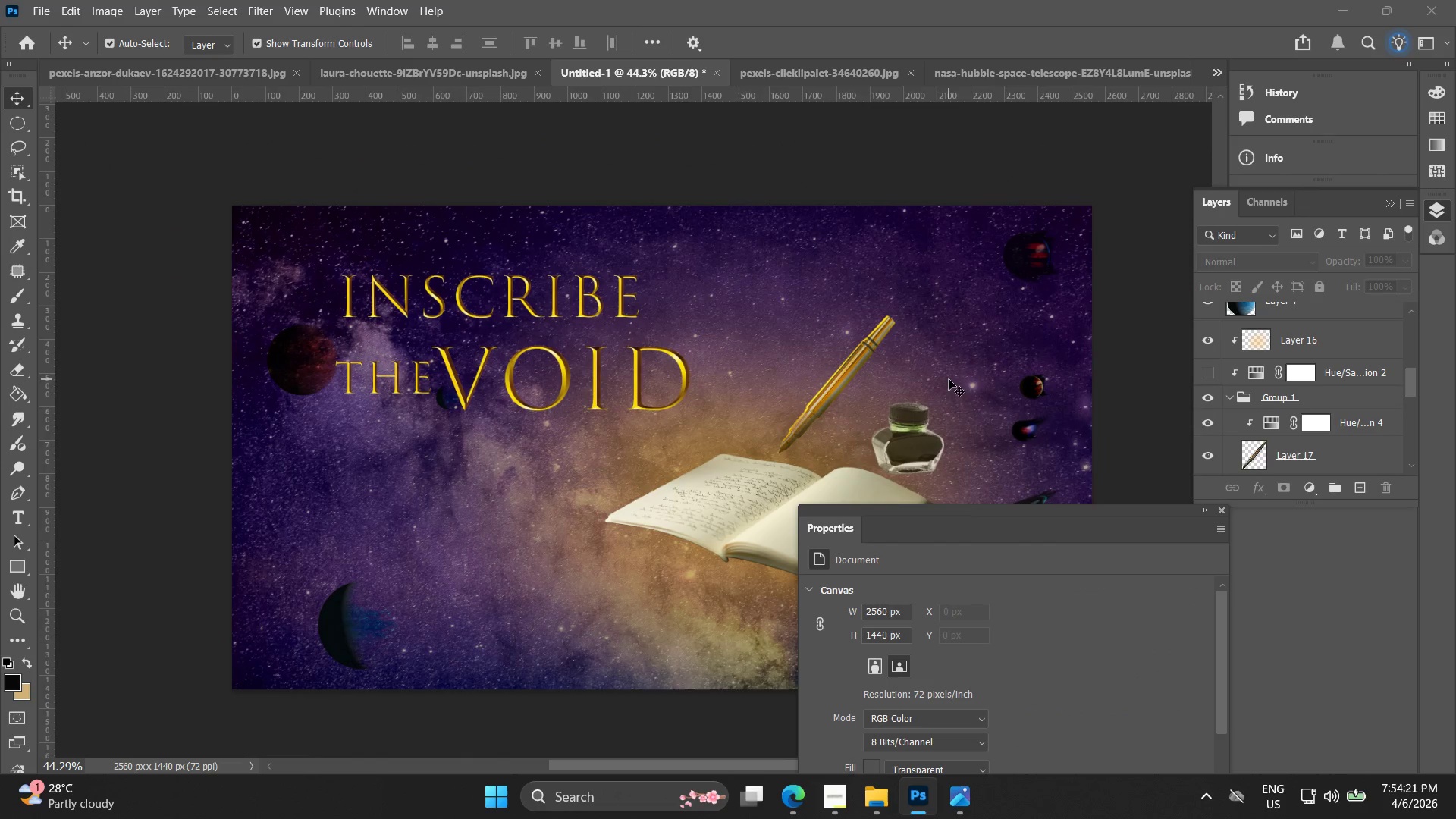 
left_click([1224, 507])
 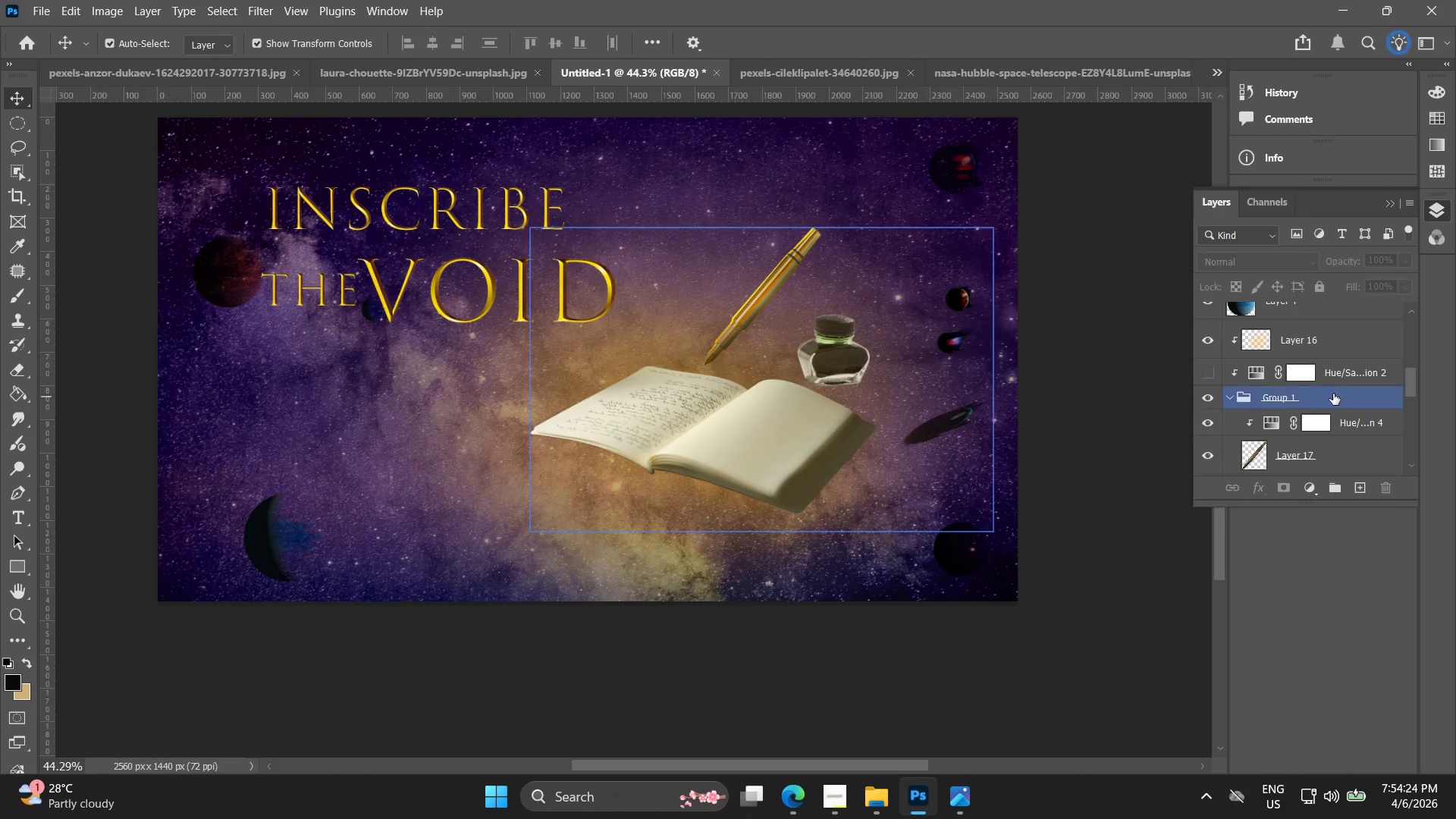 
scroll: coordinate [1296, 400], scroll_direction: down, amount: 5.0
 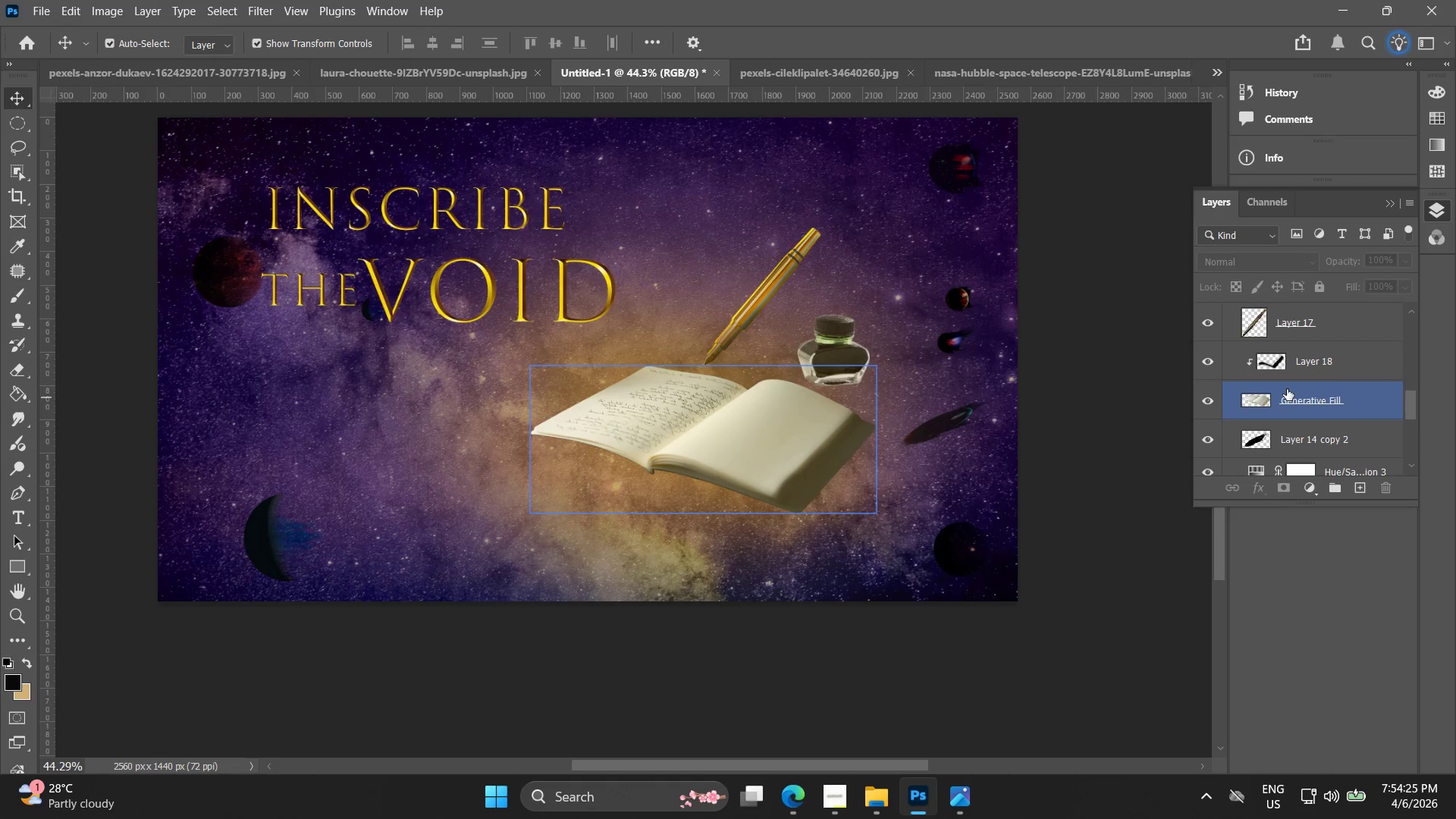 
mouse_move([1263, 381])
 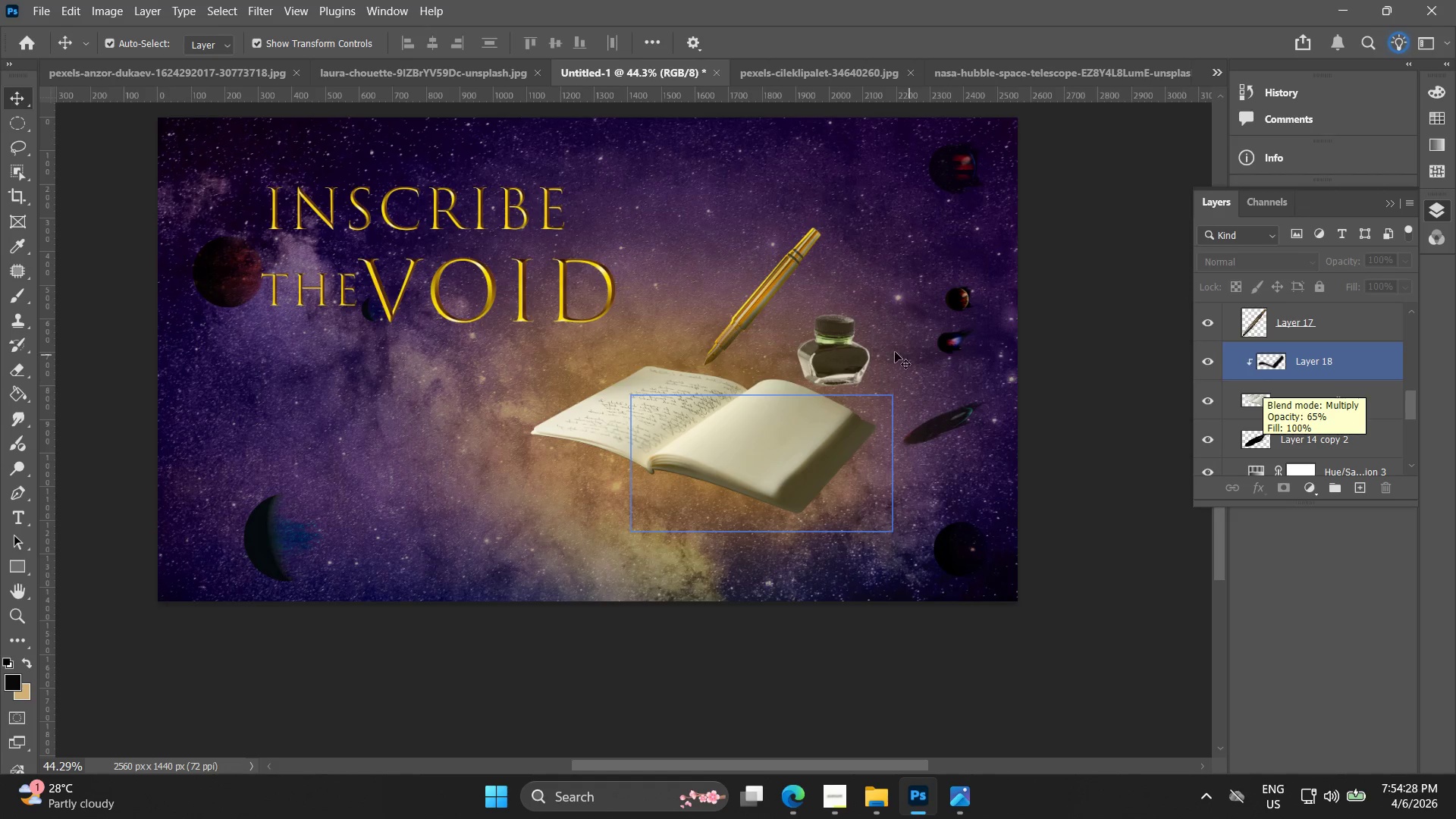 
key(Alt+AltLeft)
 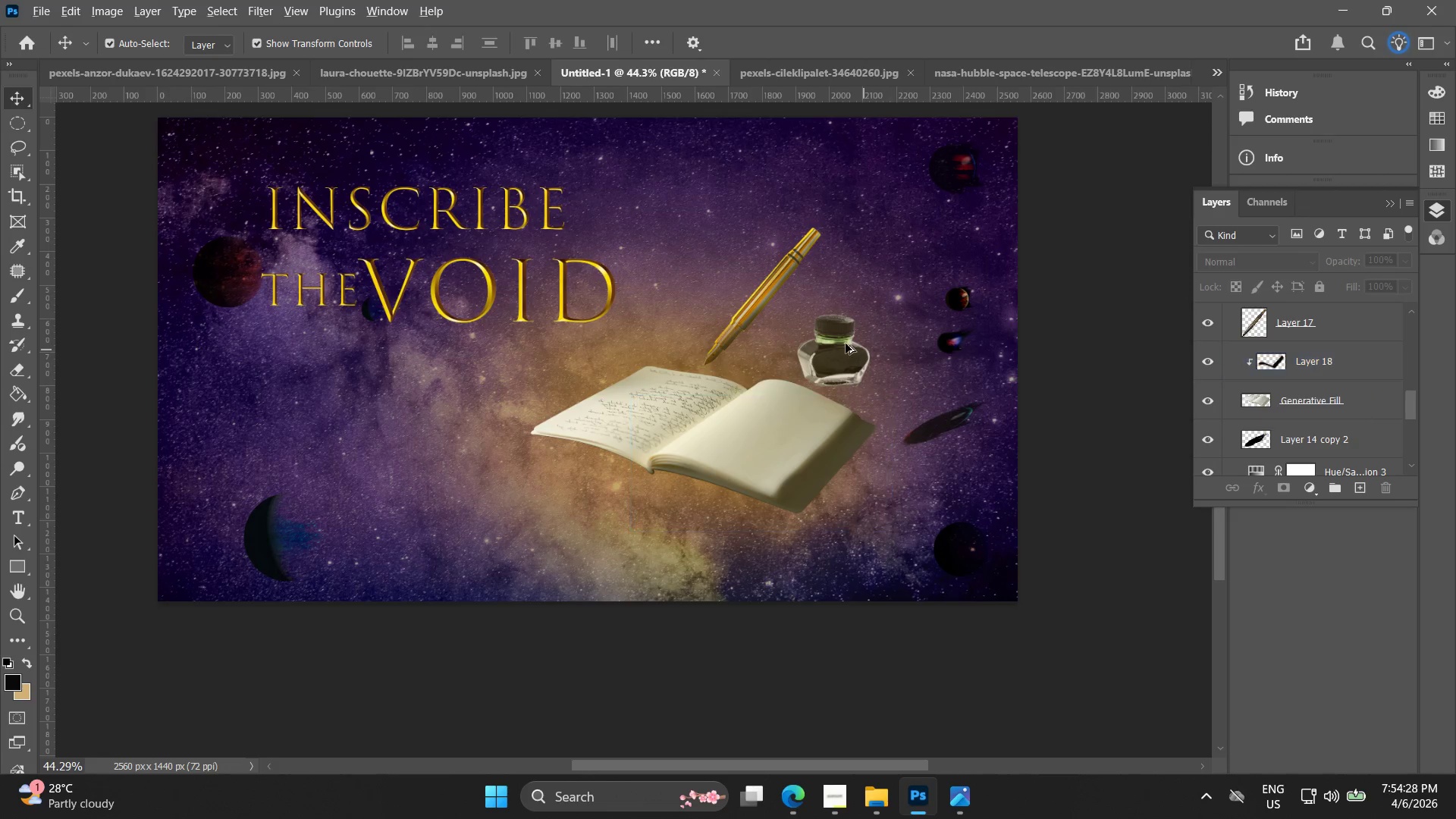 
left_click([834, 342])
 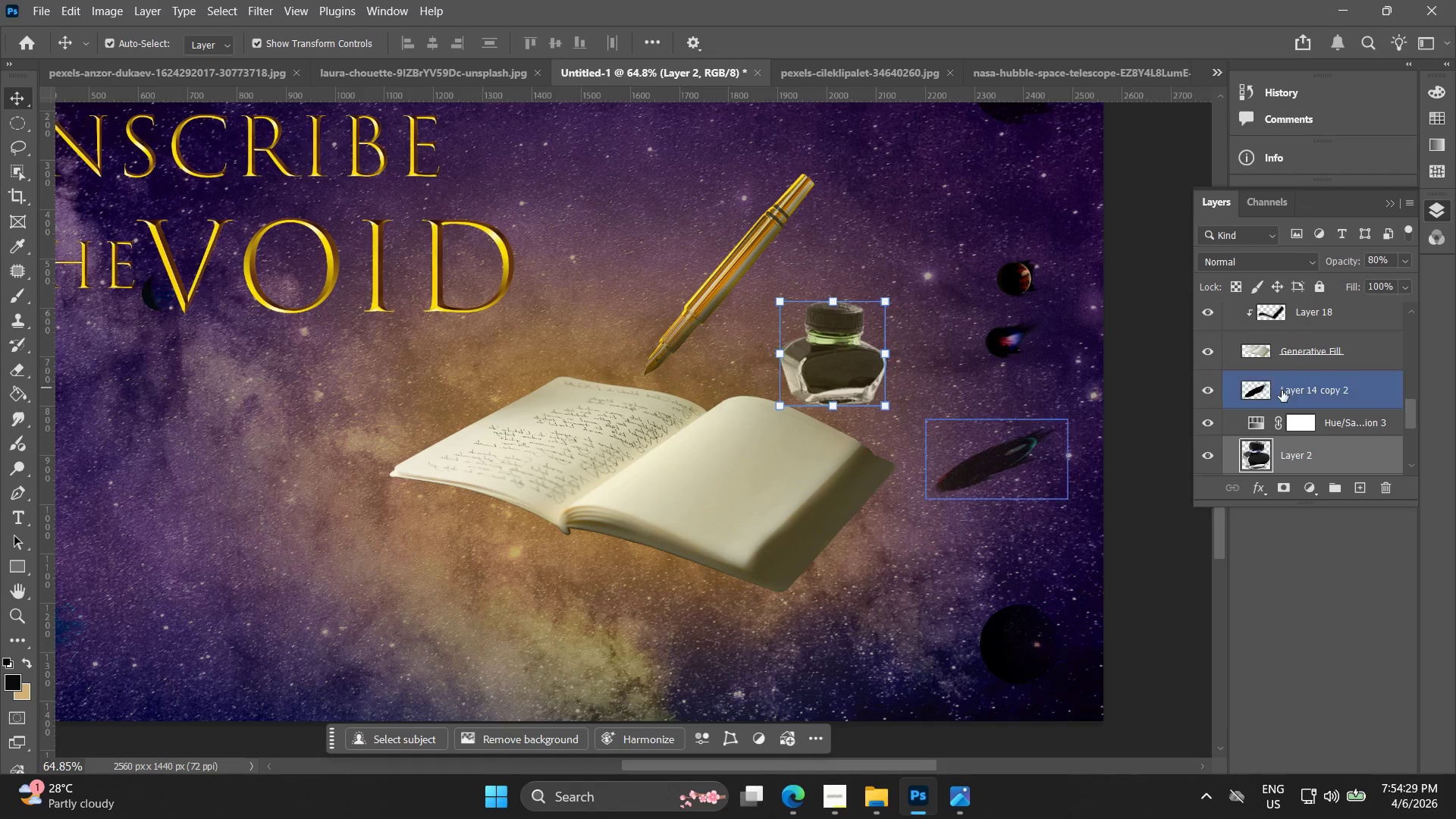 
scroll: coordinate [830, 342], scroll_direction: up, amount: 4.0
 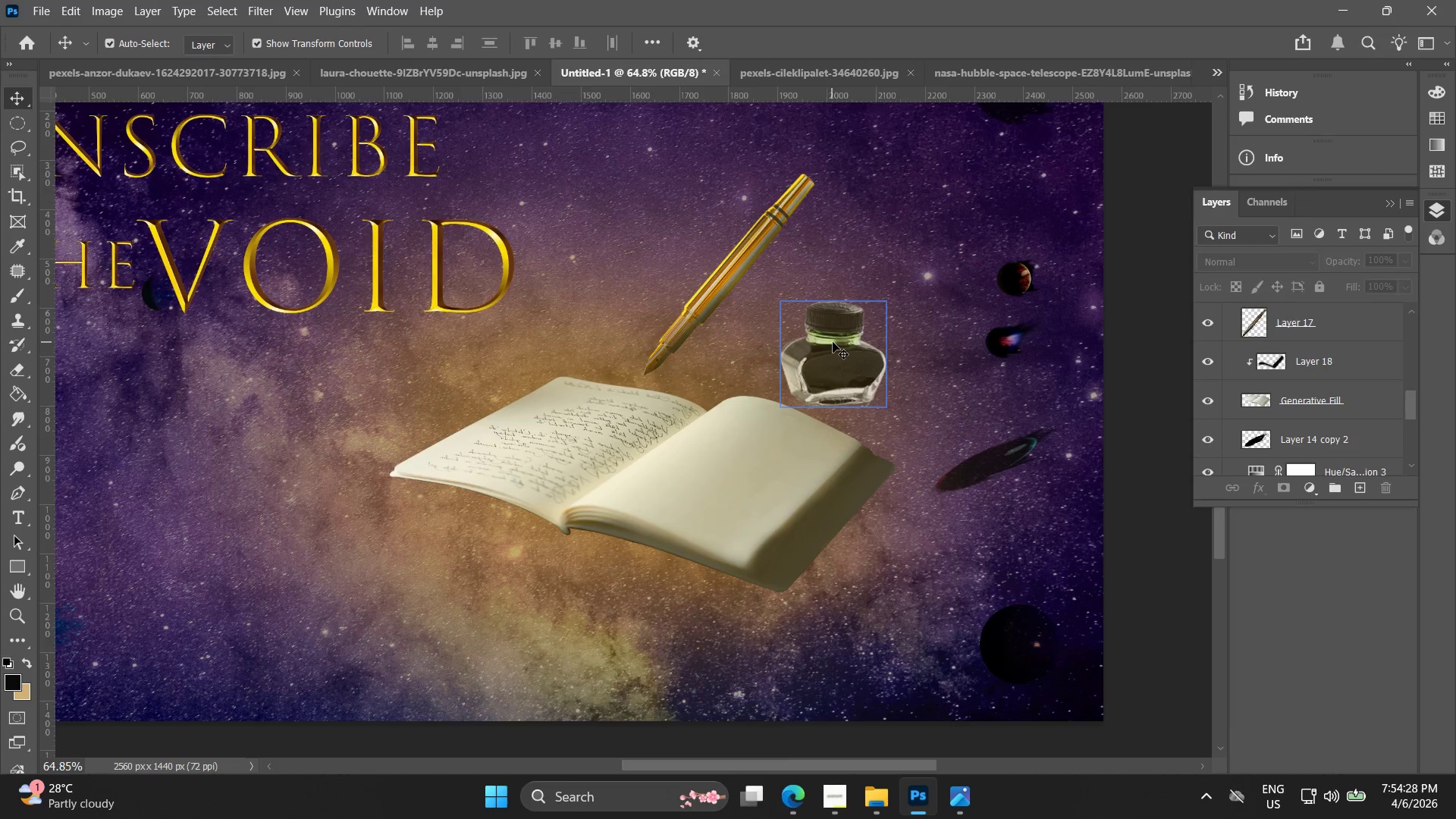 
scroll: coordinate [1281, 391], scroll_direction: down, amount: 1.0
 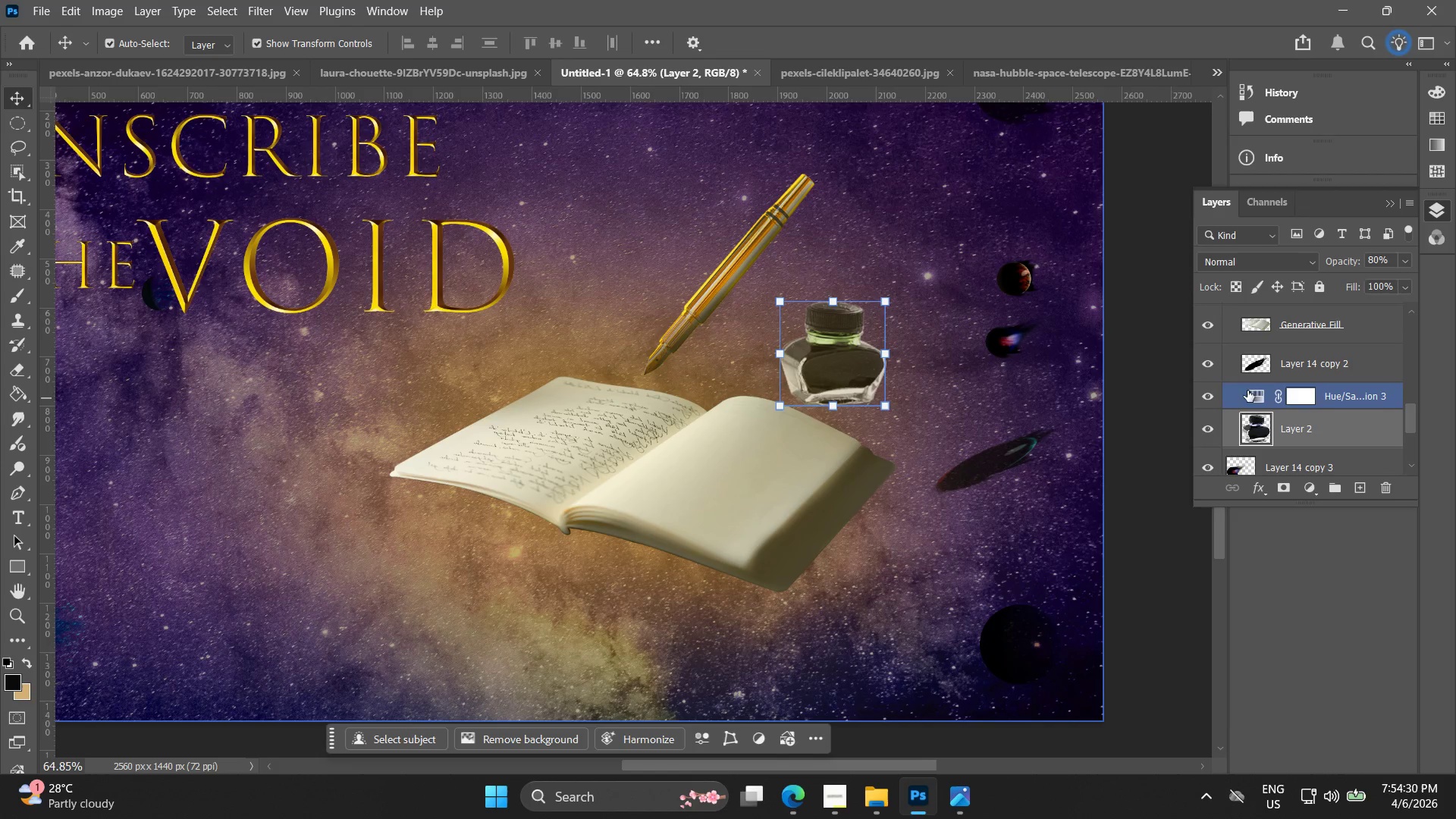 
left_click([1384, 405])
 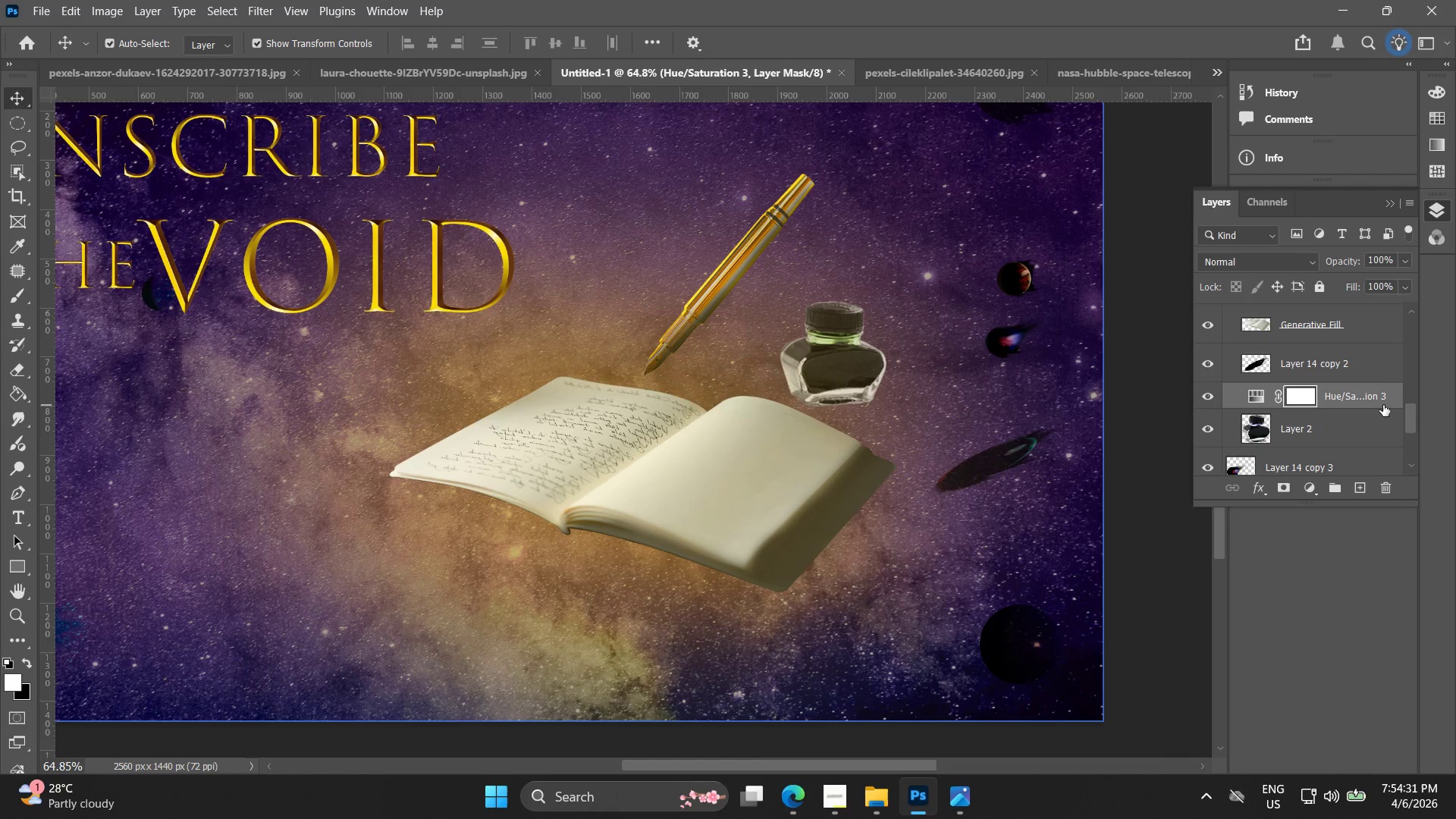 
right_click([1383, 404])
 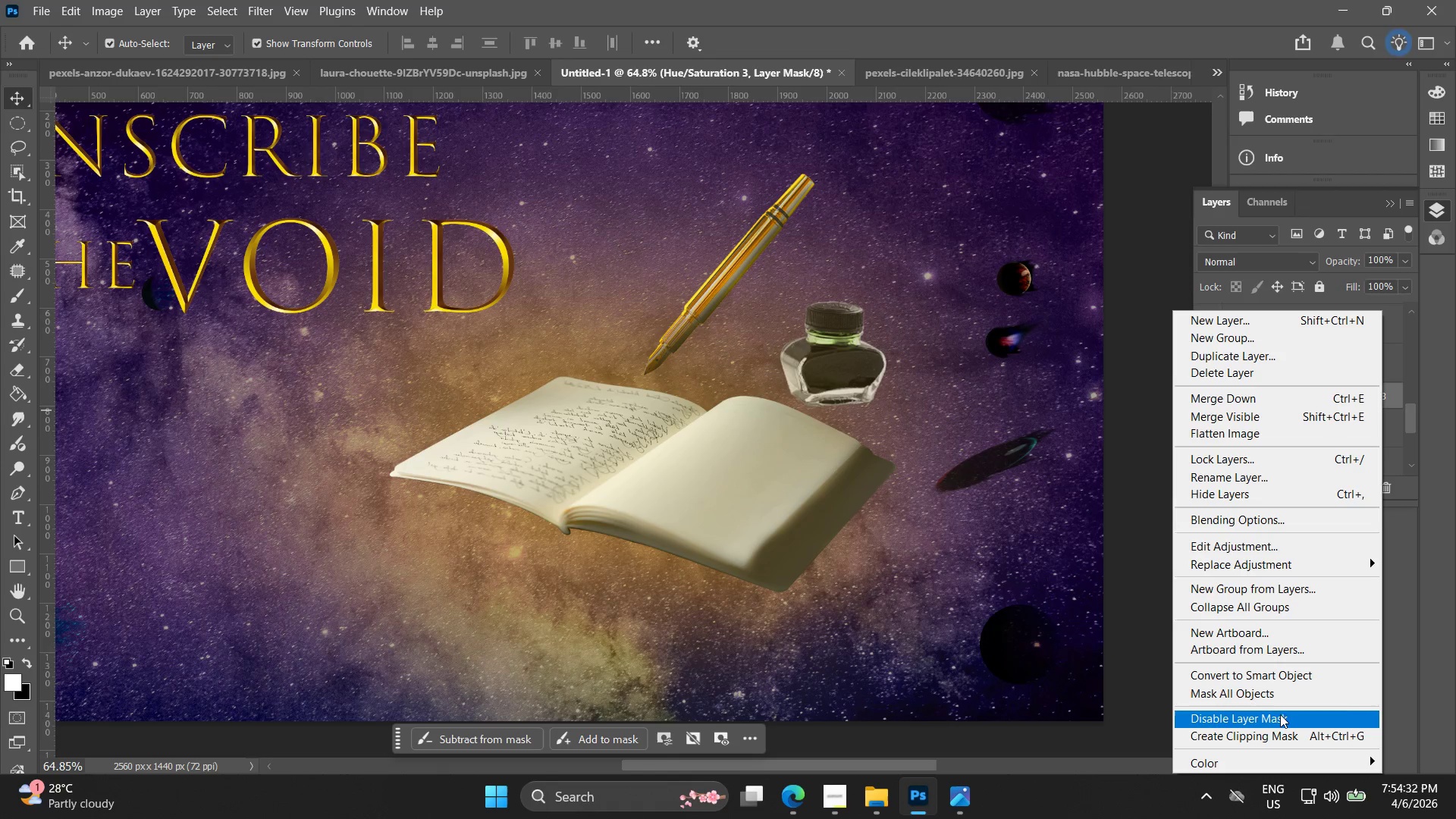 
left_click([1287, 731])
 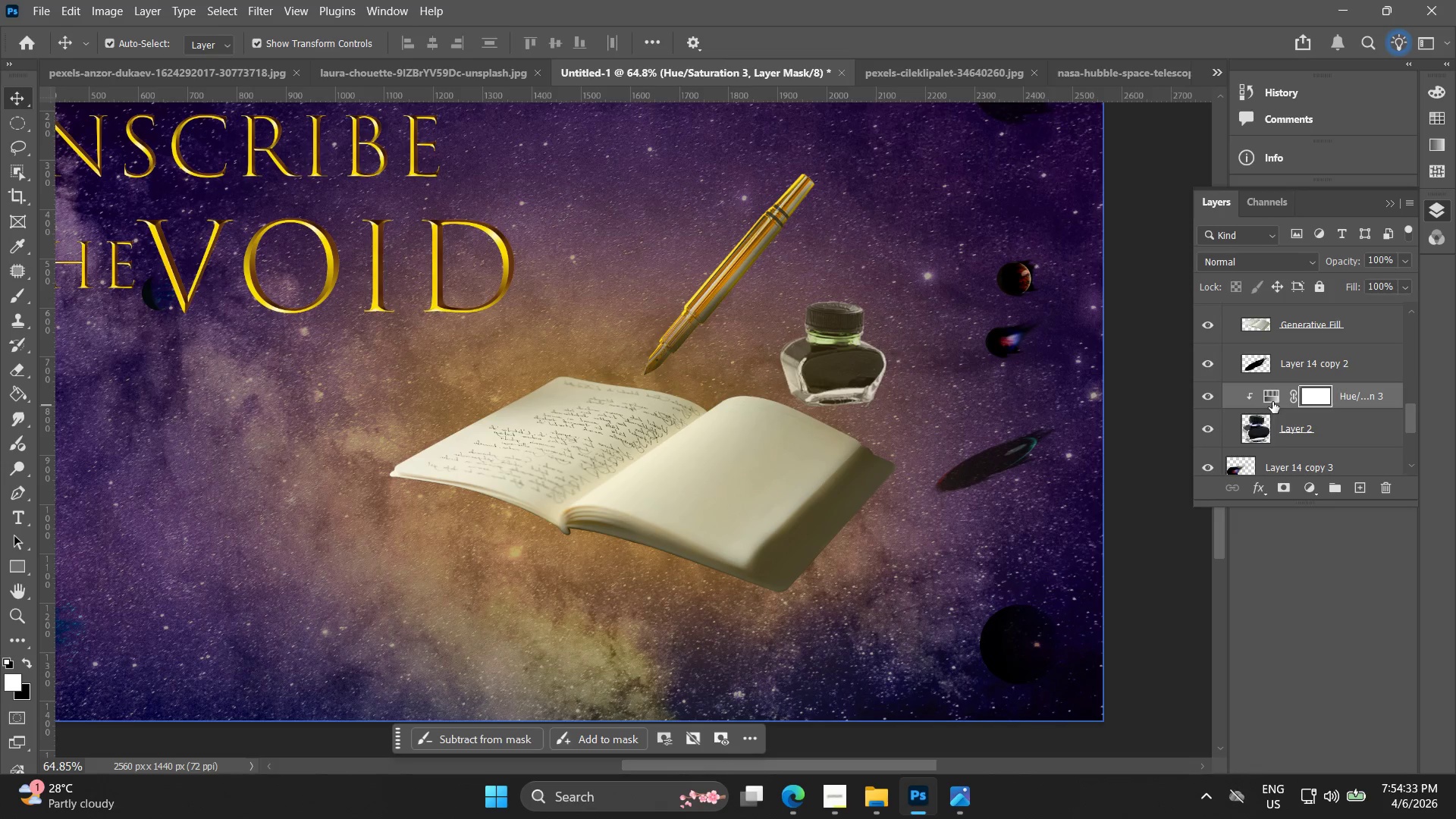 
double_click([1272, 402])
 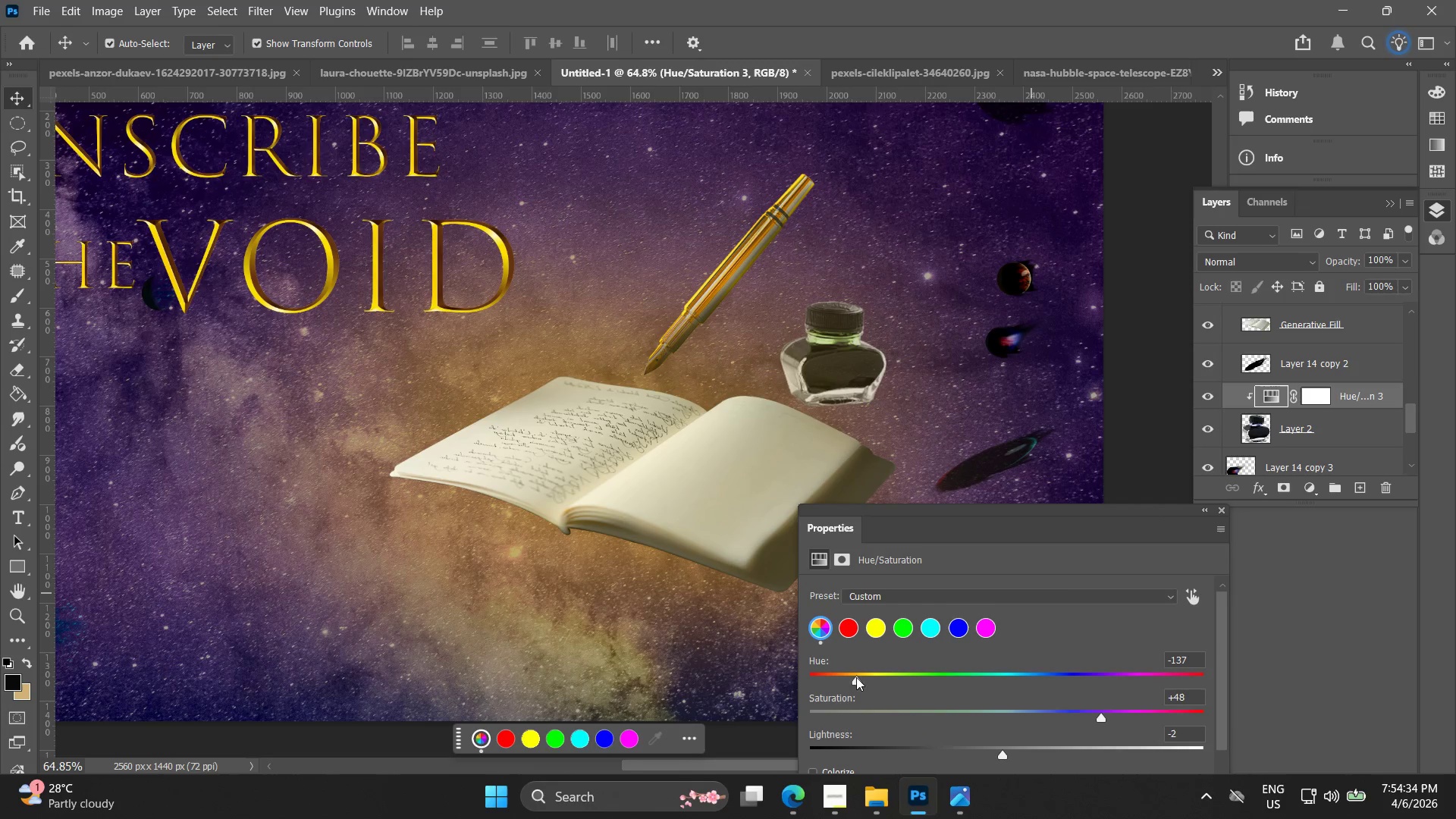 
left_click_drag(start_coordinate=[862, 679], to_coordinate=[805, 683])
 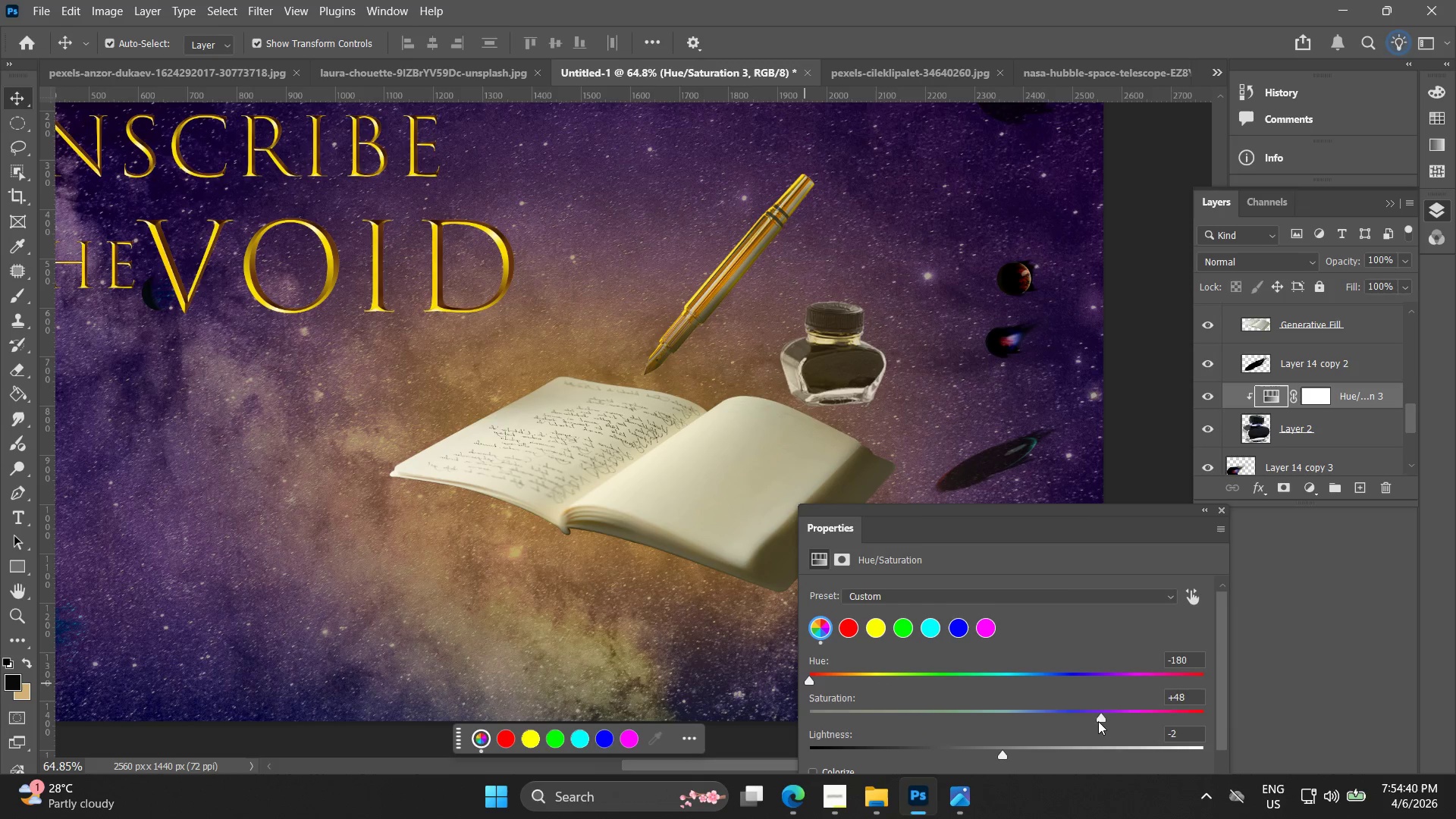 
left_click_drag(start_coordinate=[1103, 721], to_coordinate=[1153, 722])
 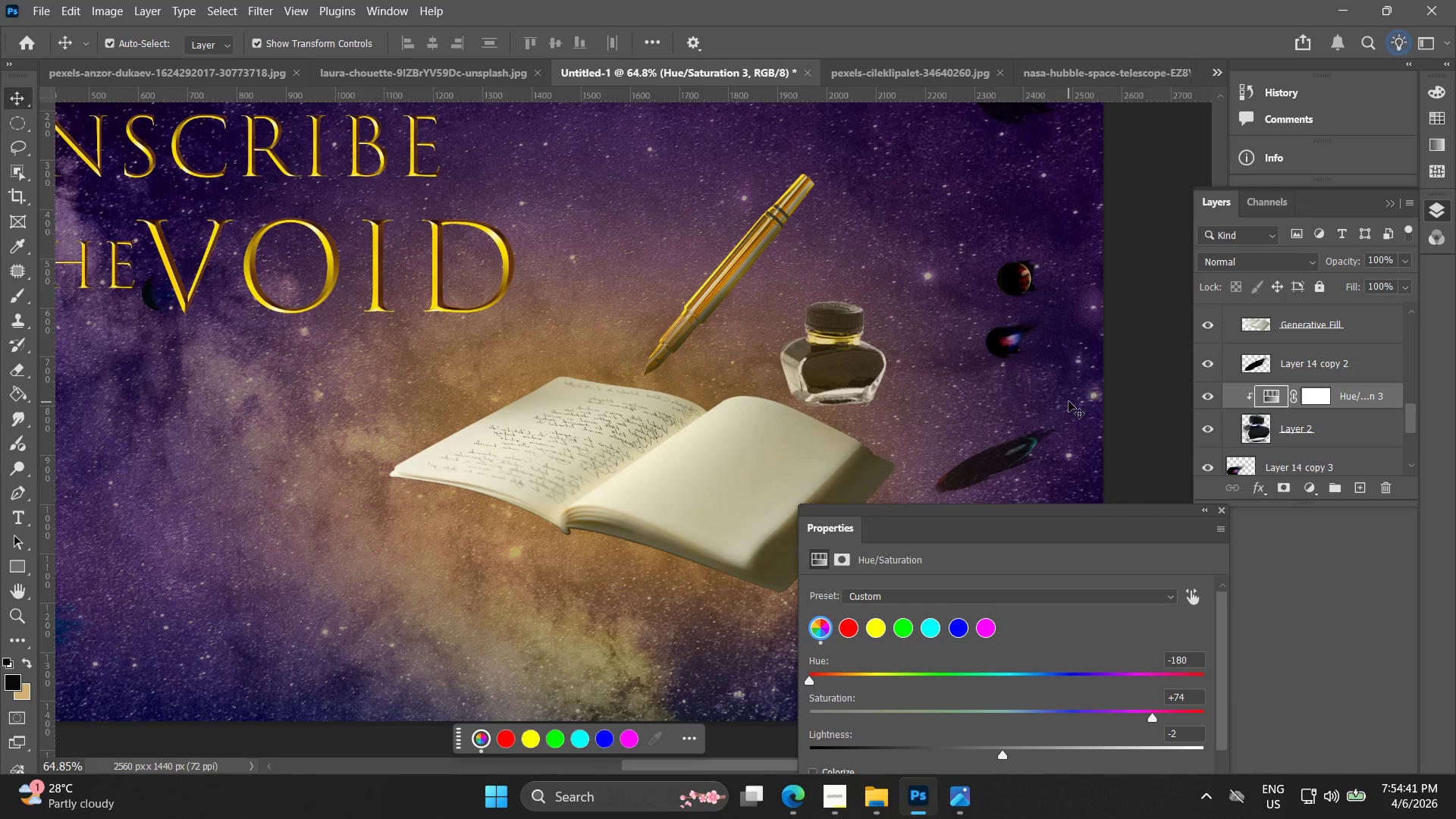 
left_click([1068, 401])
 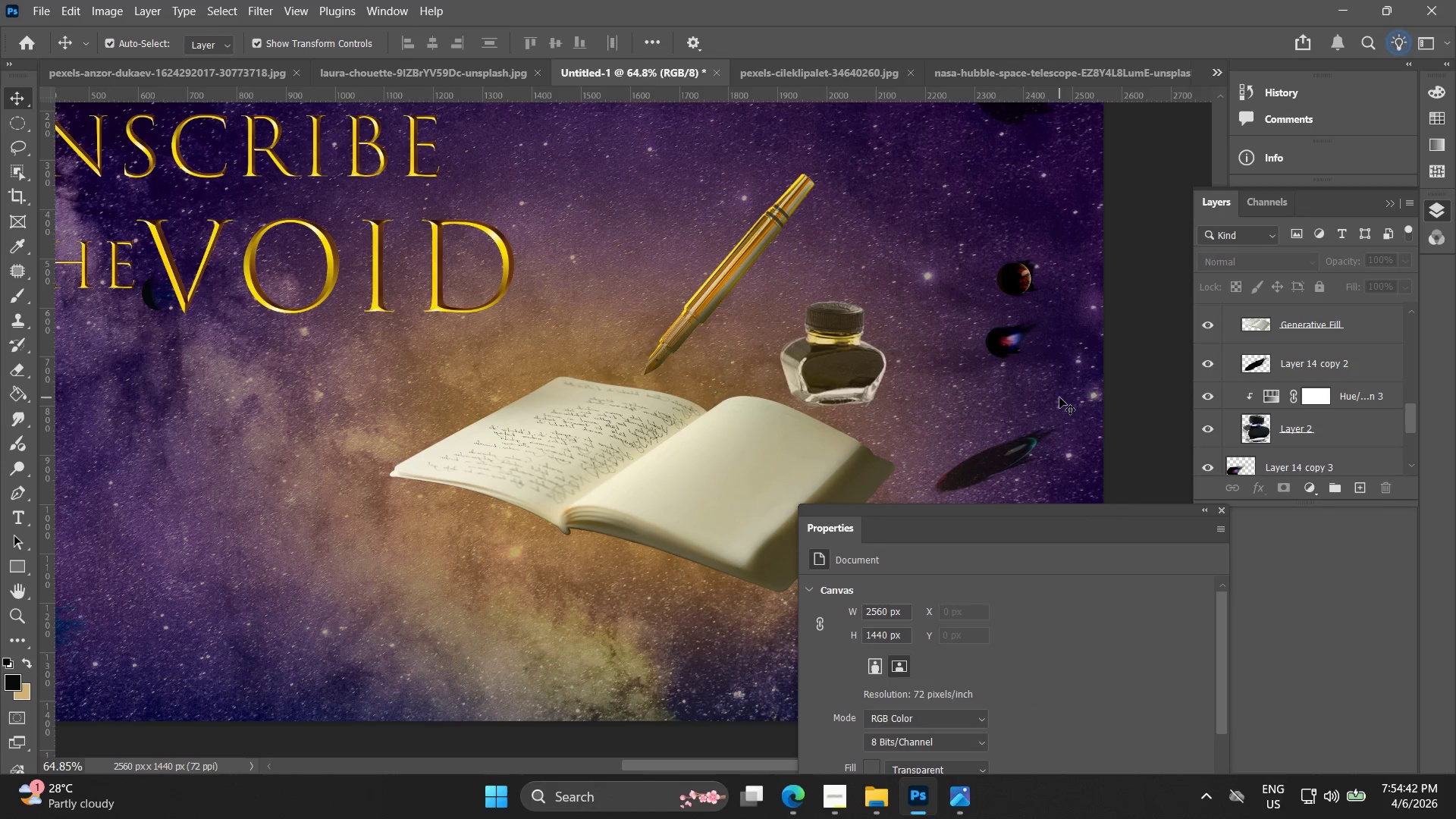 
key(Alt+AltLeft)
 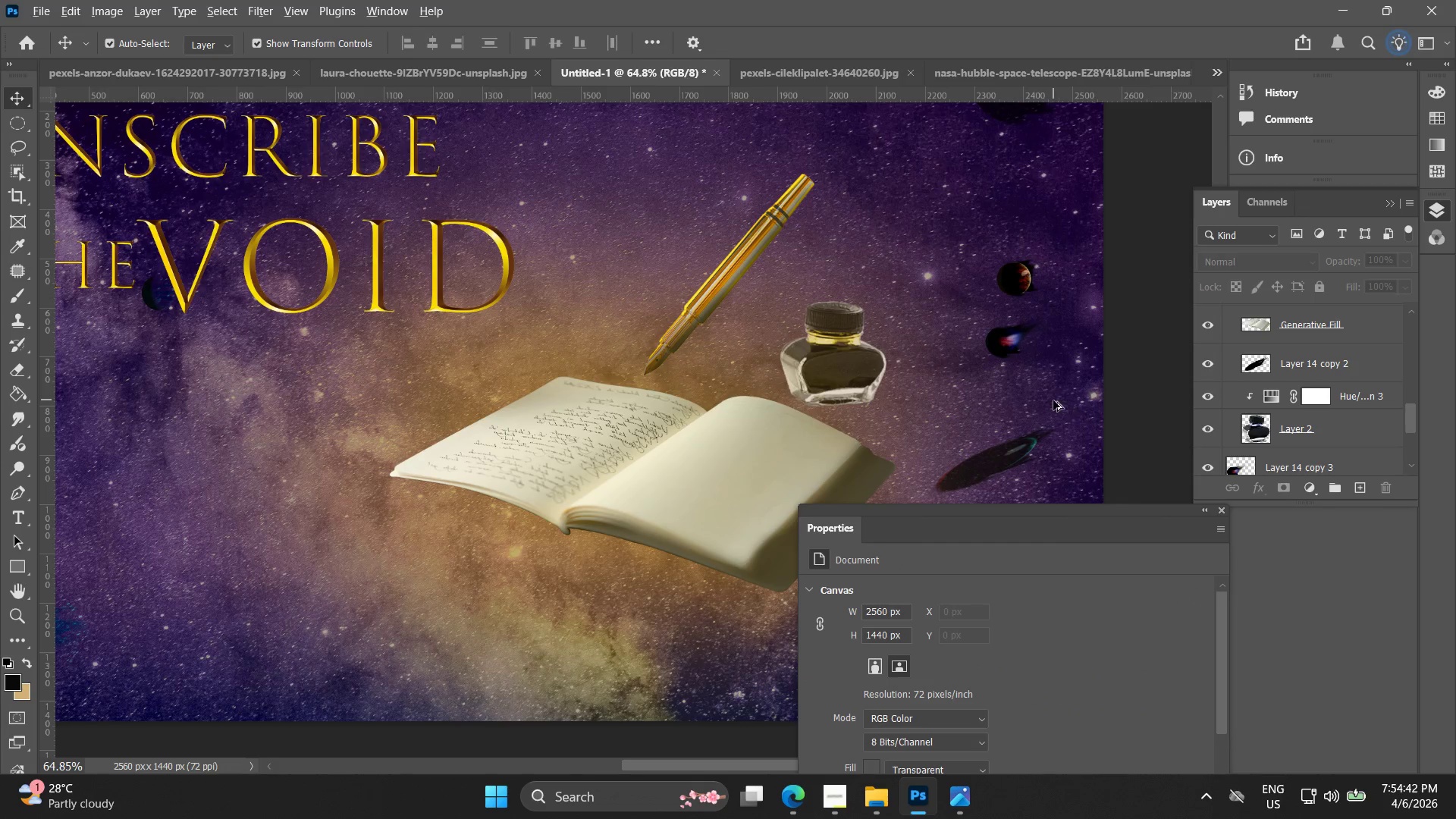 
scroll: coordinate [1053, 400], scroll_direction: down, amount: 3.0
 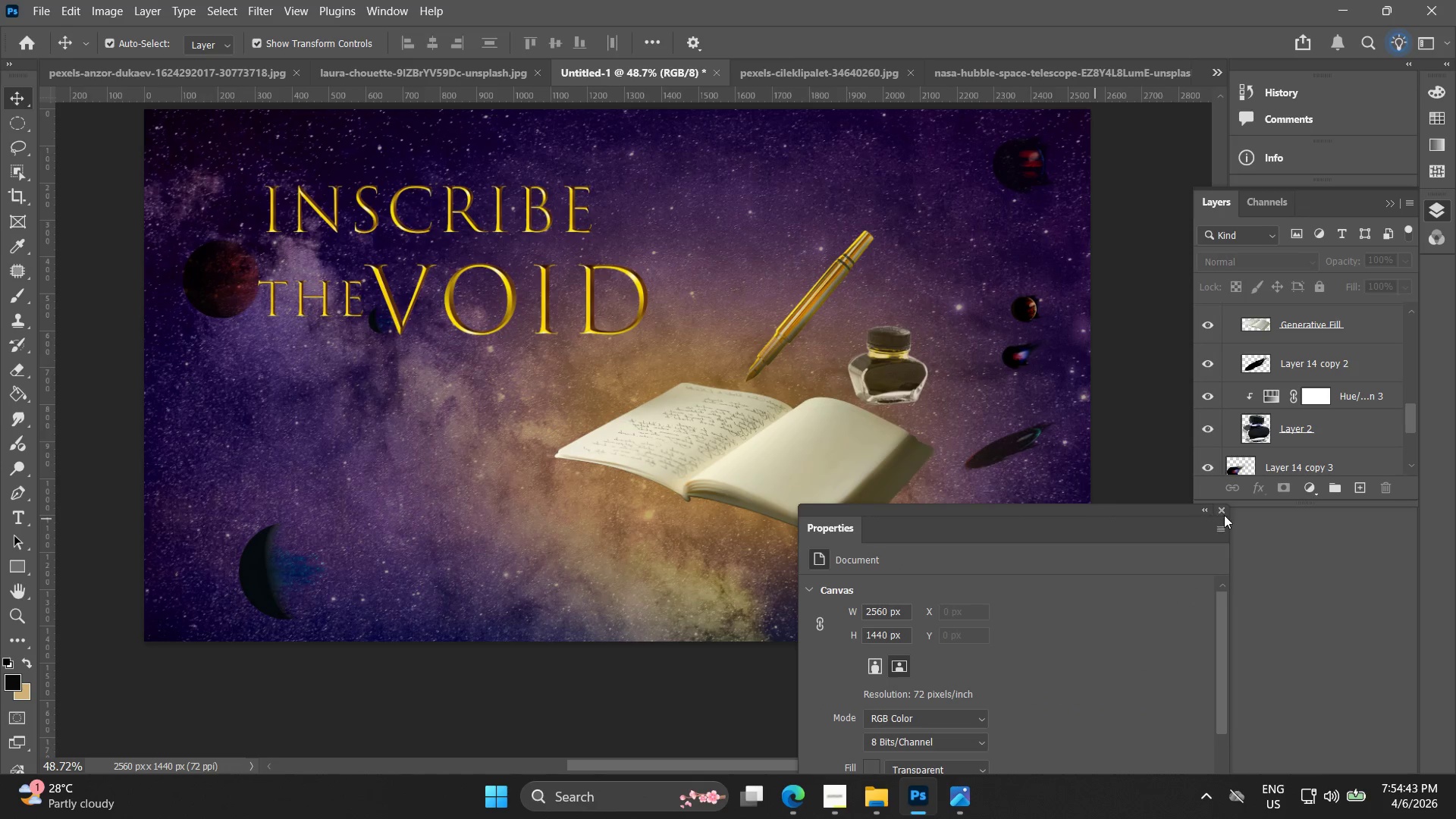 
left_click([1222, 508])
 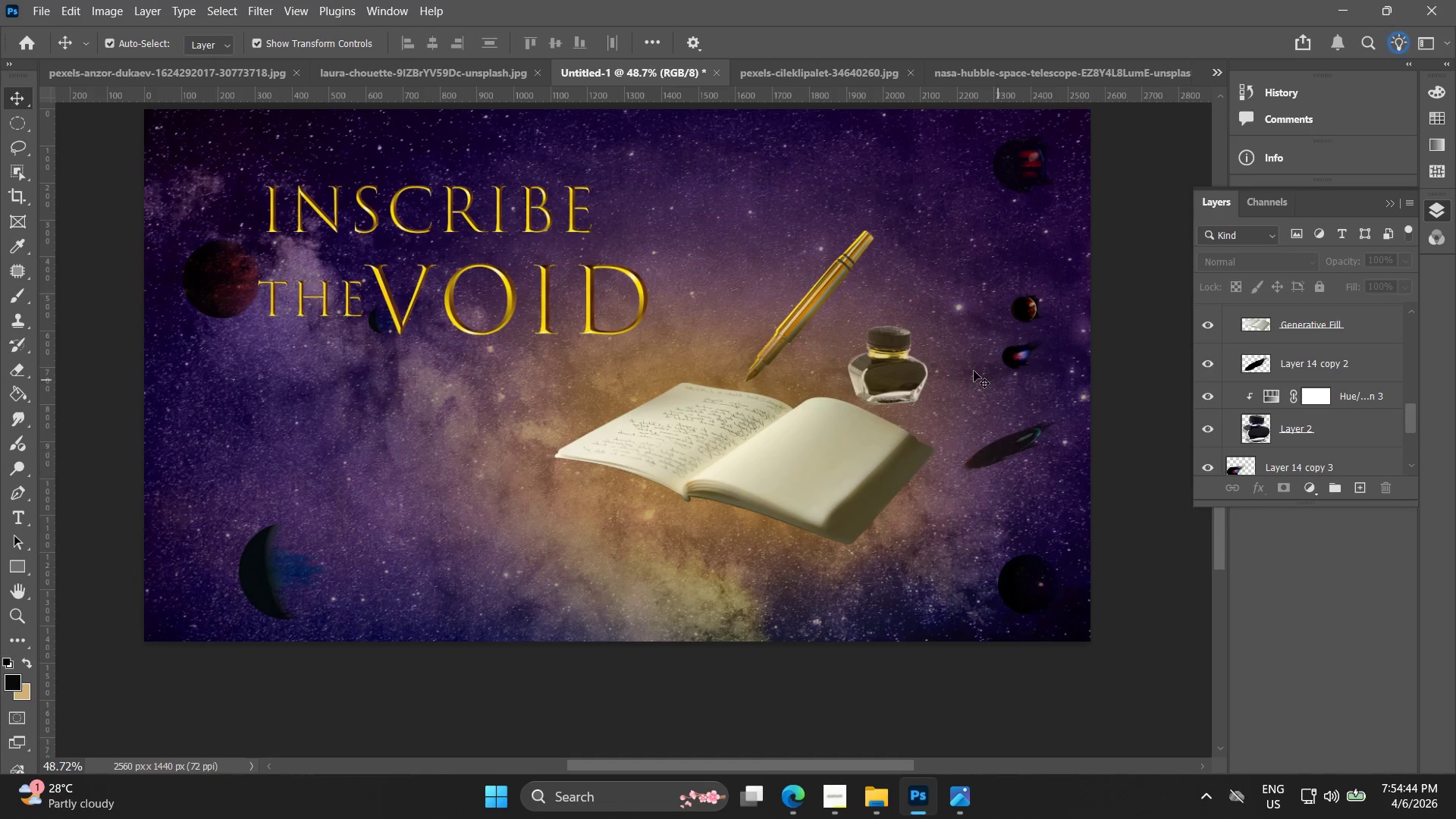 
key(Alt+AltLeft)
 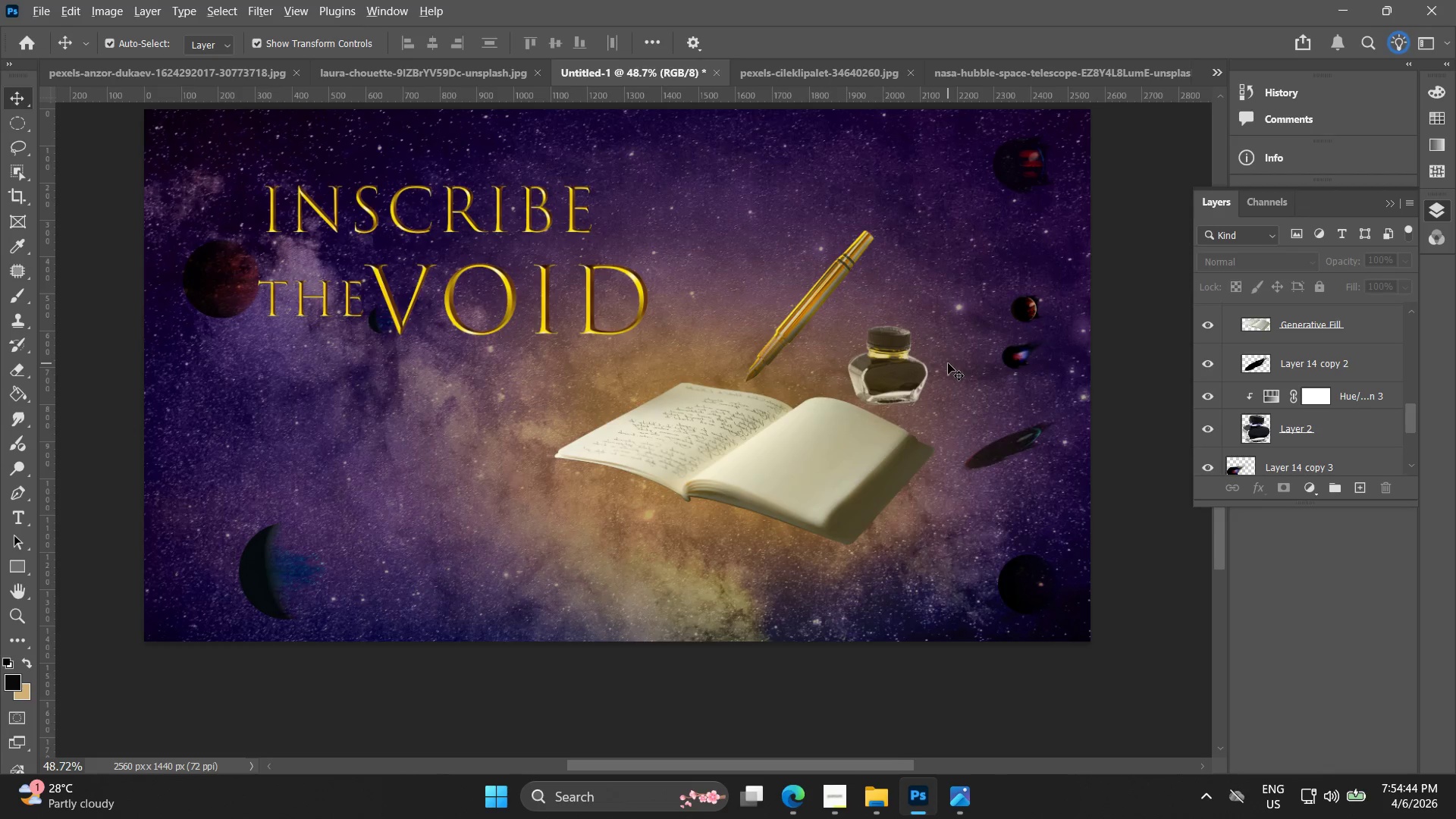 
hold_key(key=Space, duration=0.52)
 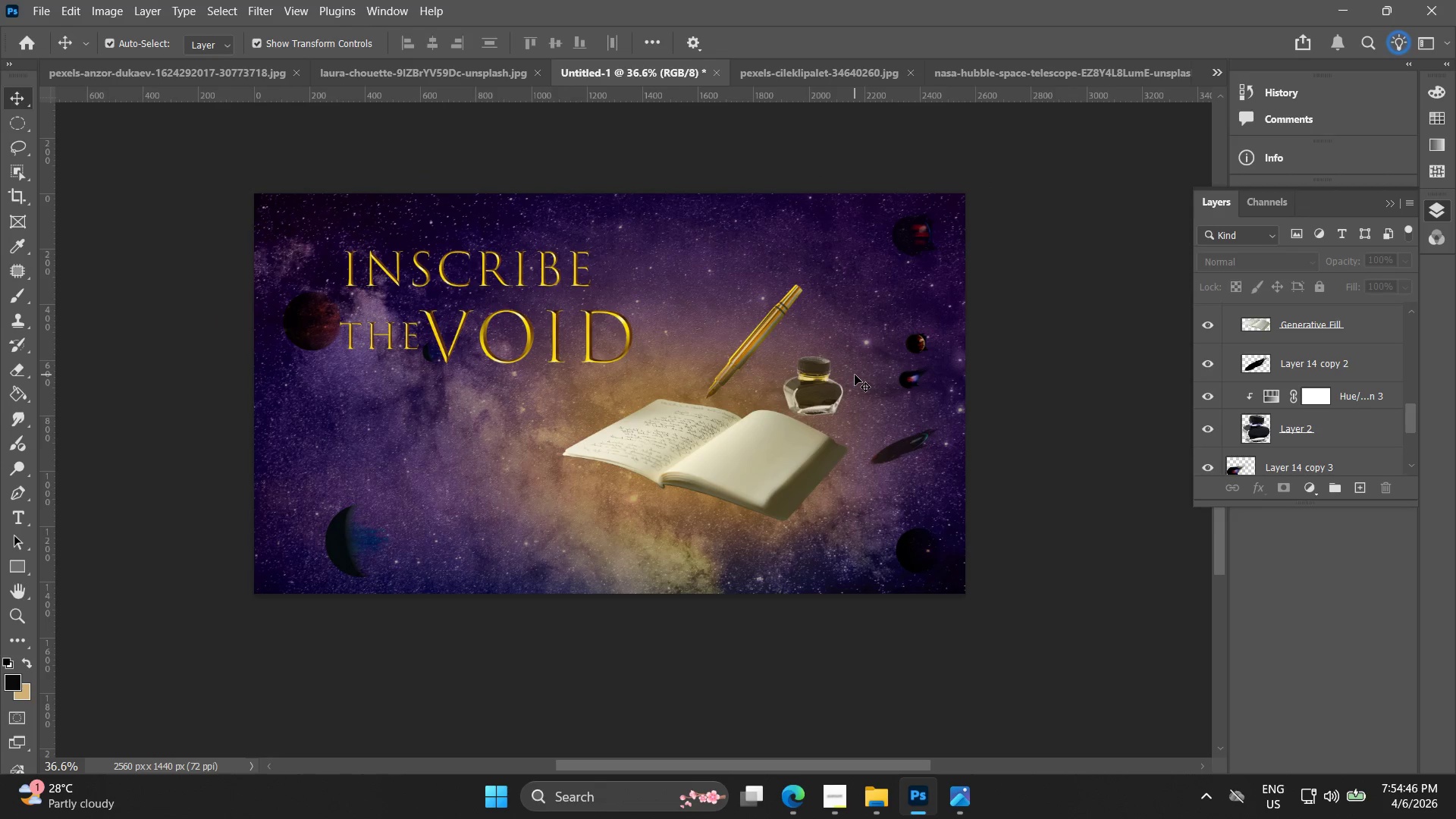 
left_click_drag(start_coordinate=[948, 366], to_coordinate=[858, 388])
 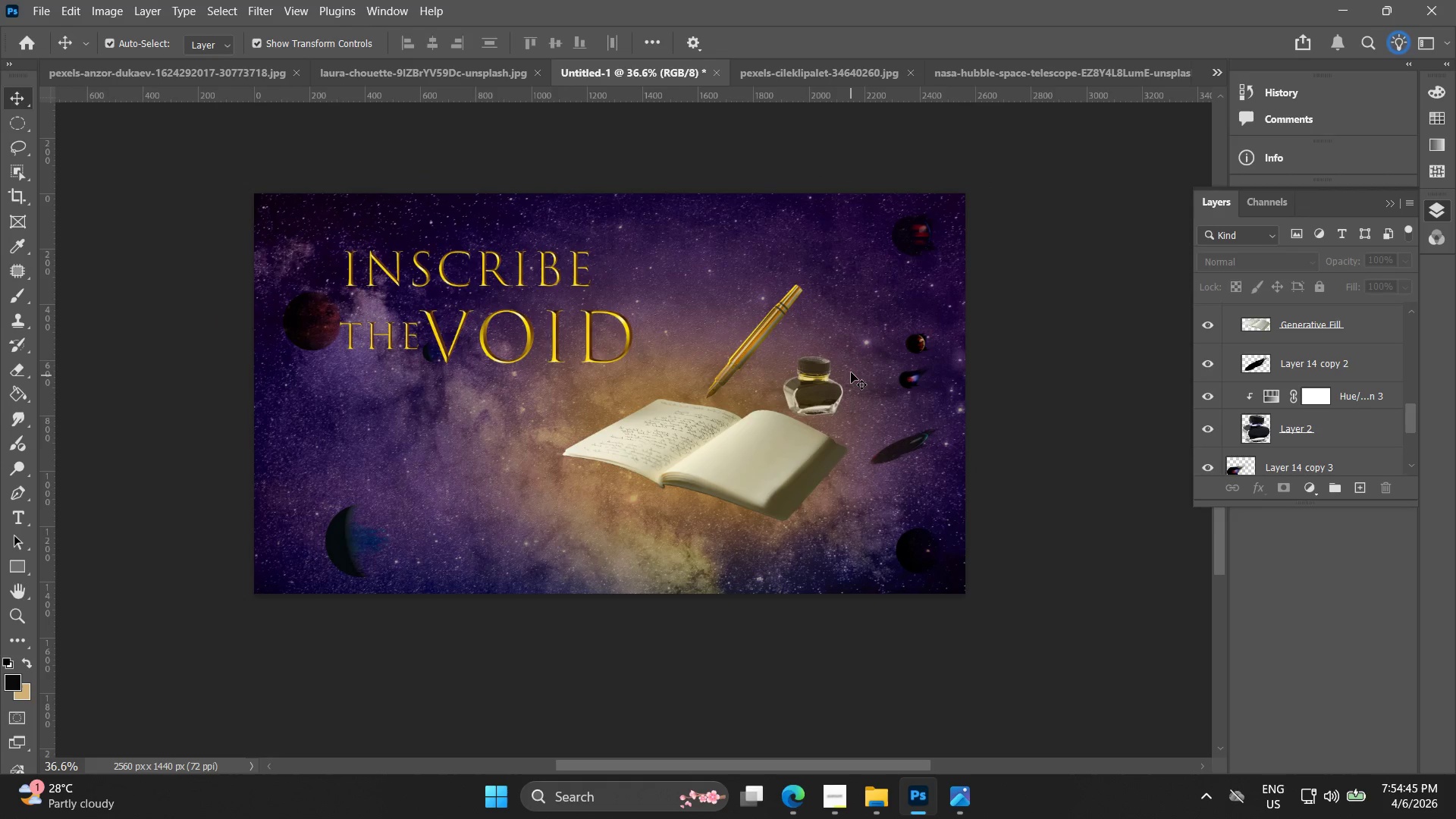 
scroll: coordinate [949, 365], scroll_direction: down, amount: 3.0
 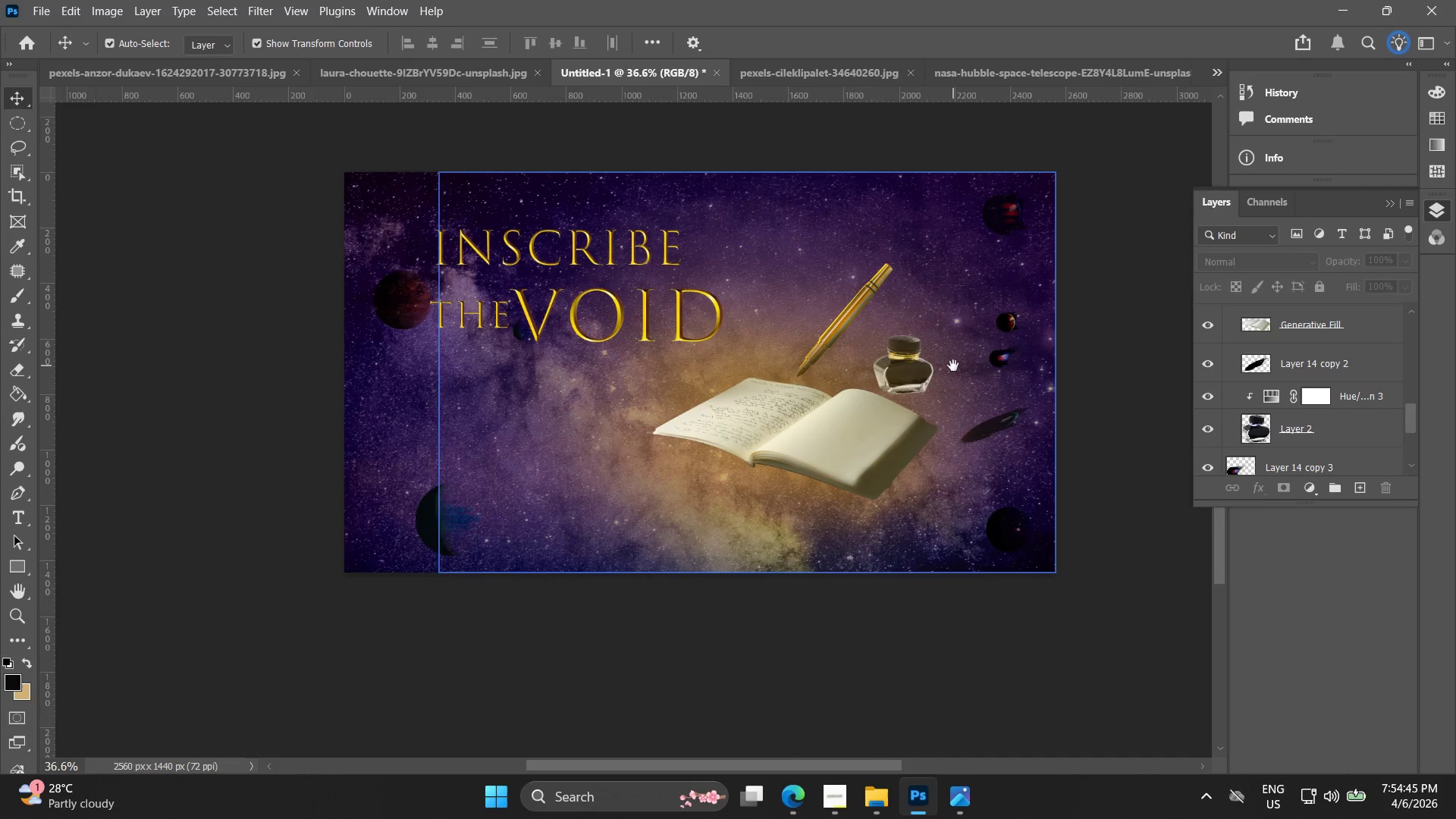 
wait(5.39)
 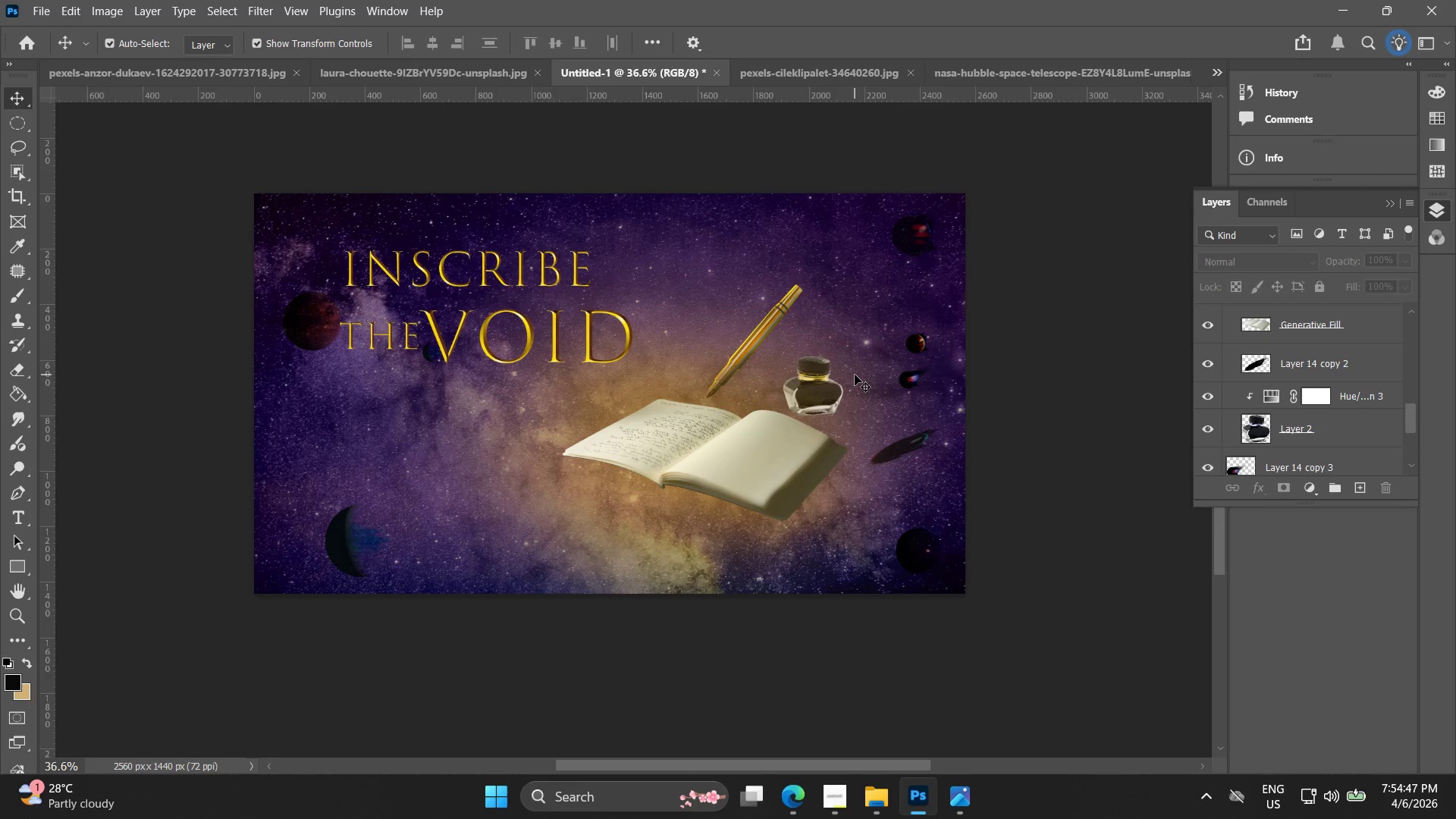 
hold_key(key=ShiftLeft, duration=0.62)
left_click([1297, 370])
 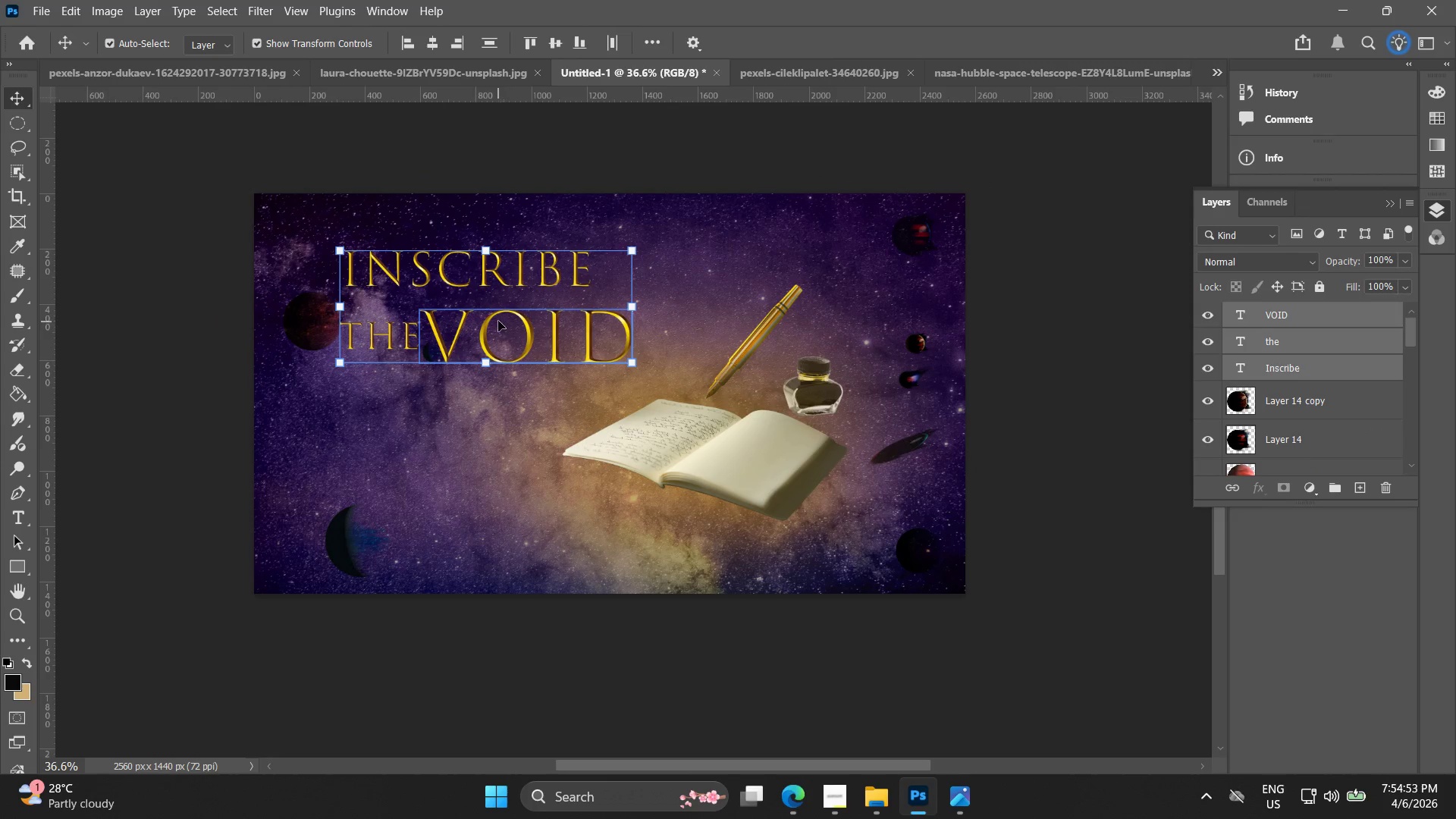 
key(Control+ControlLeft)
 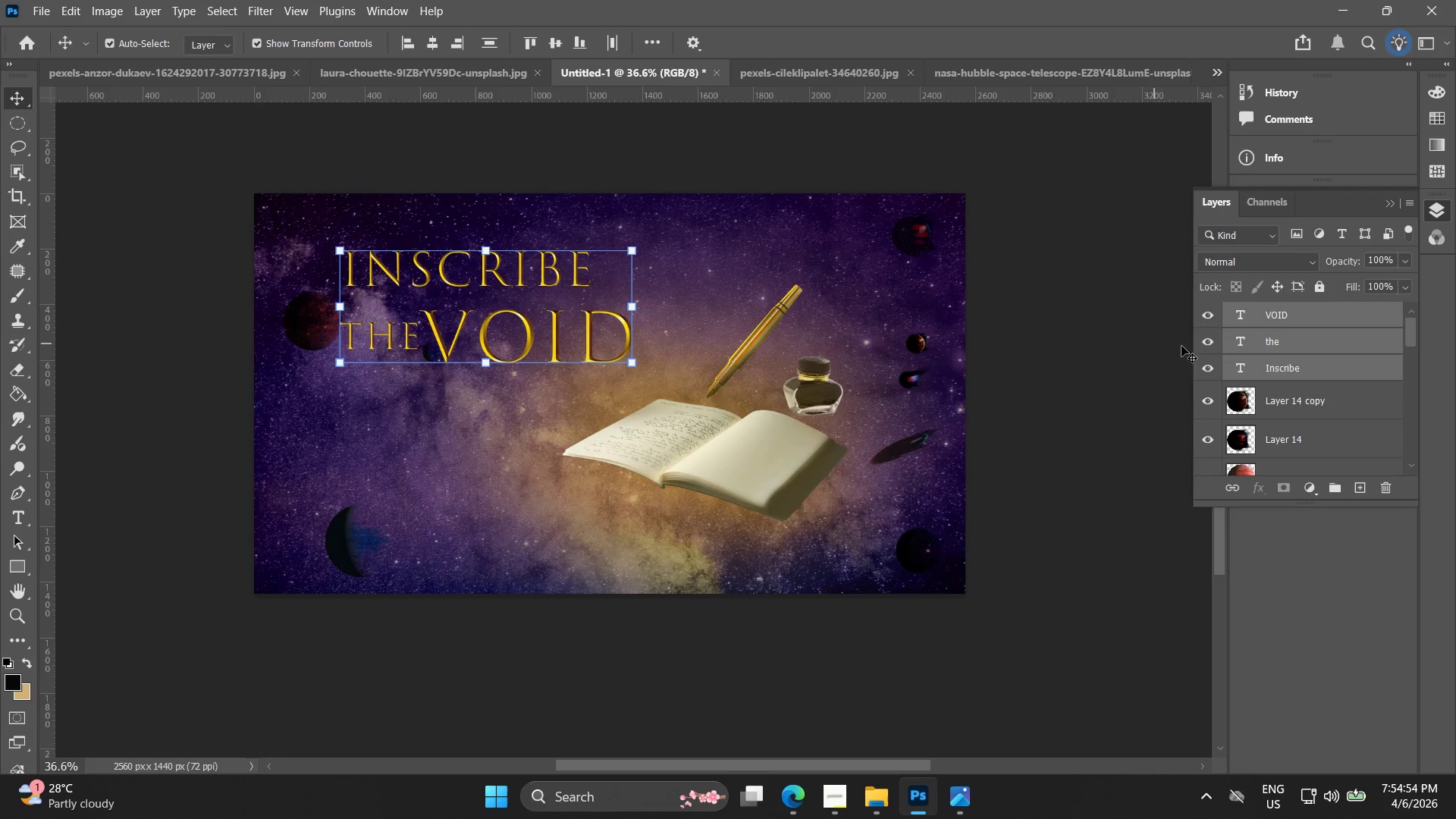 
right_click([1285, 338])
 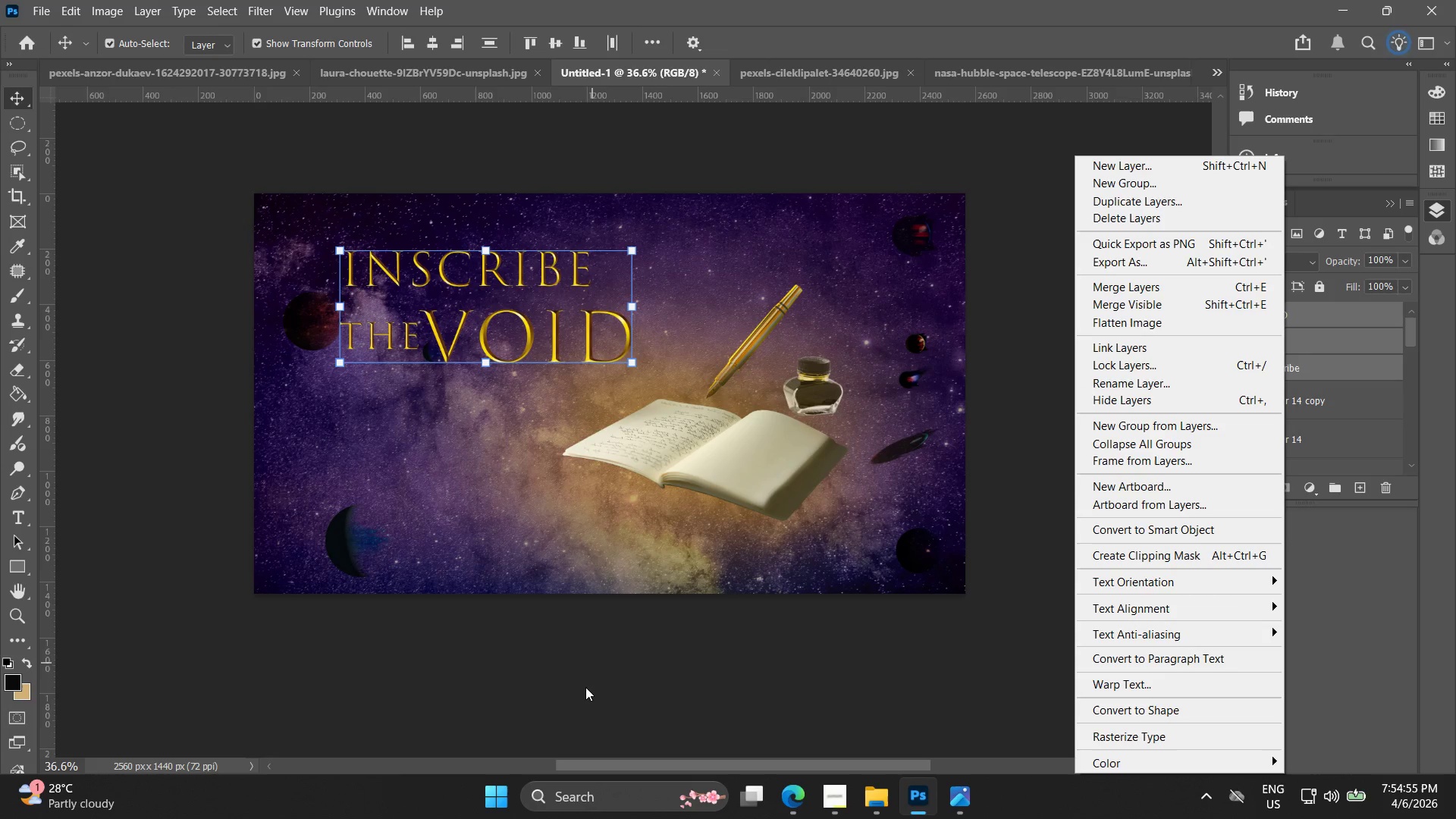 
left_click([585, 687])
 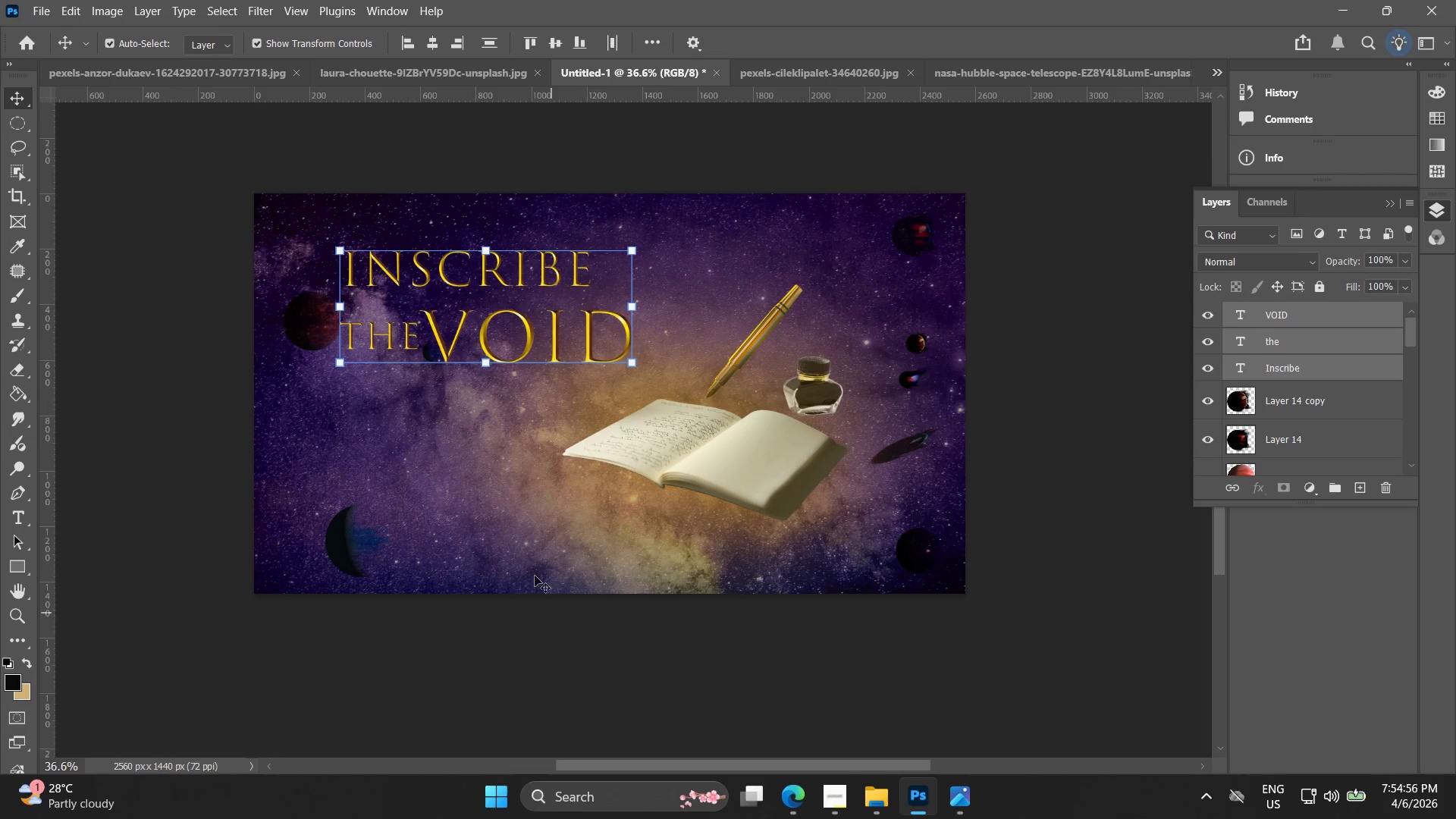 
key(Alt+AltLeft)
 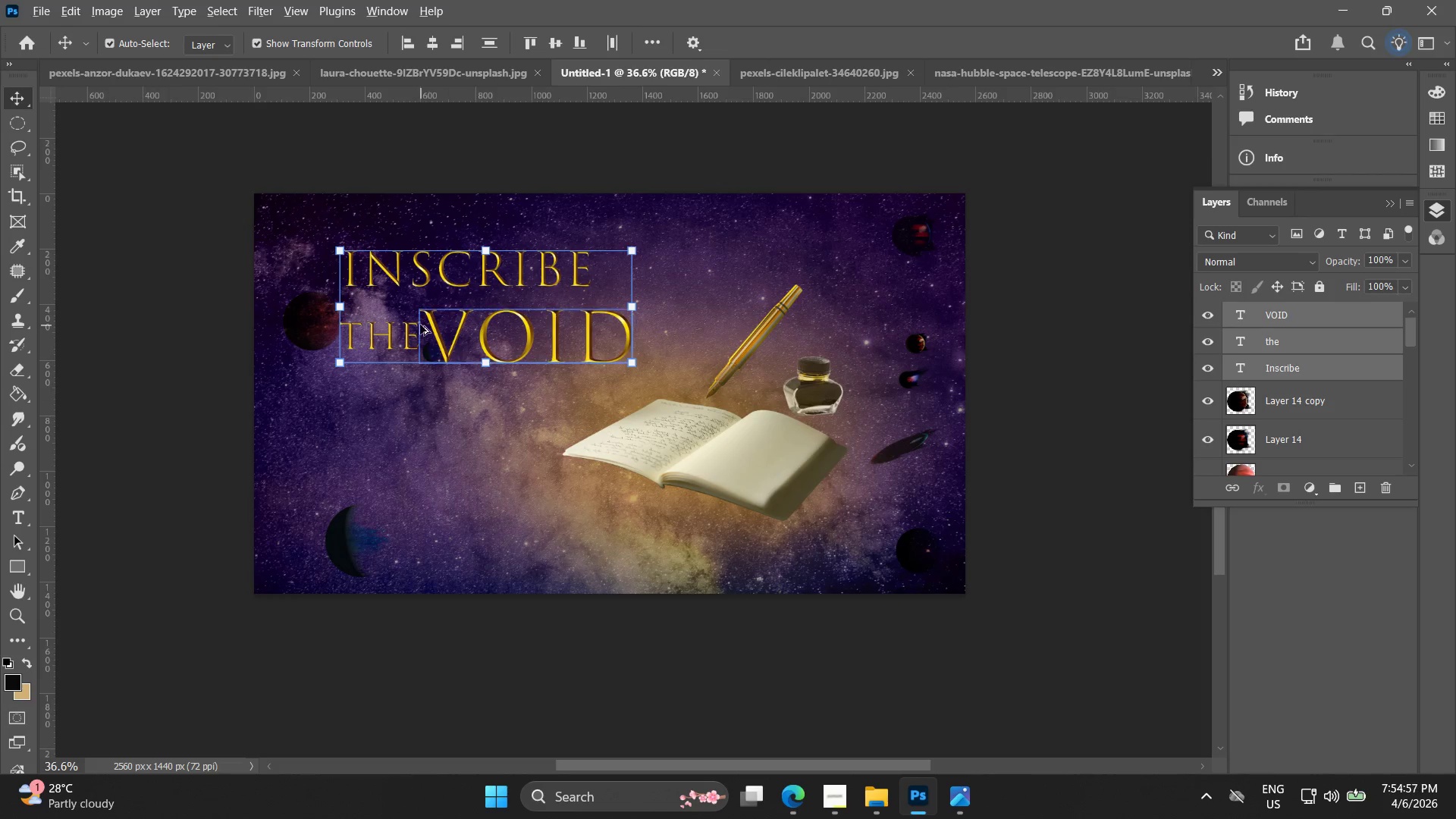 
scroll: coordinate [418, 319], scroll_direction: up, amount: 4.0
 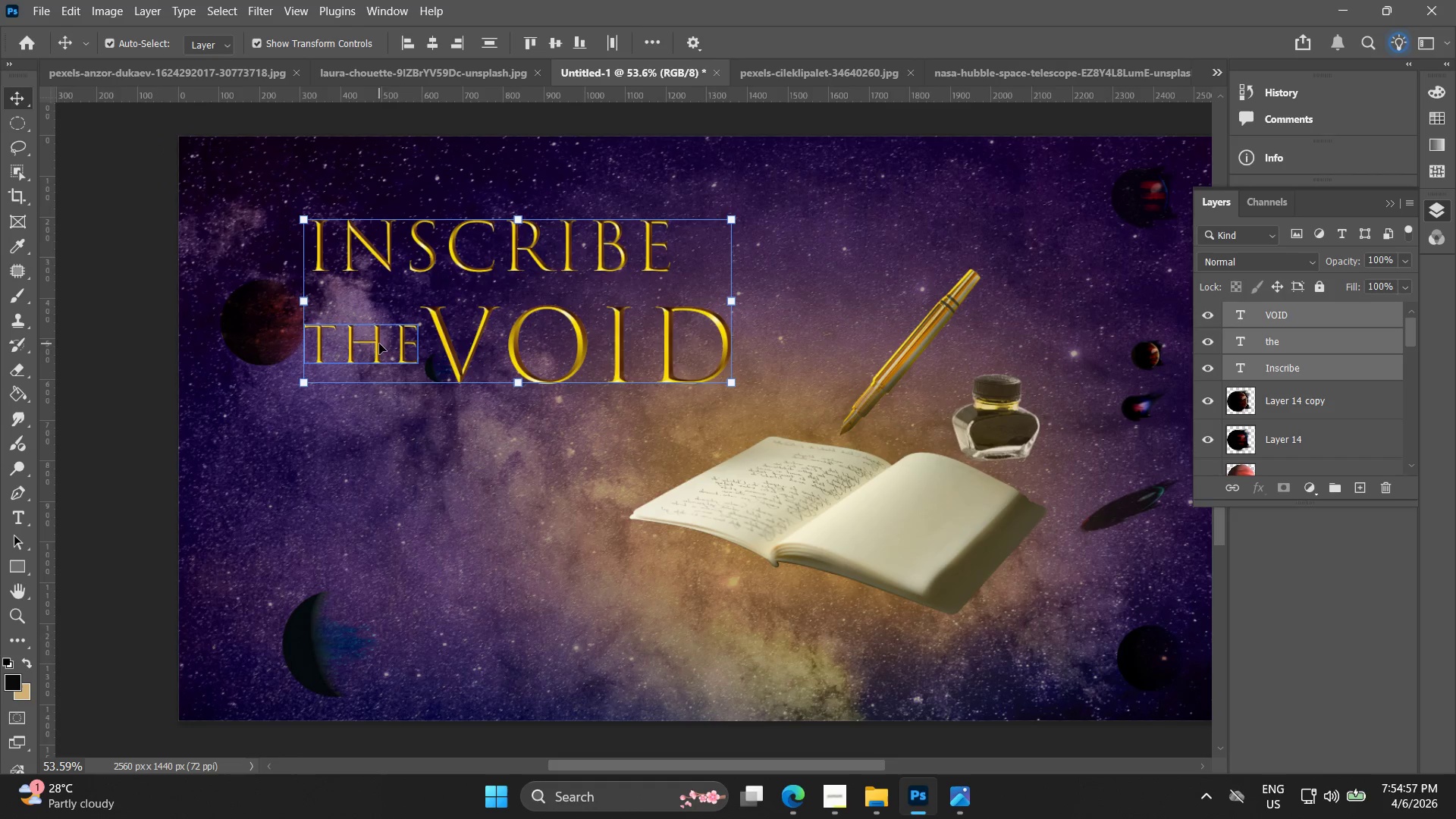 
left_click([397, 340])
 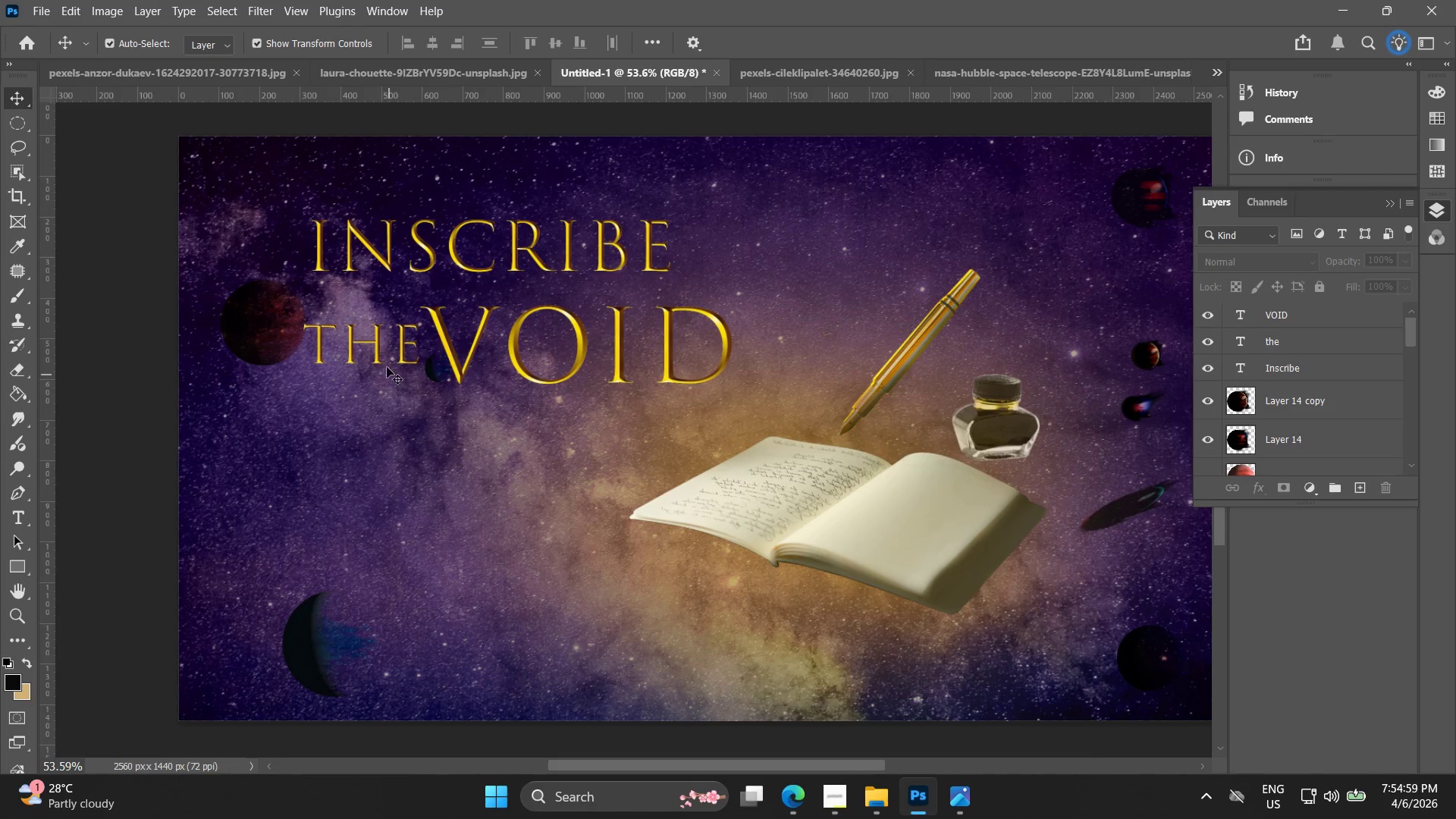 
left_click_drag(start_coordinate=[400, 347], to_coordinate=[393, 322])
 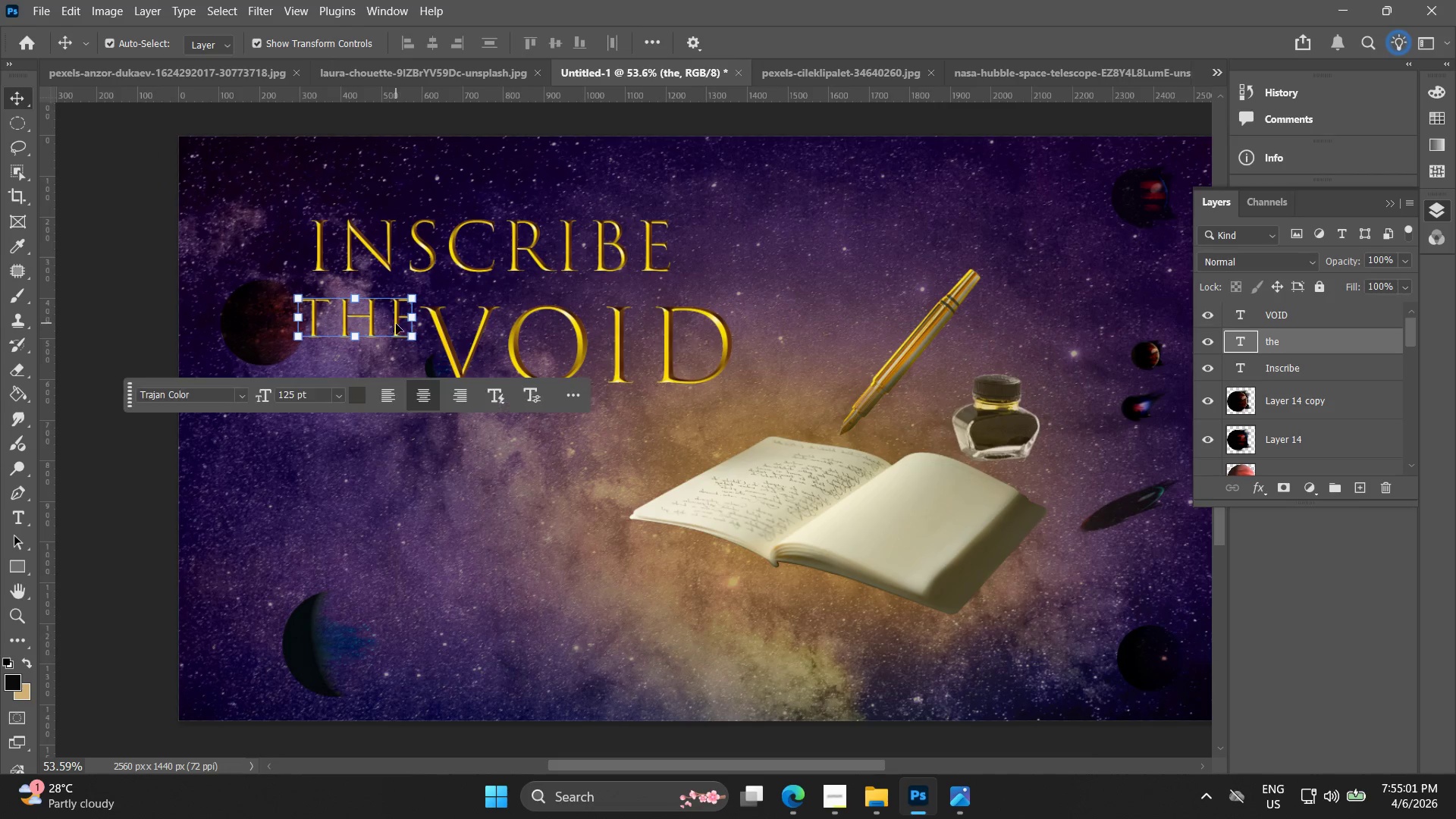 
hold_key(key=AltLeft, duration=0.31)
 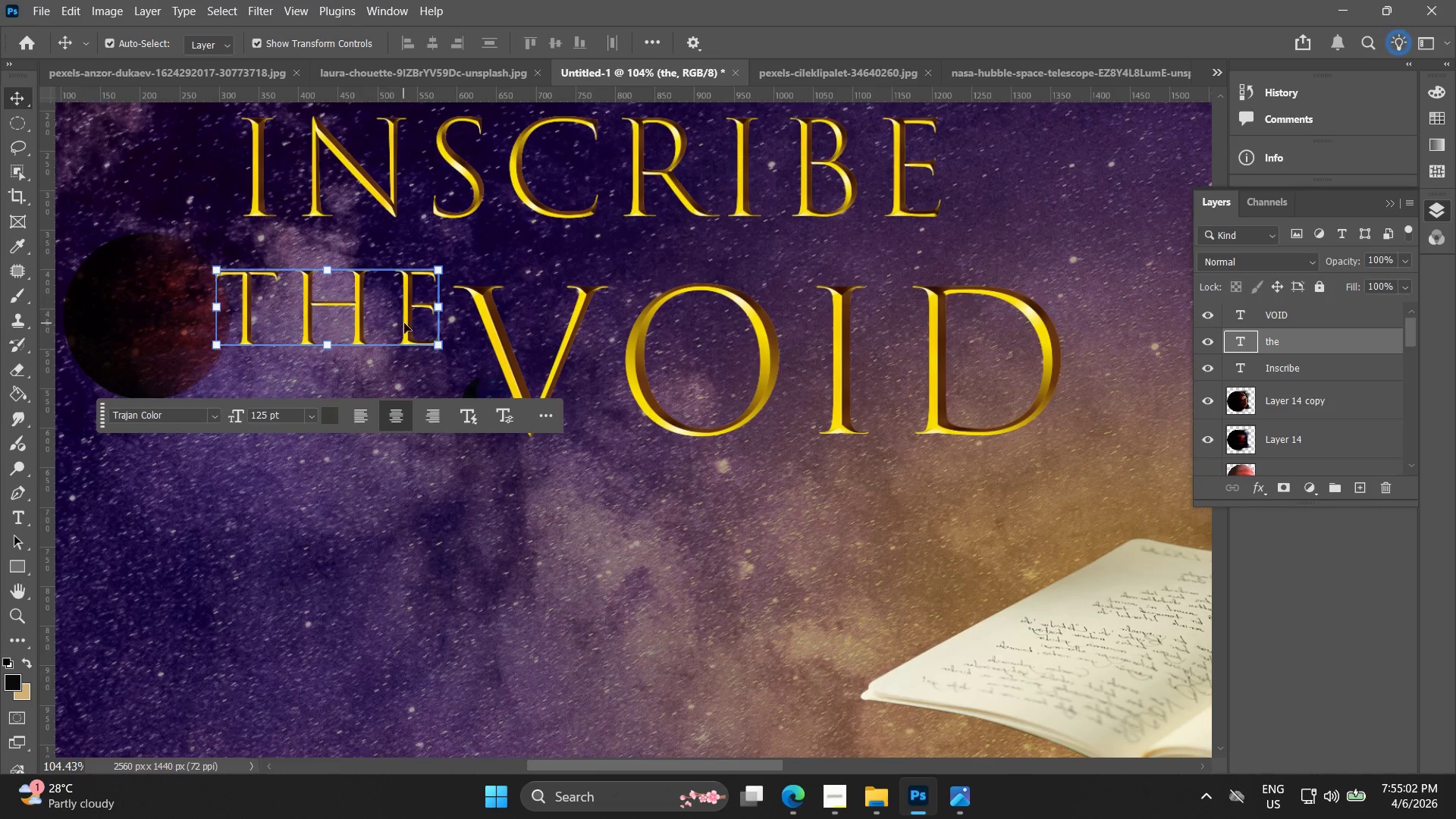 
key(Alt+AltLeft)
 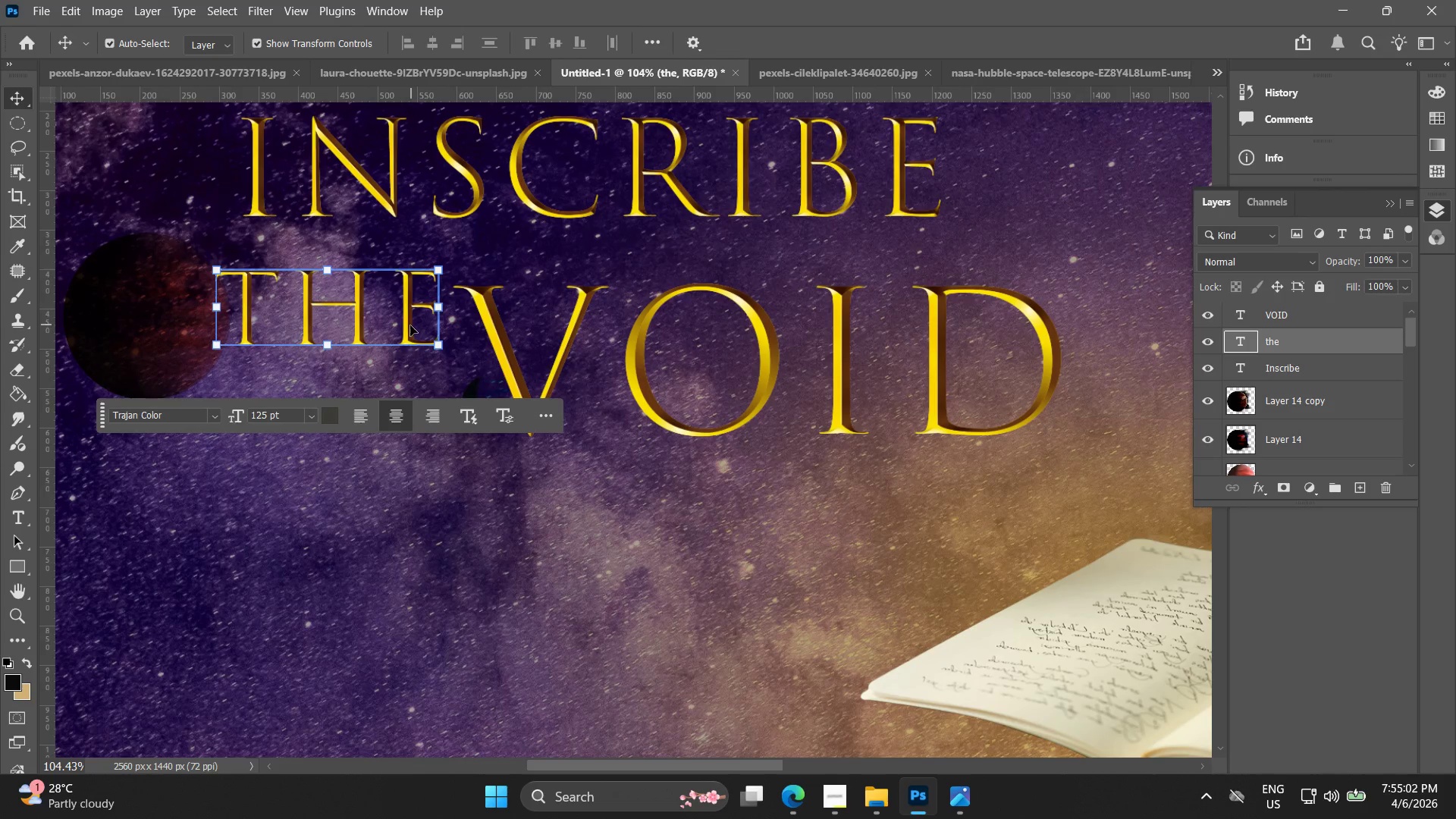 
scroll: coordinate [378, 328], scroll_direction: up, amount: 7.0
 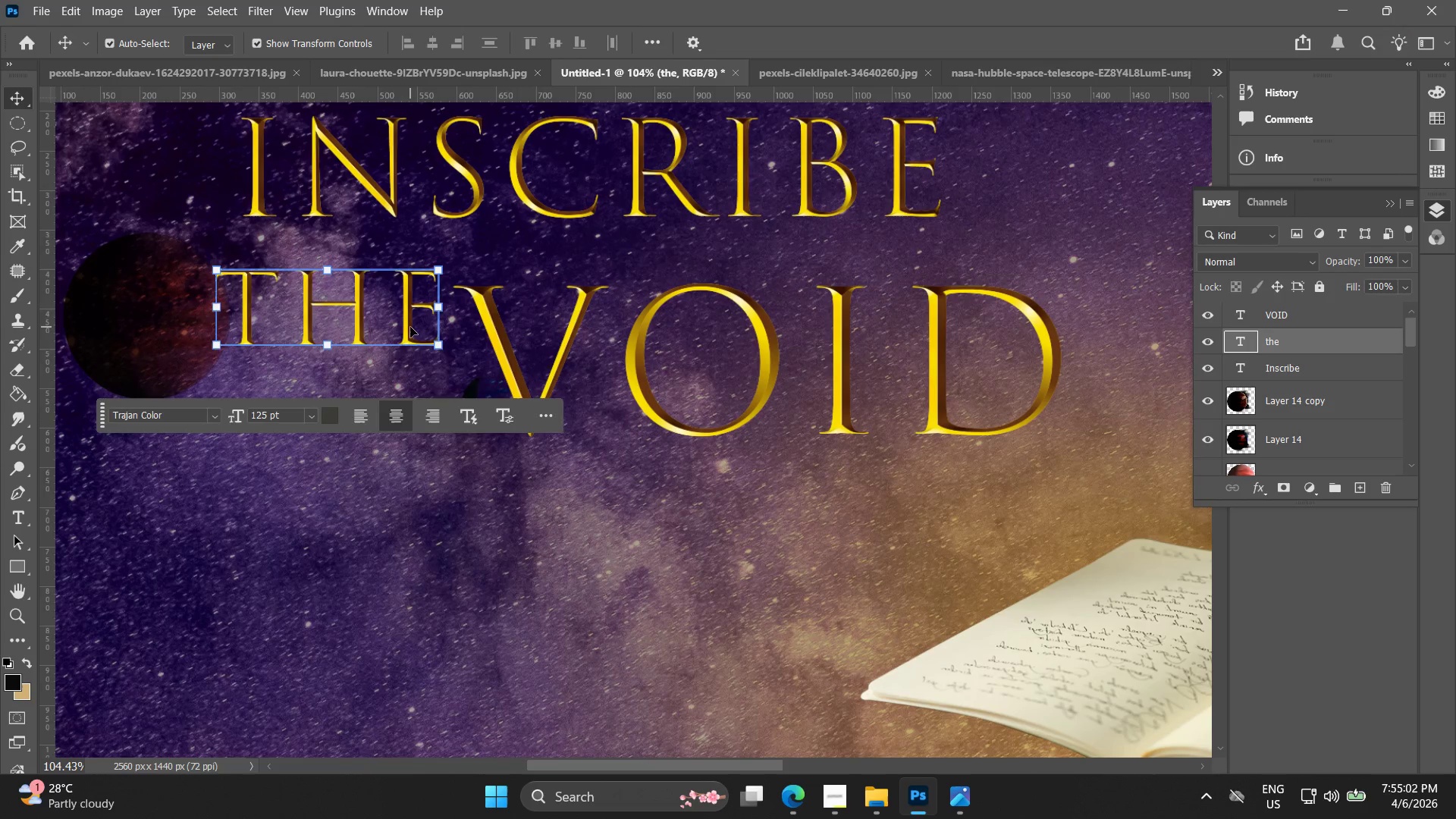 
left_click_drag(start_coordinate=[410, 328], to_coordinate=[431, 313])
 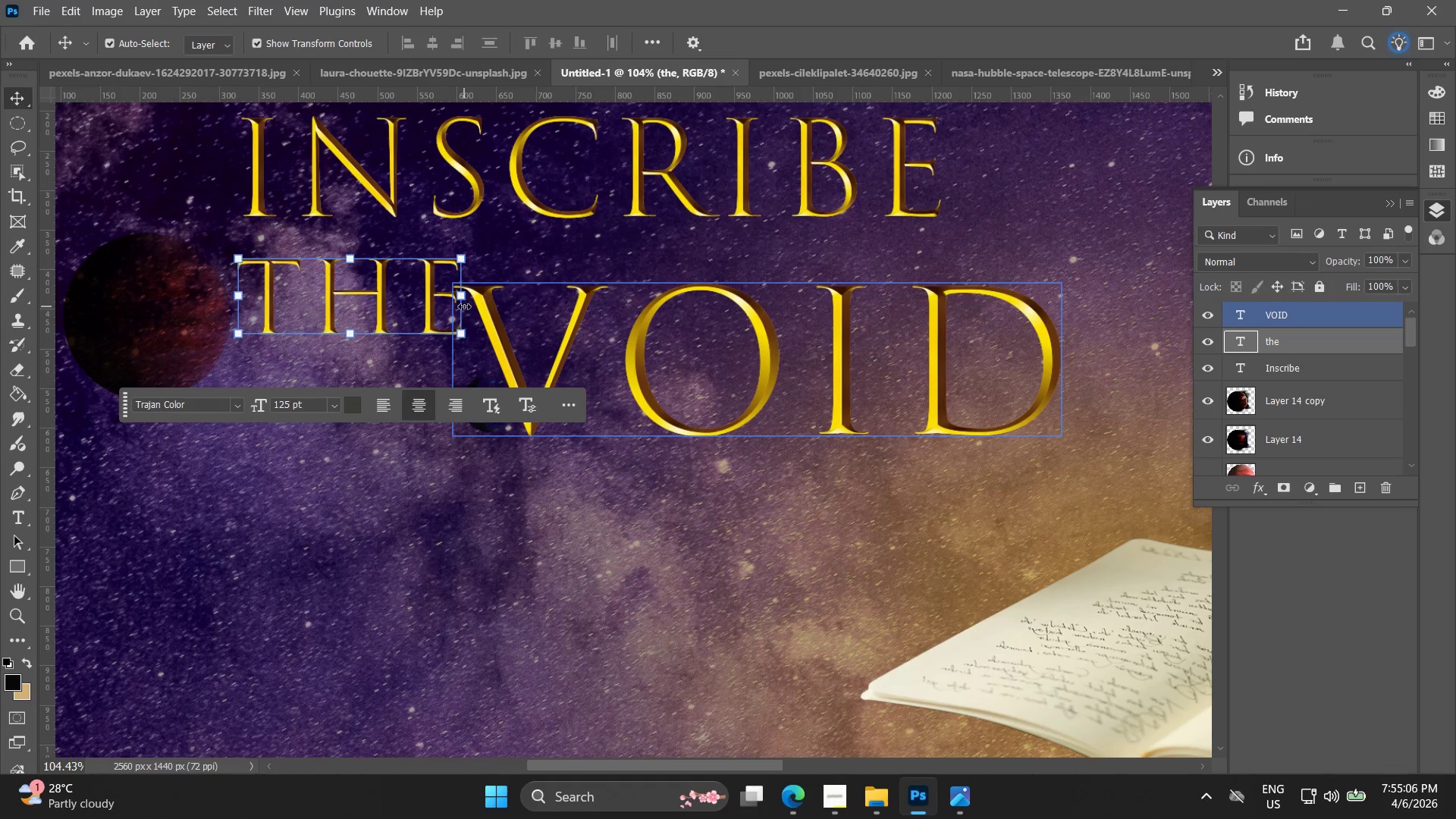 
left_click_drag(start_coordinate=[463, 306], to_coordinate=[417, 303])
 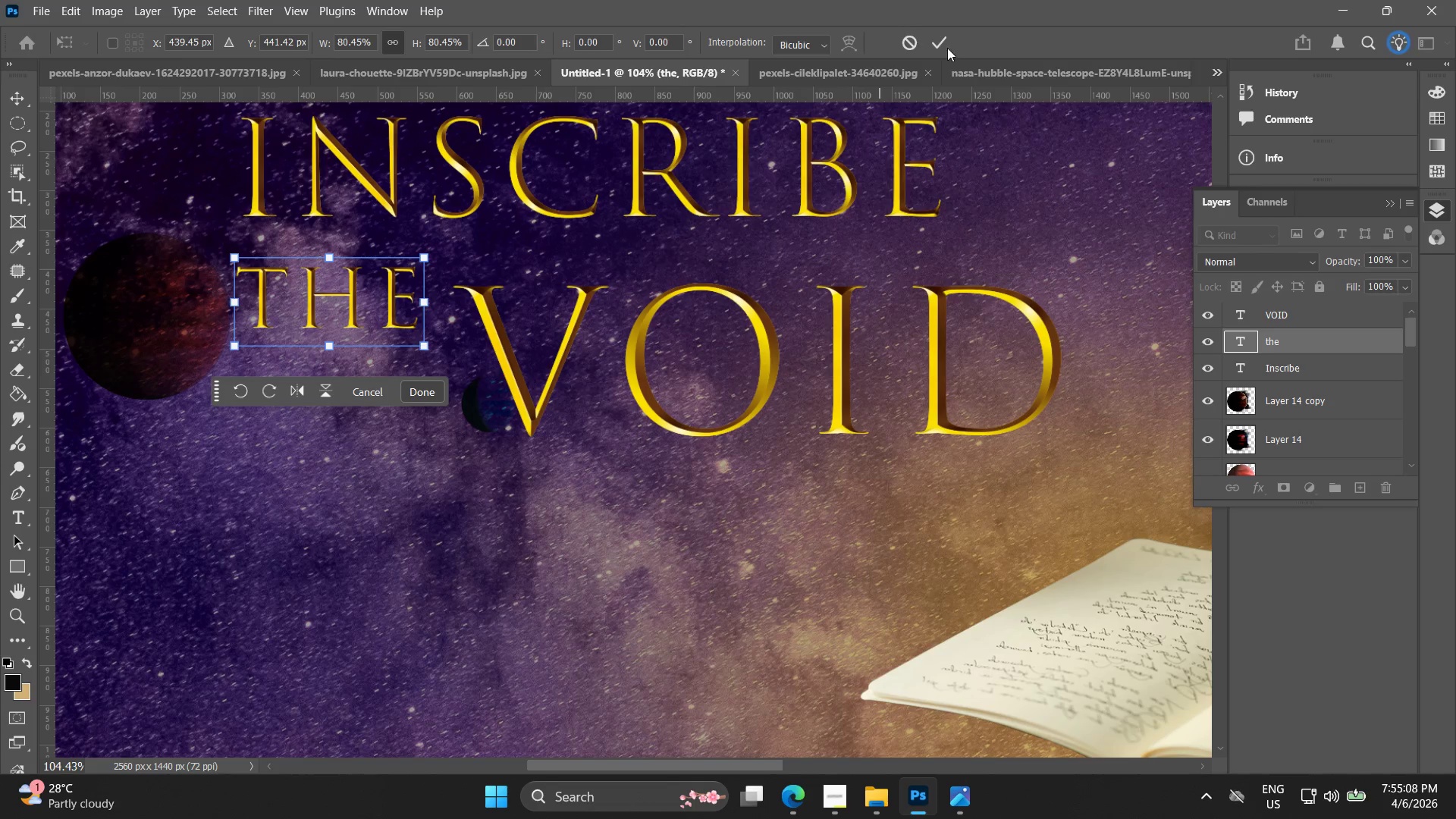 
left_click([946, 46])
 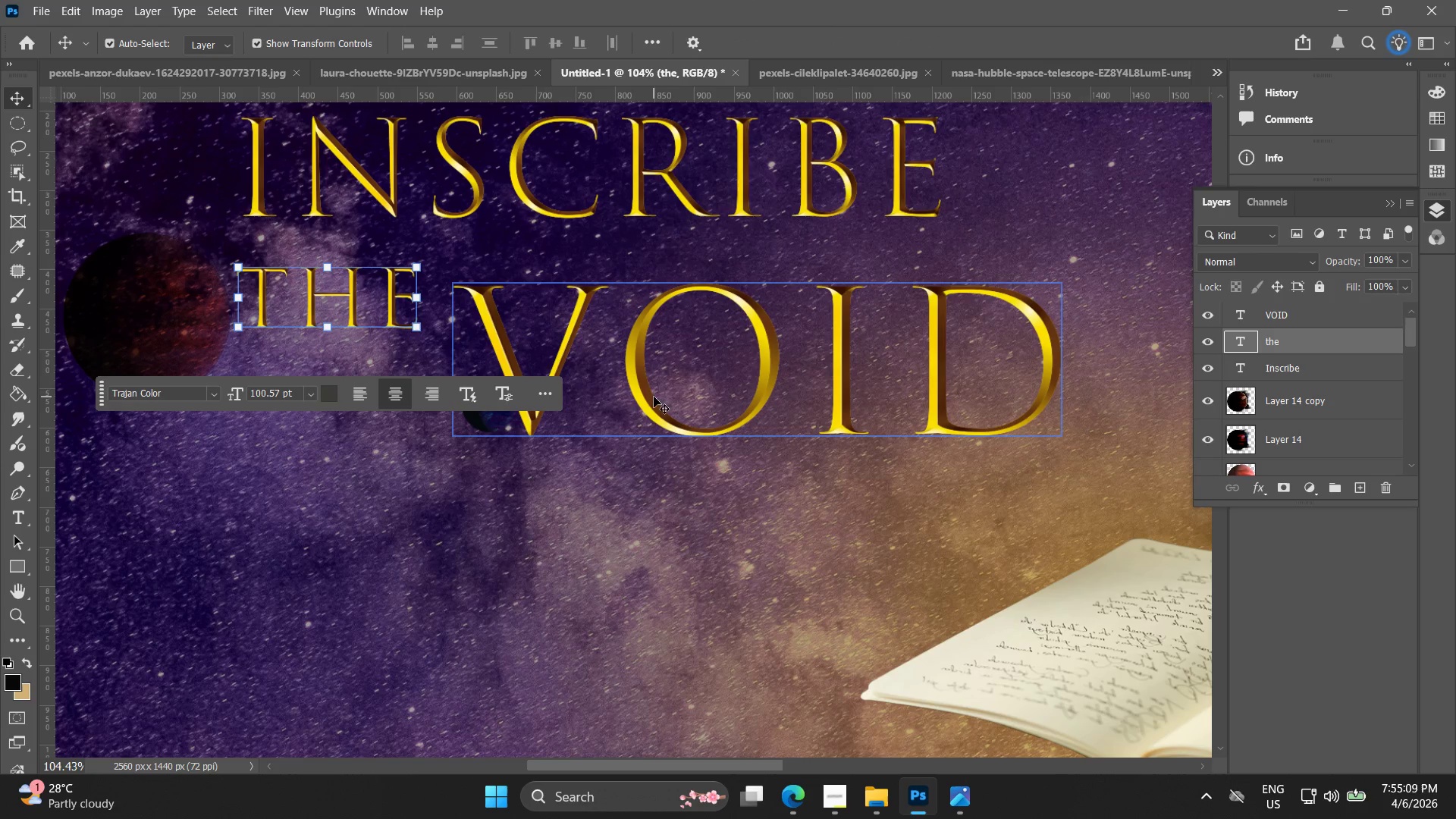 
left_click_drag(start_coordinate=[649, 408], to_coordinate=[645, 391])
 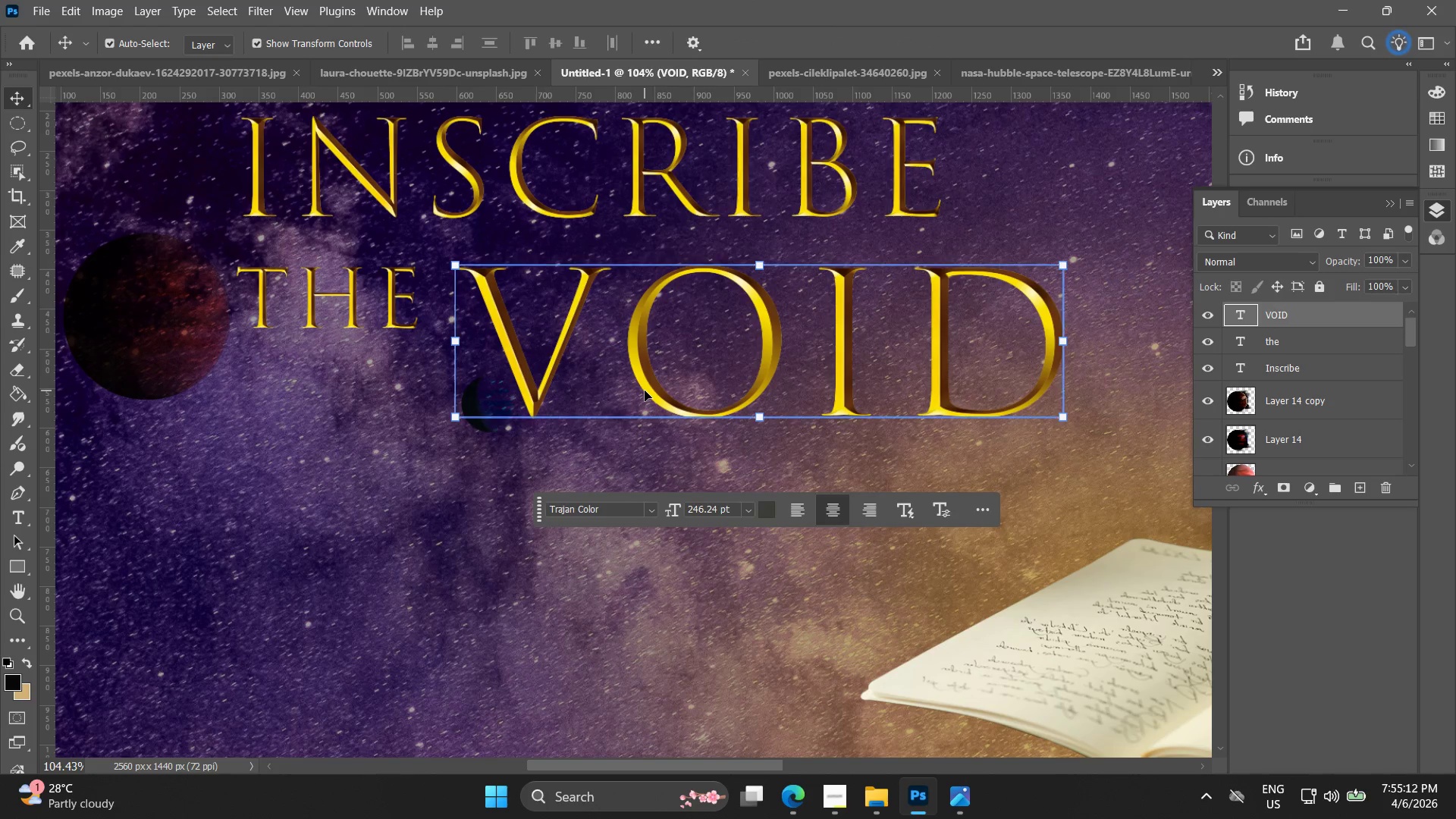 
key(Alt+AltLeft)
 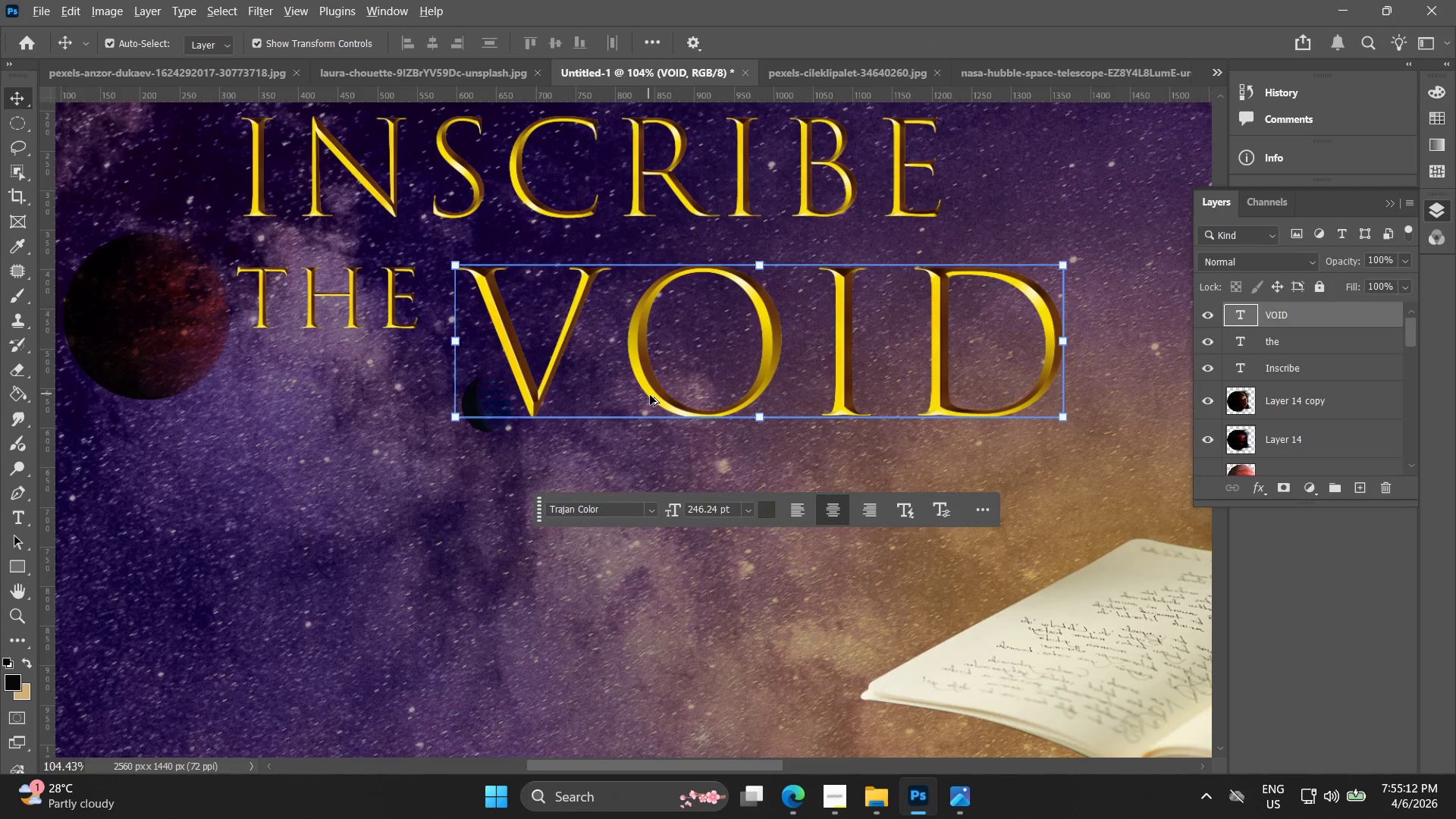 
key(Alt+AltLeft)
 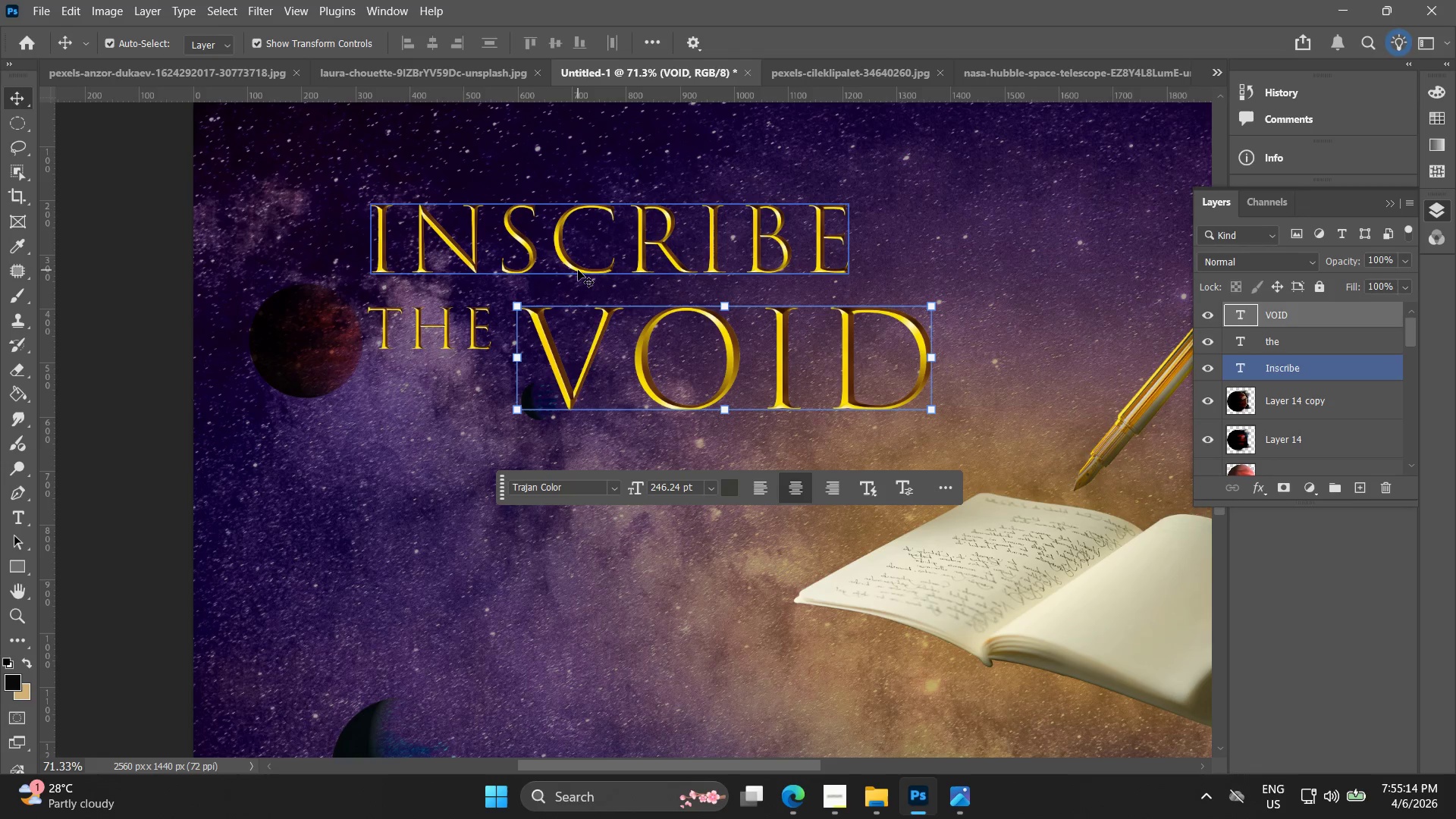 
scroll: coordinate [651, 393], scroll_direction: down, amount: 4.0
 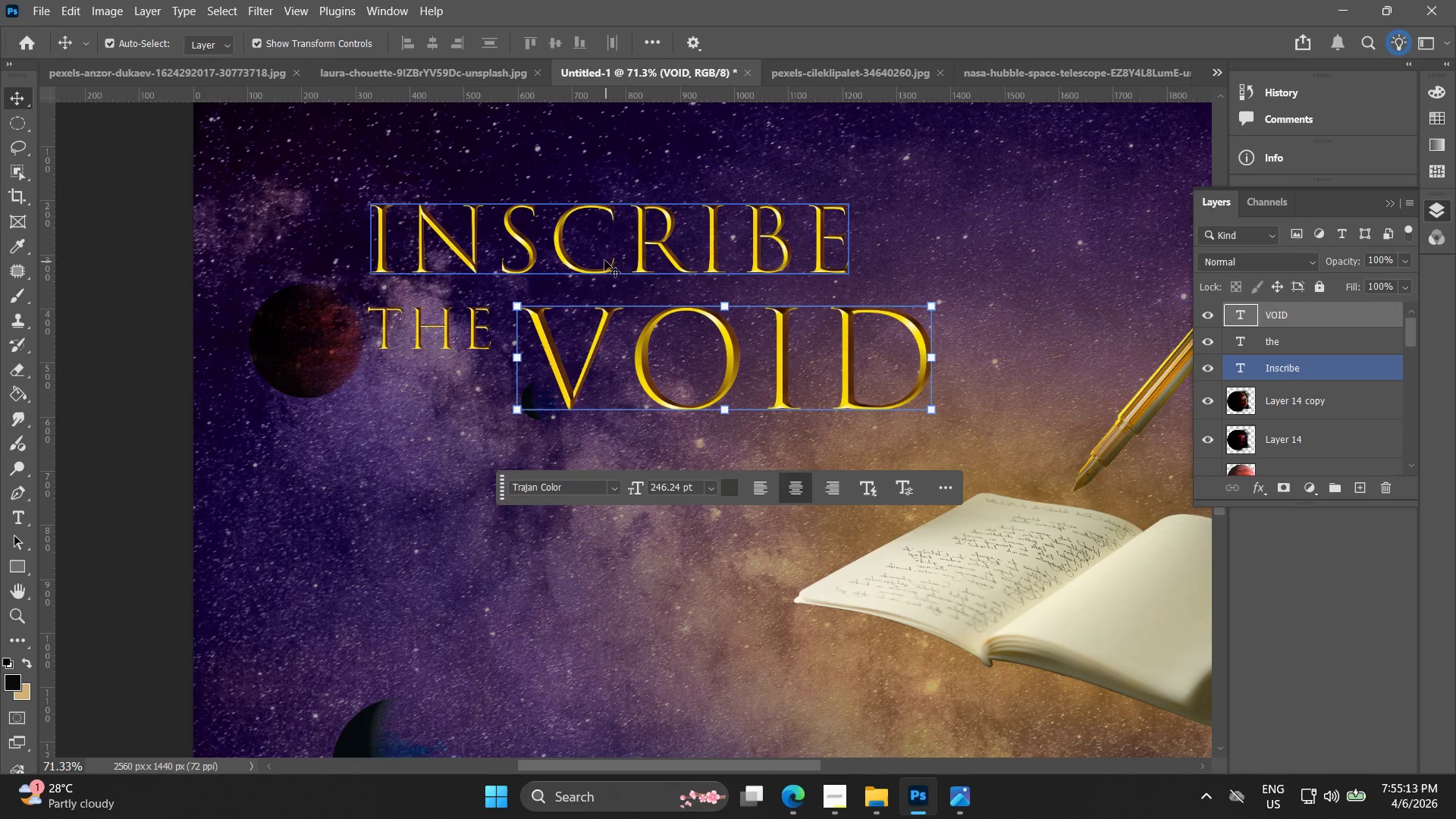 
left_click_drag(start_coordinate=[578, 270], to_coordinate=[582, 280])
 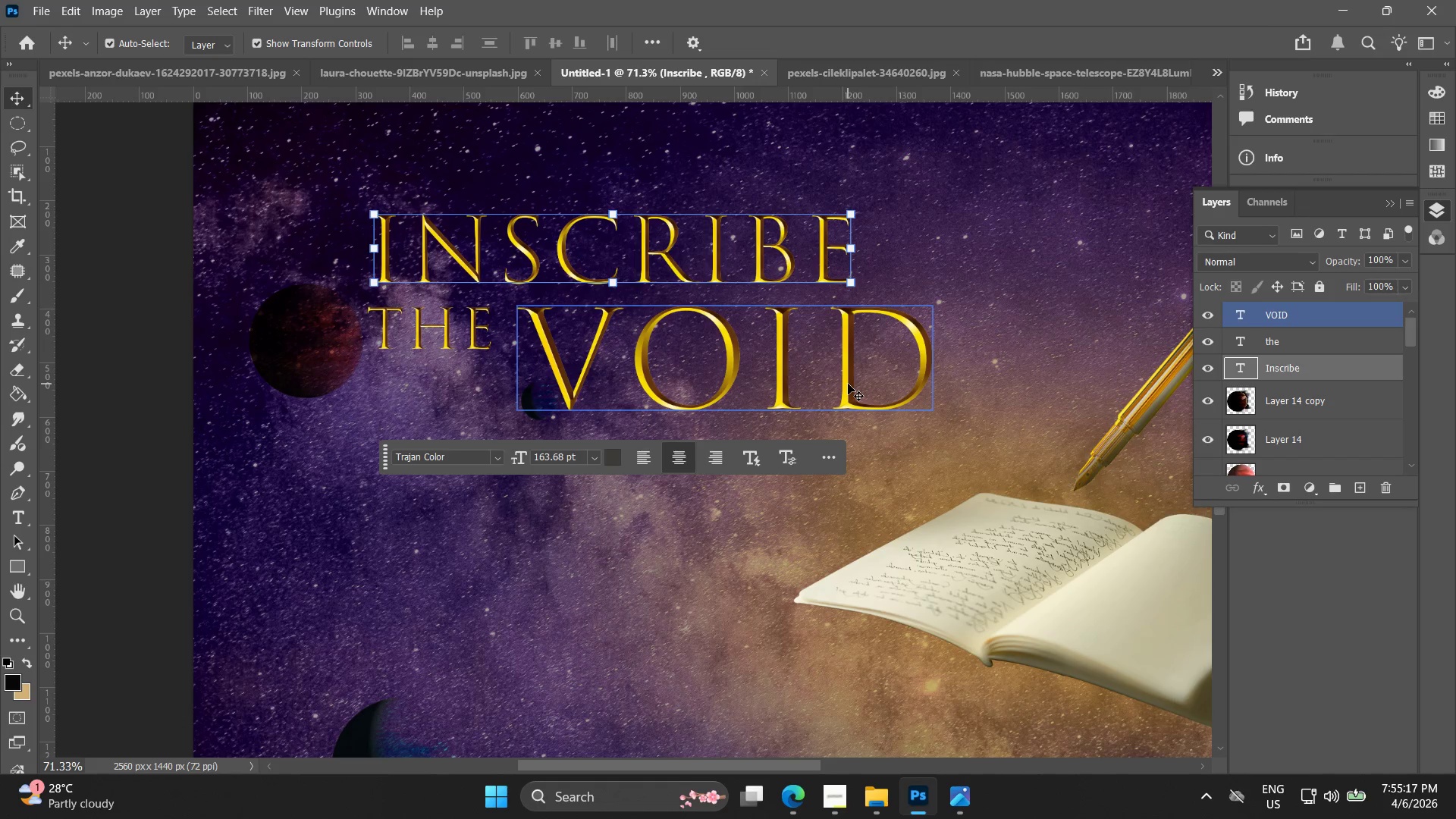 
scroll: coordinate [629, 271], scroll_direction: down, amount: 1.0
 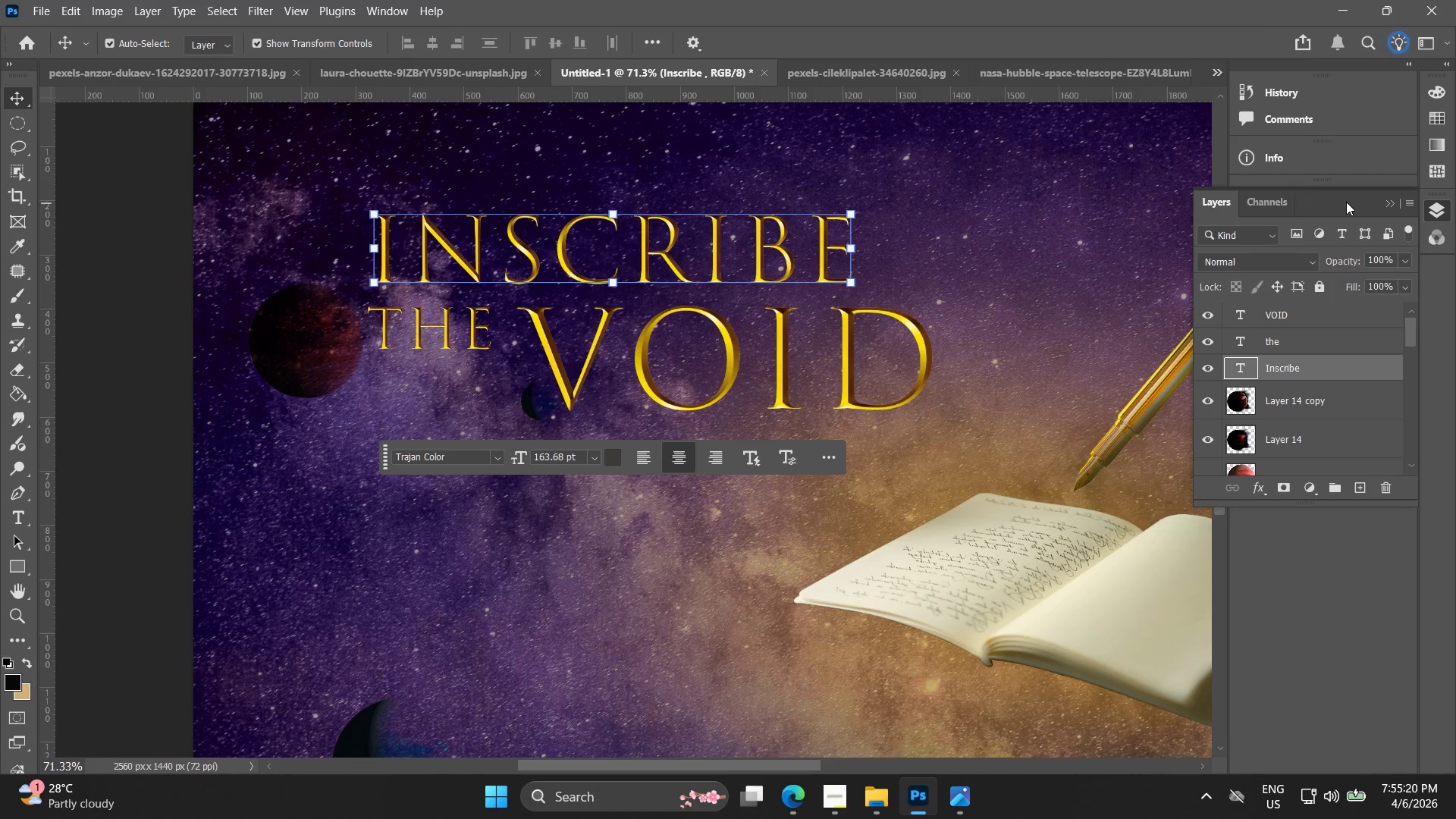 
wait(5.27)
 